 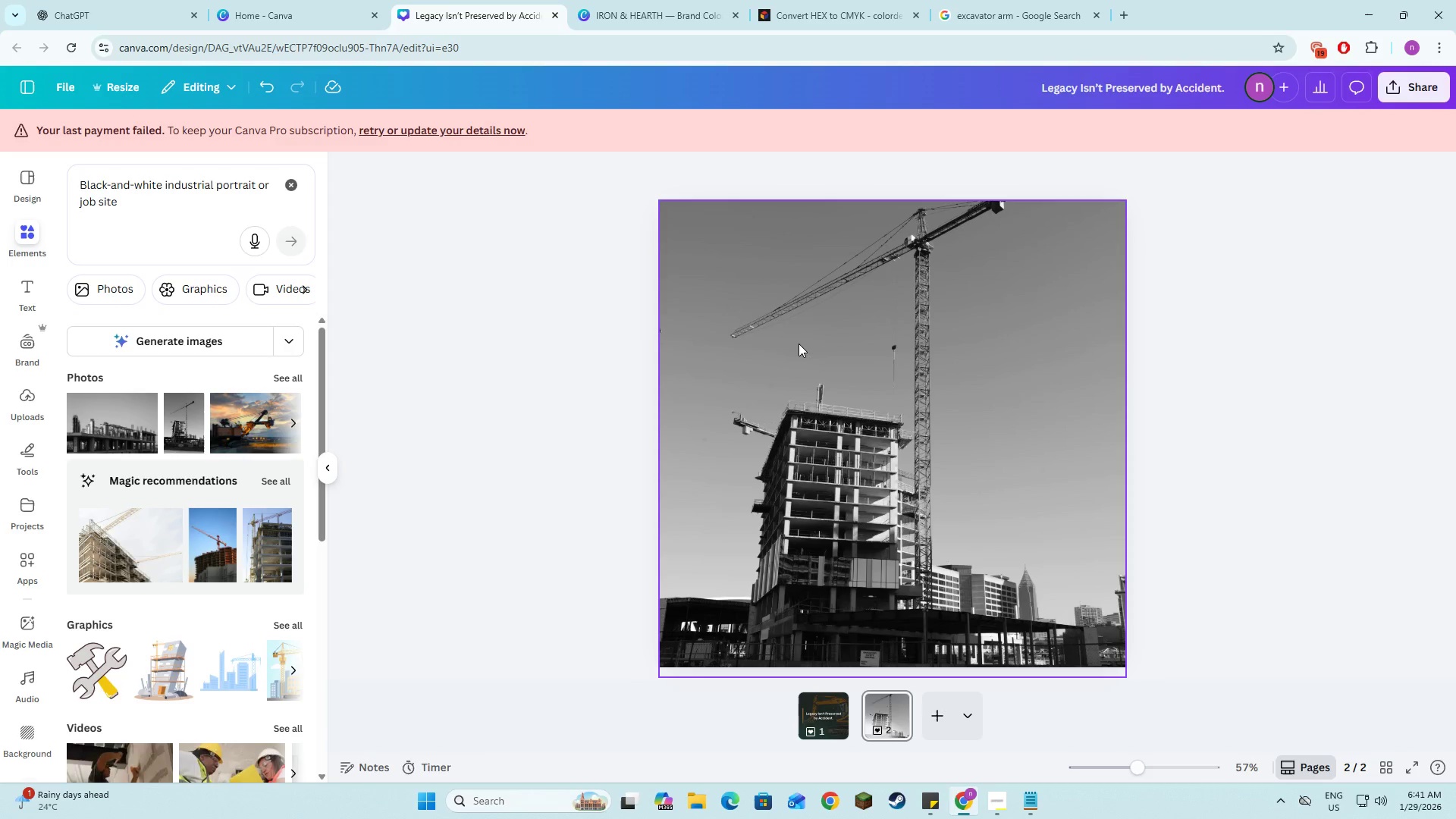 
left_click([799, 344])
 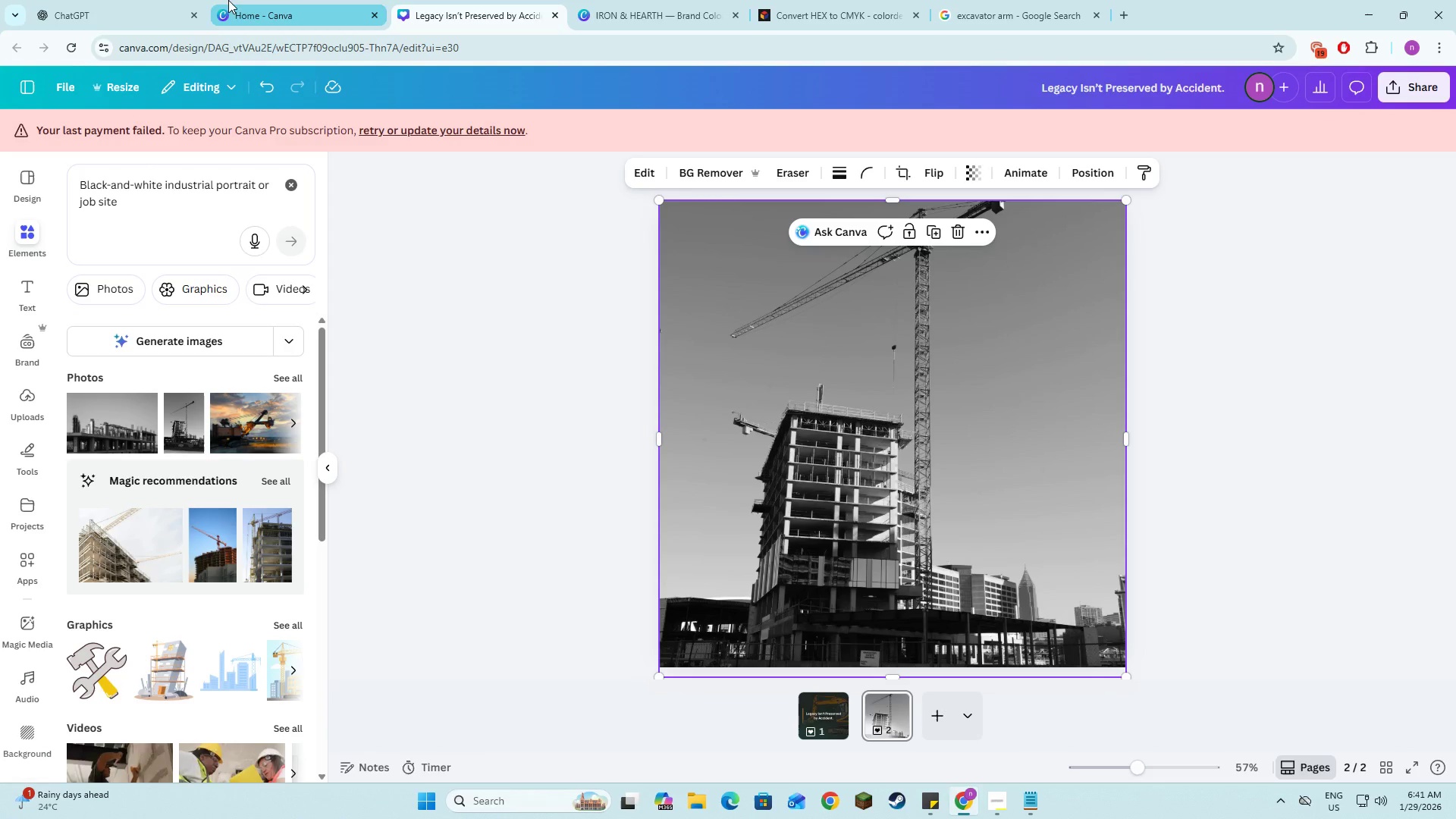 
left_click([132, 0])
 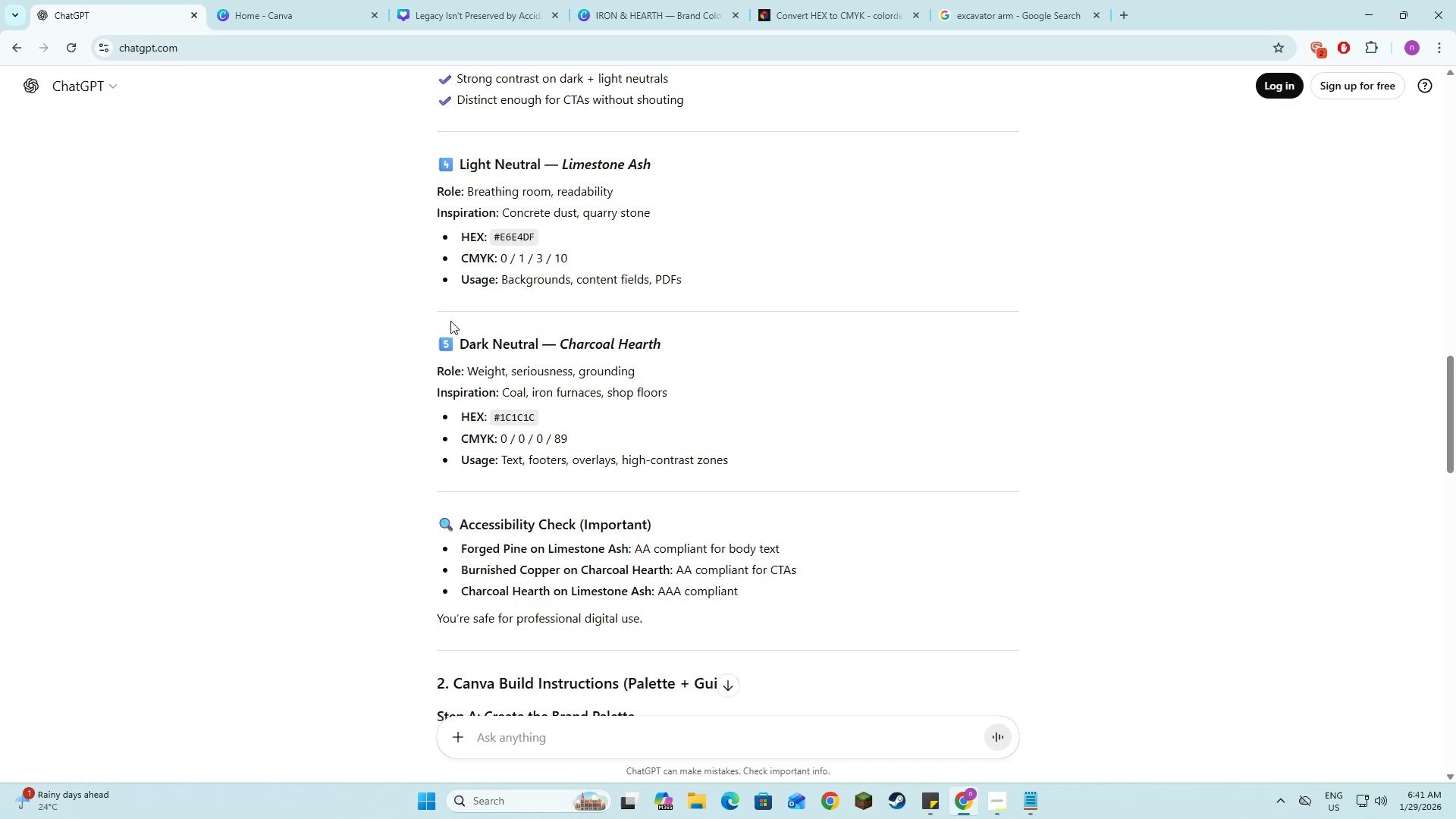 
scroll: coordinate [471, 394], scroll_direction: down, amount: 8.0
 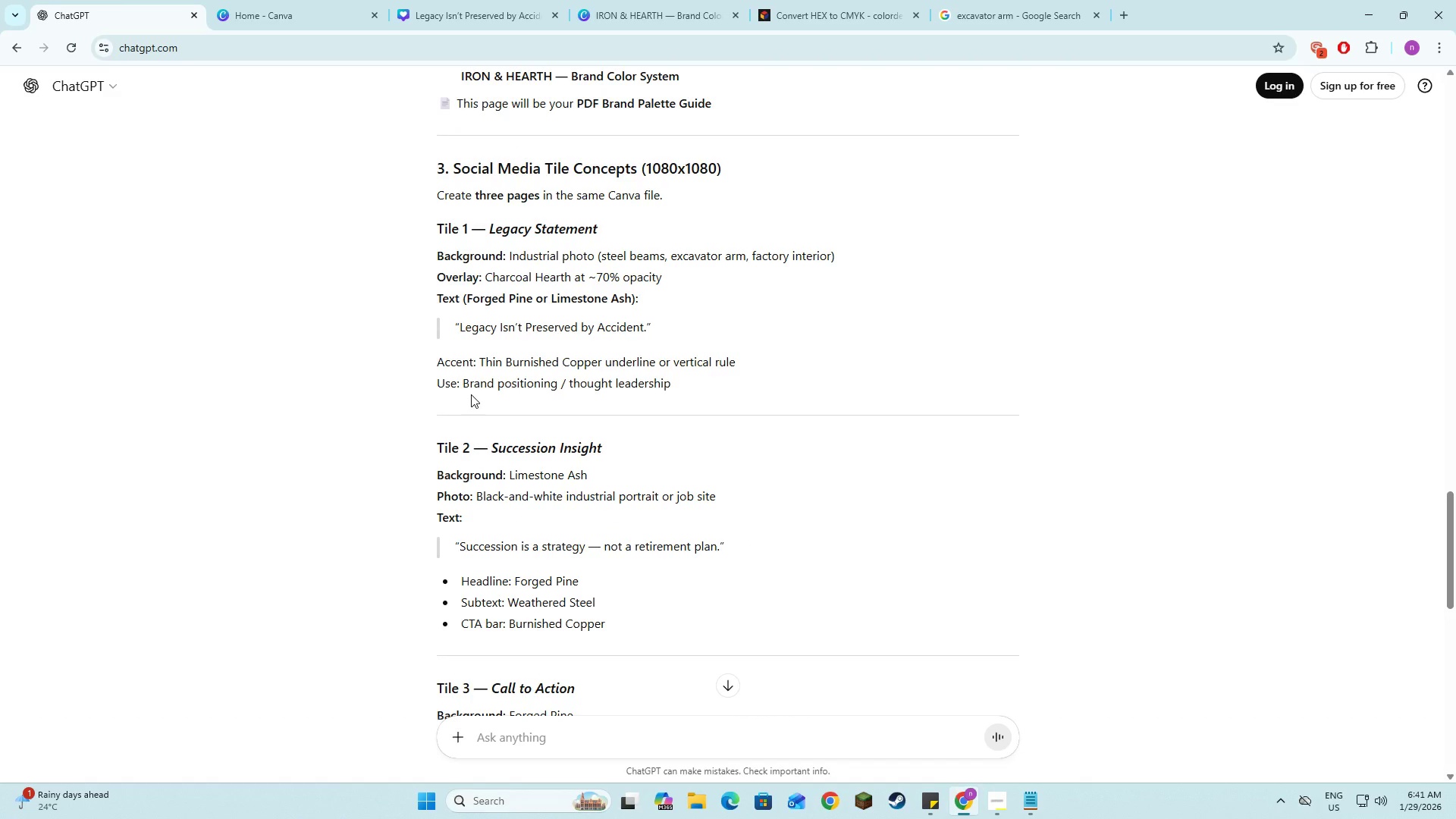 
wait(11.48)
 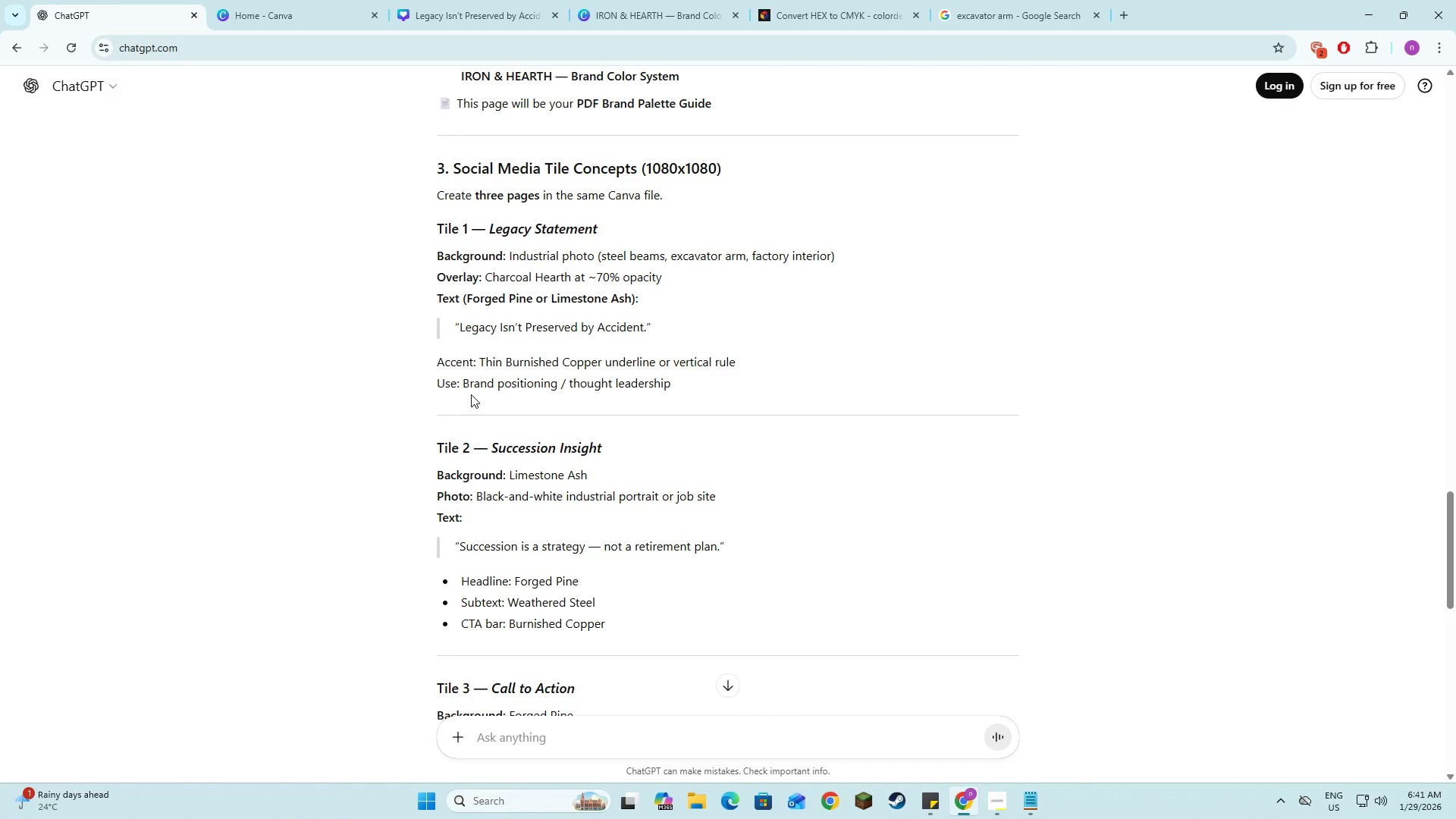 
left_click([433, 11])
 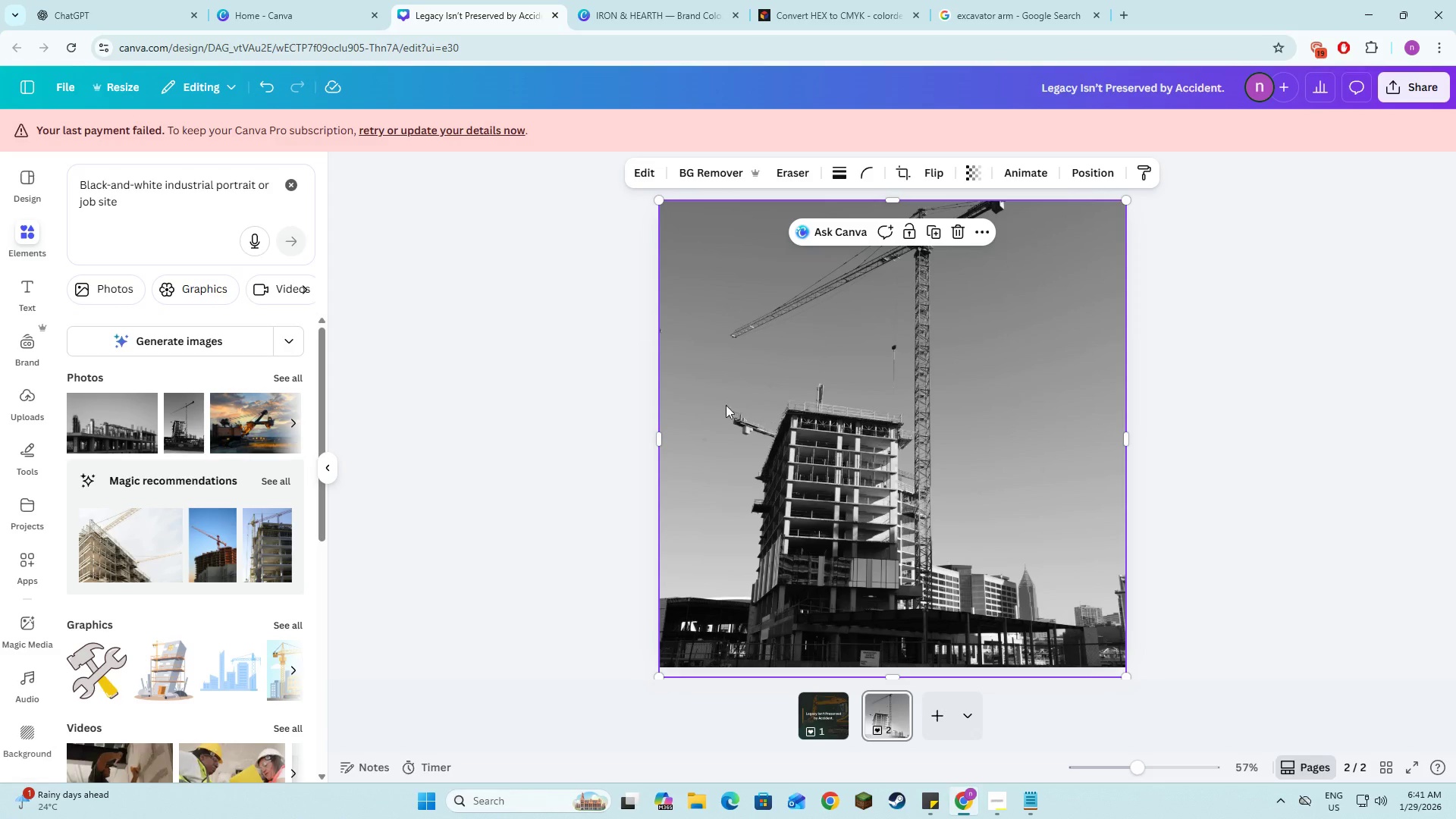 
left_click([811, 458])
 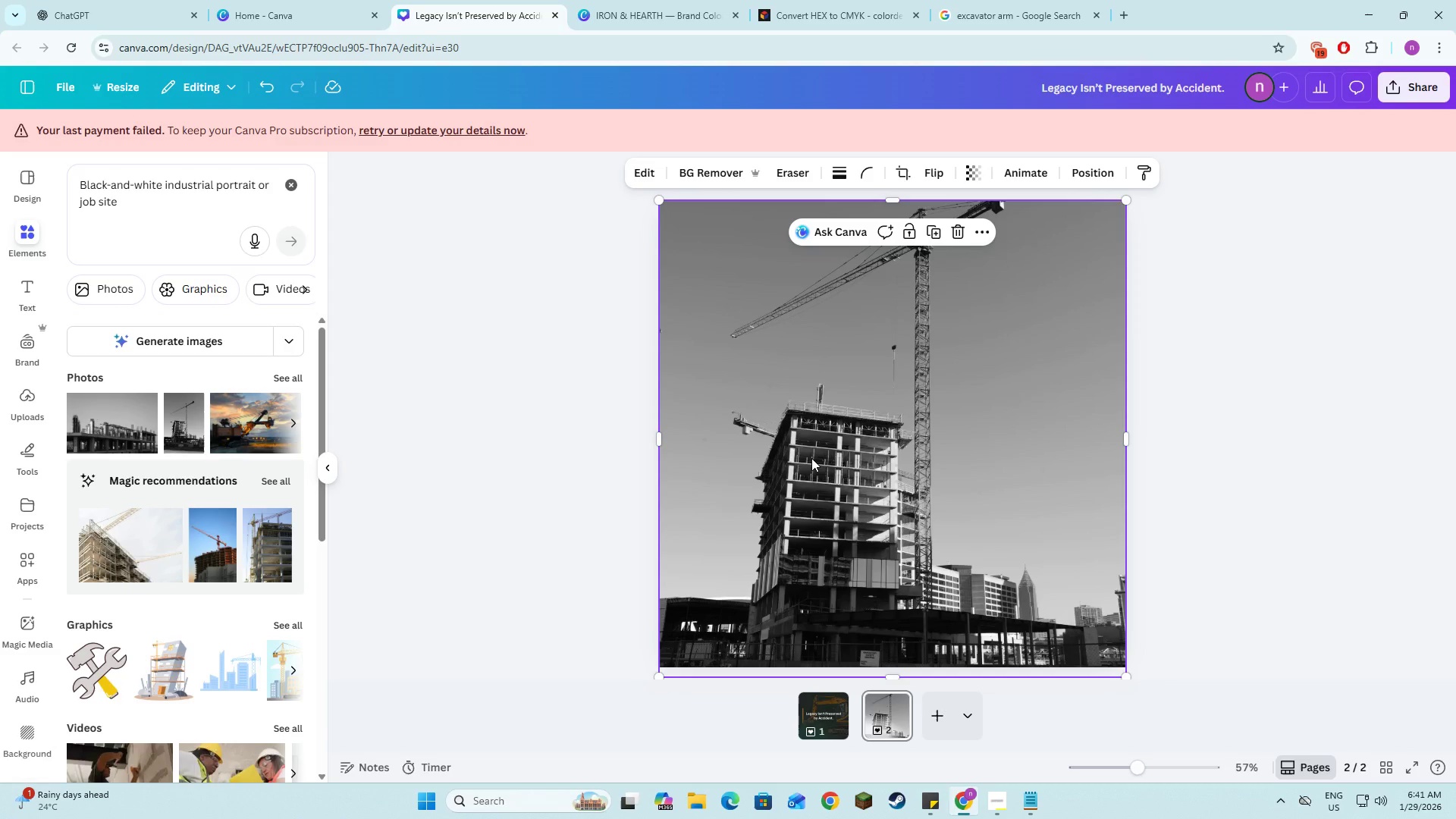 
key(Control+Z)
 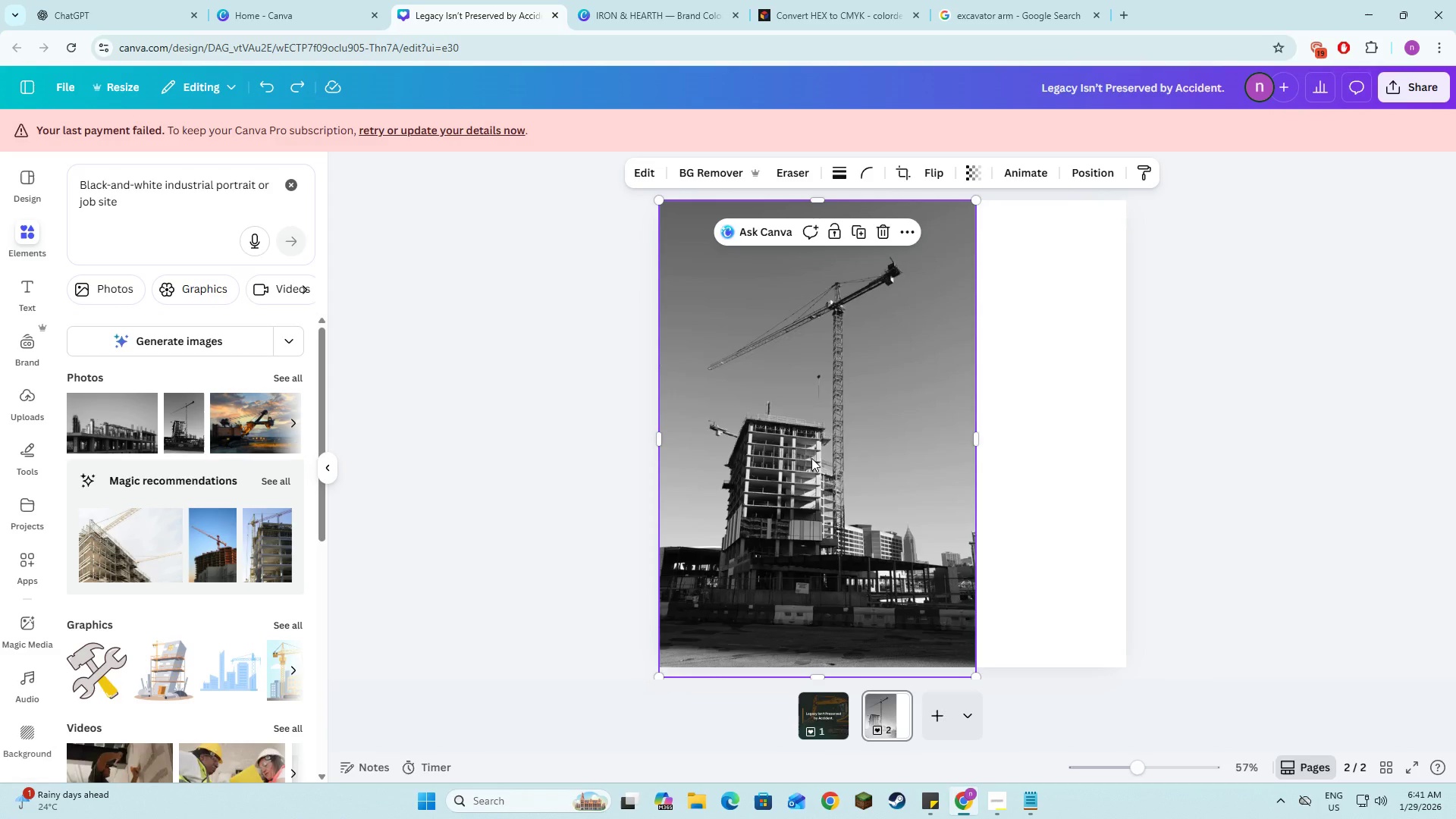 
key(Control+Z)
 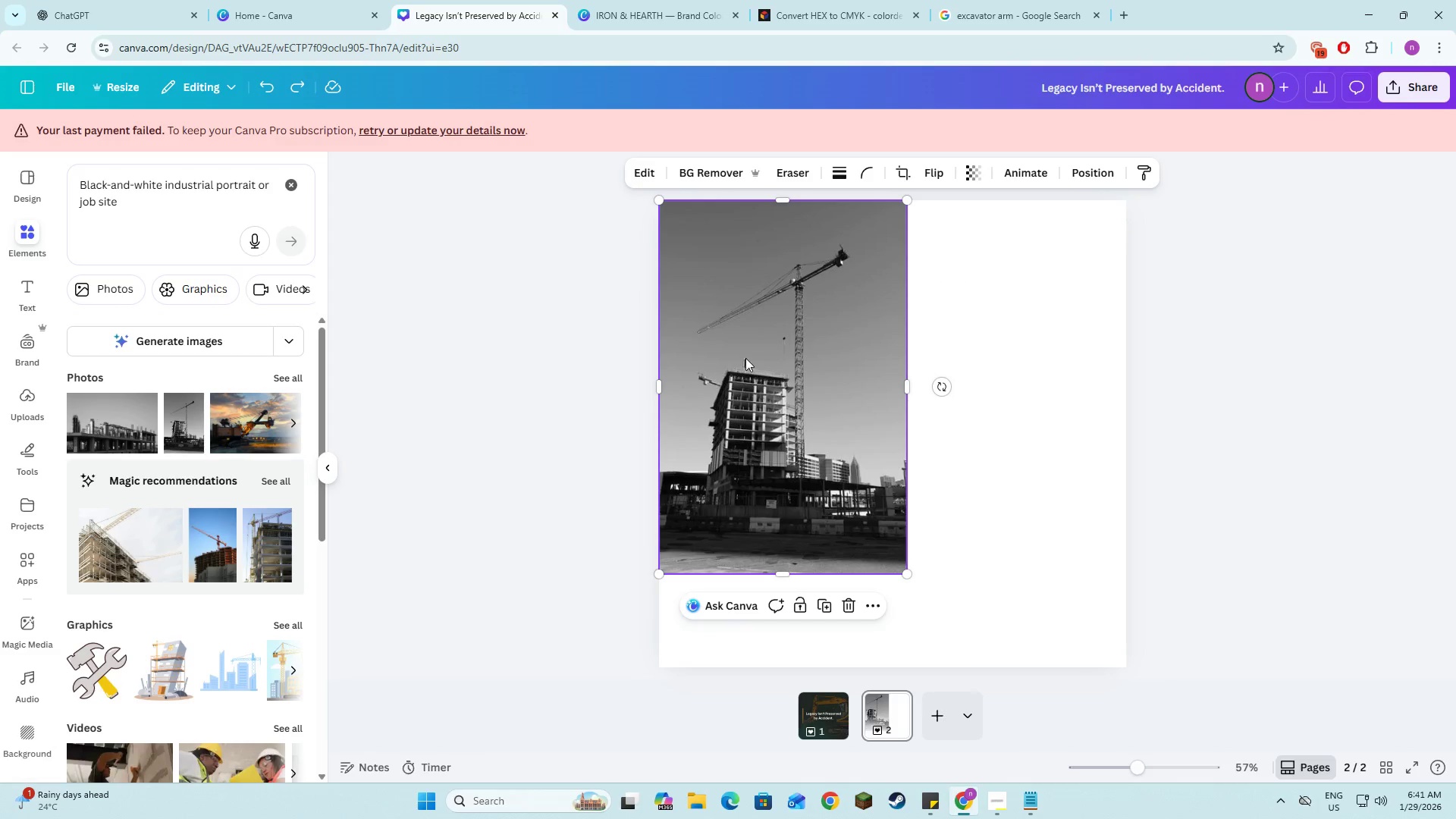 
left_click_drag(start_coordinate=[745, 359], to_coordinate=[934, 397])
 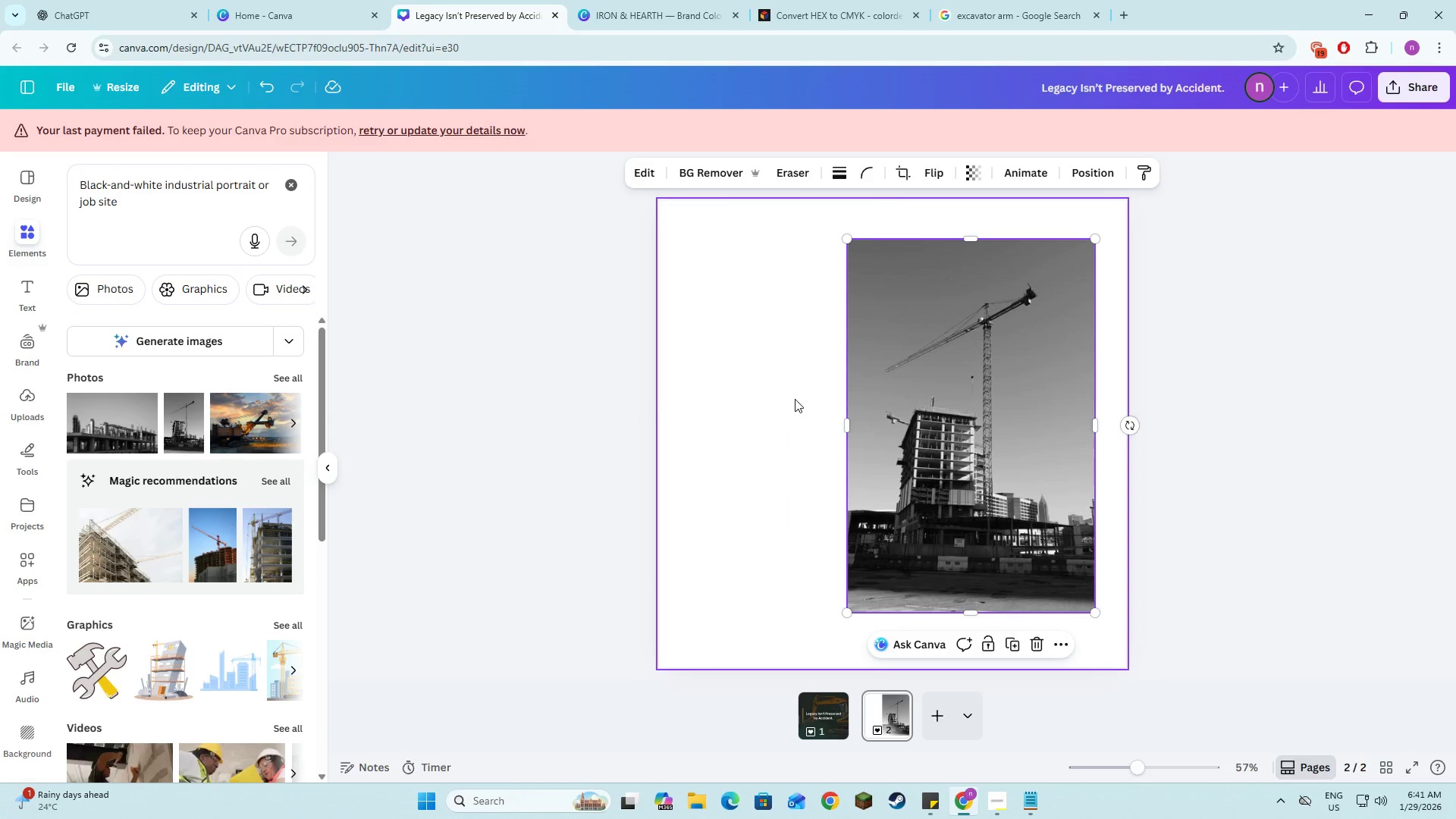 
left_click([794, 400])
 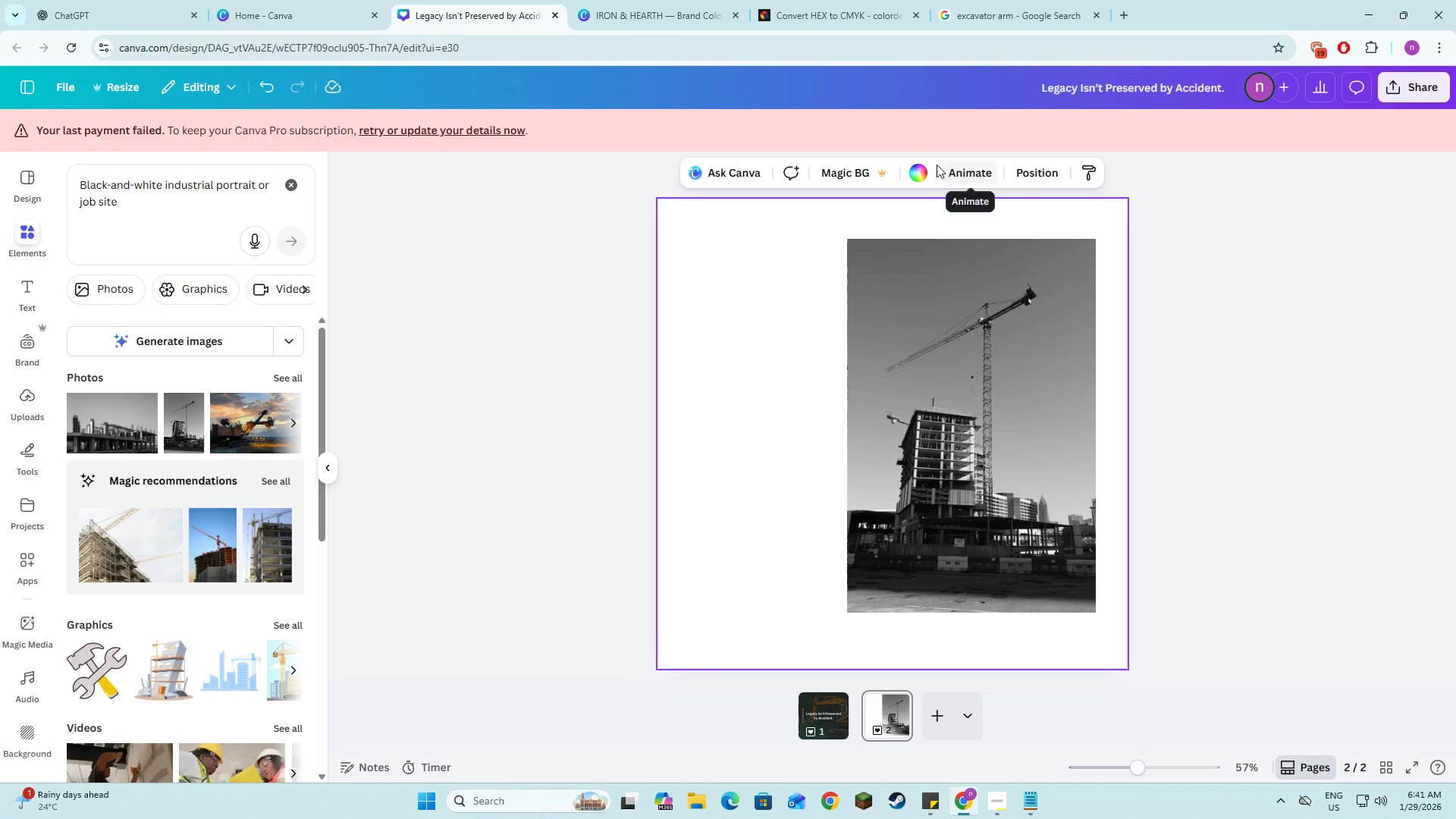 
left_click([918, 168])
 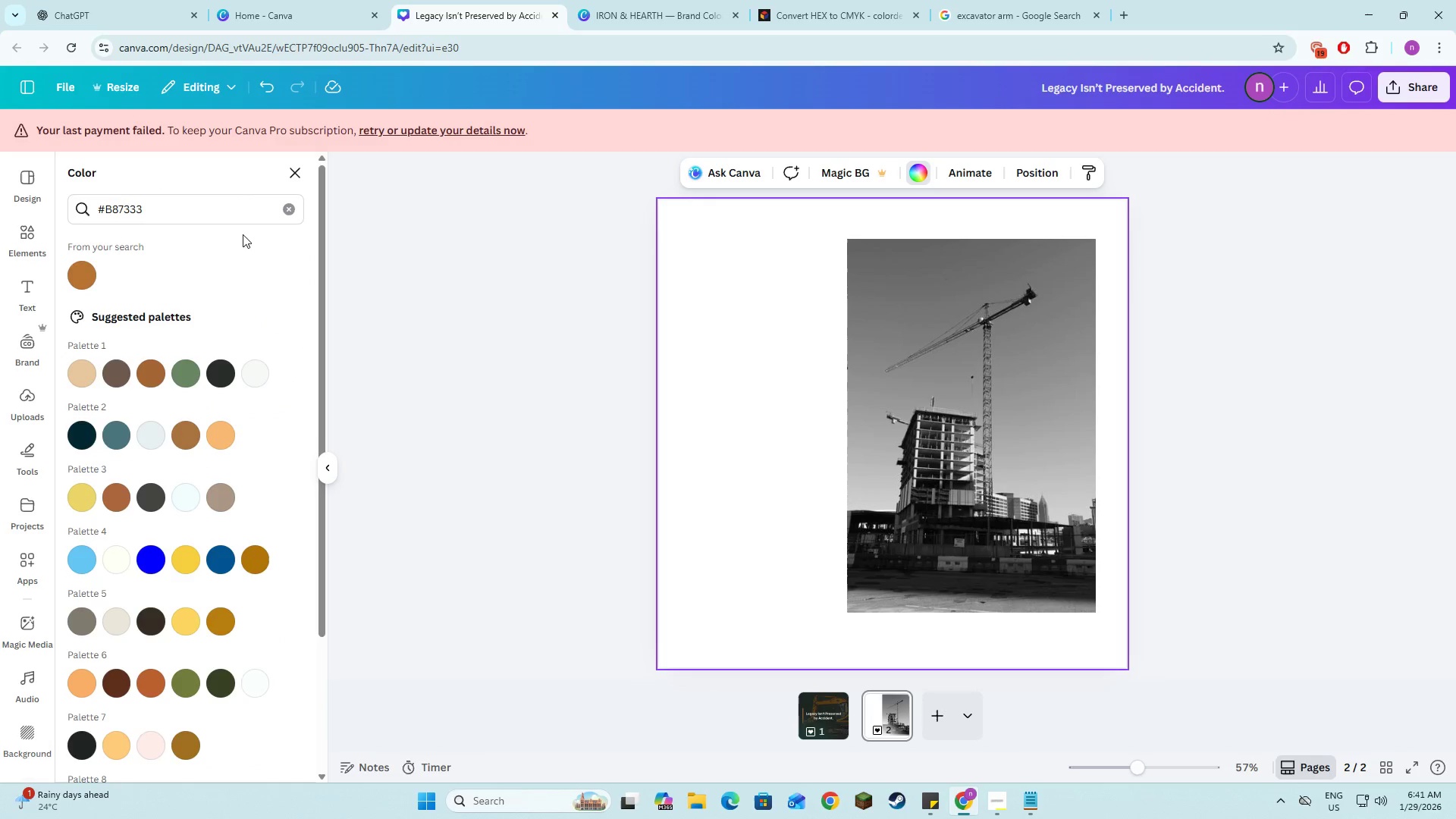 
left_click([281, 209])
 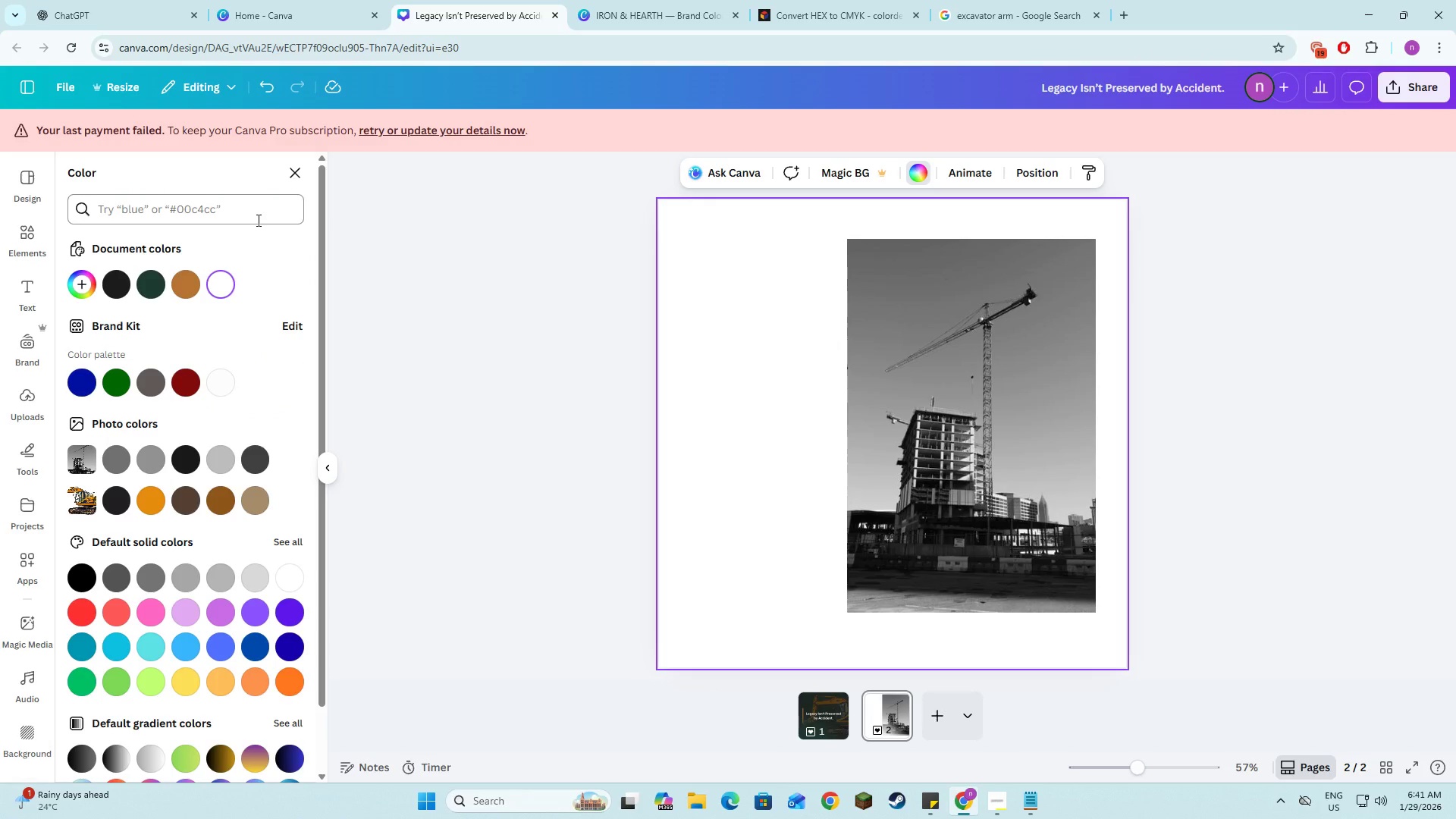 
left_click([257, 220])
 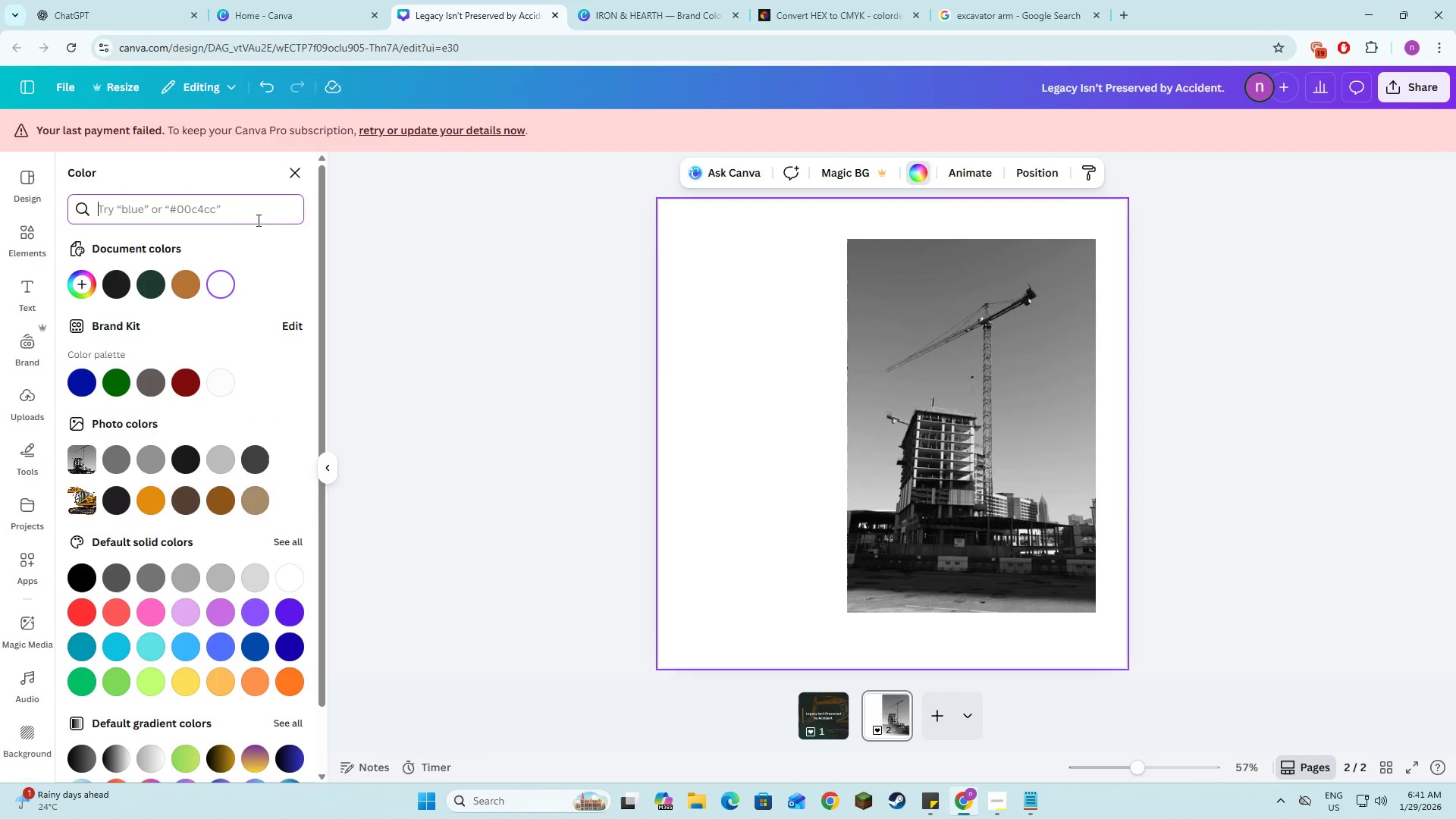 
key(Alt+Tab)
 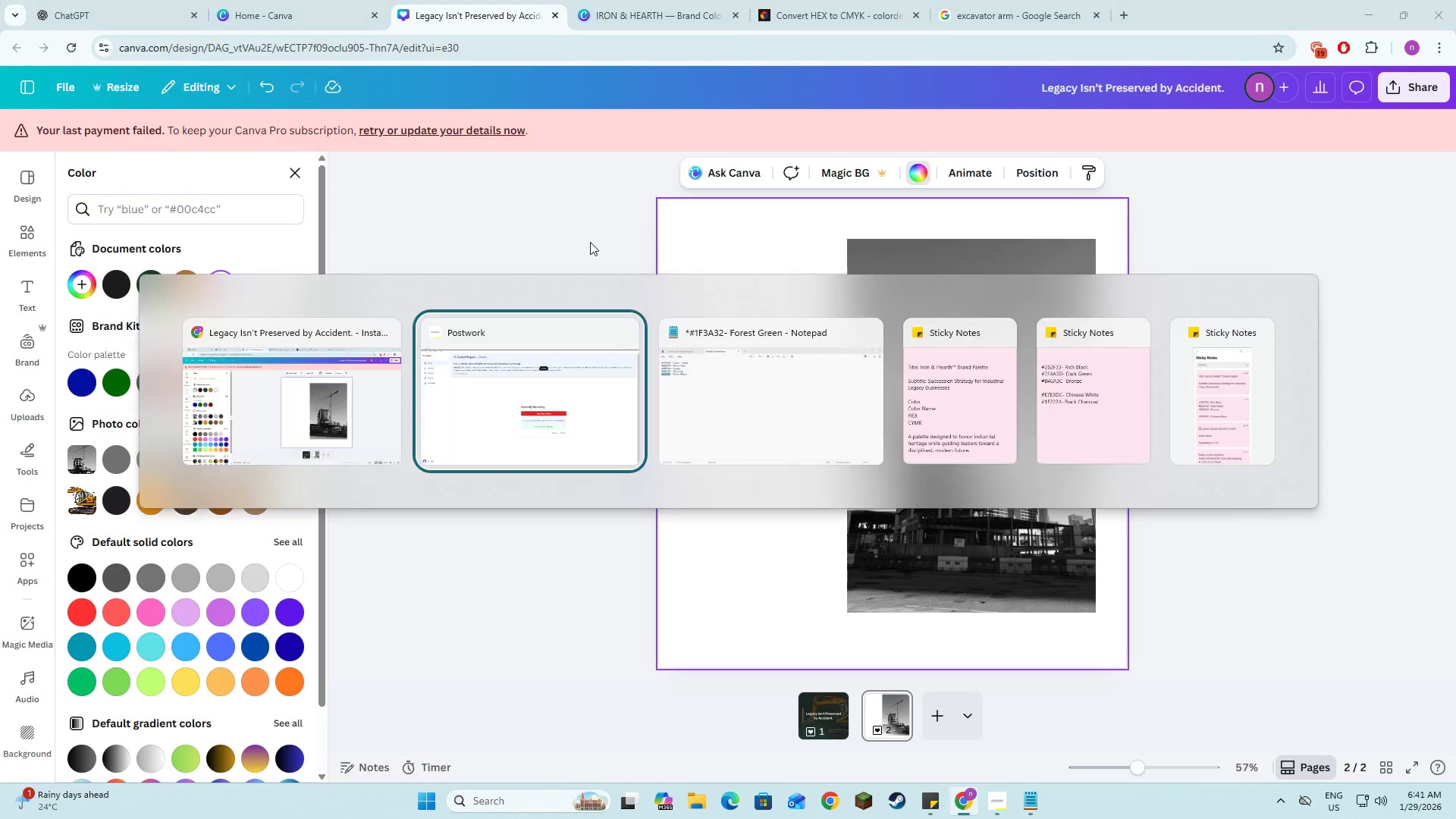 
left_click([764, 410])
 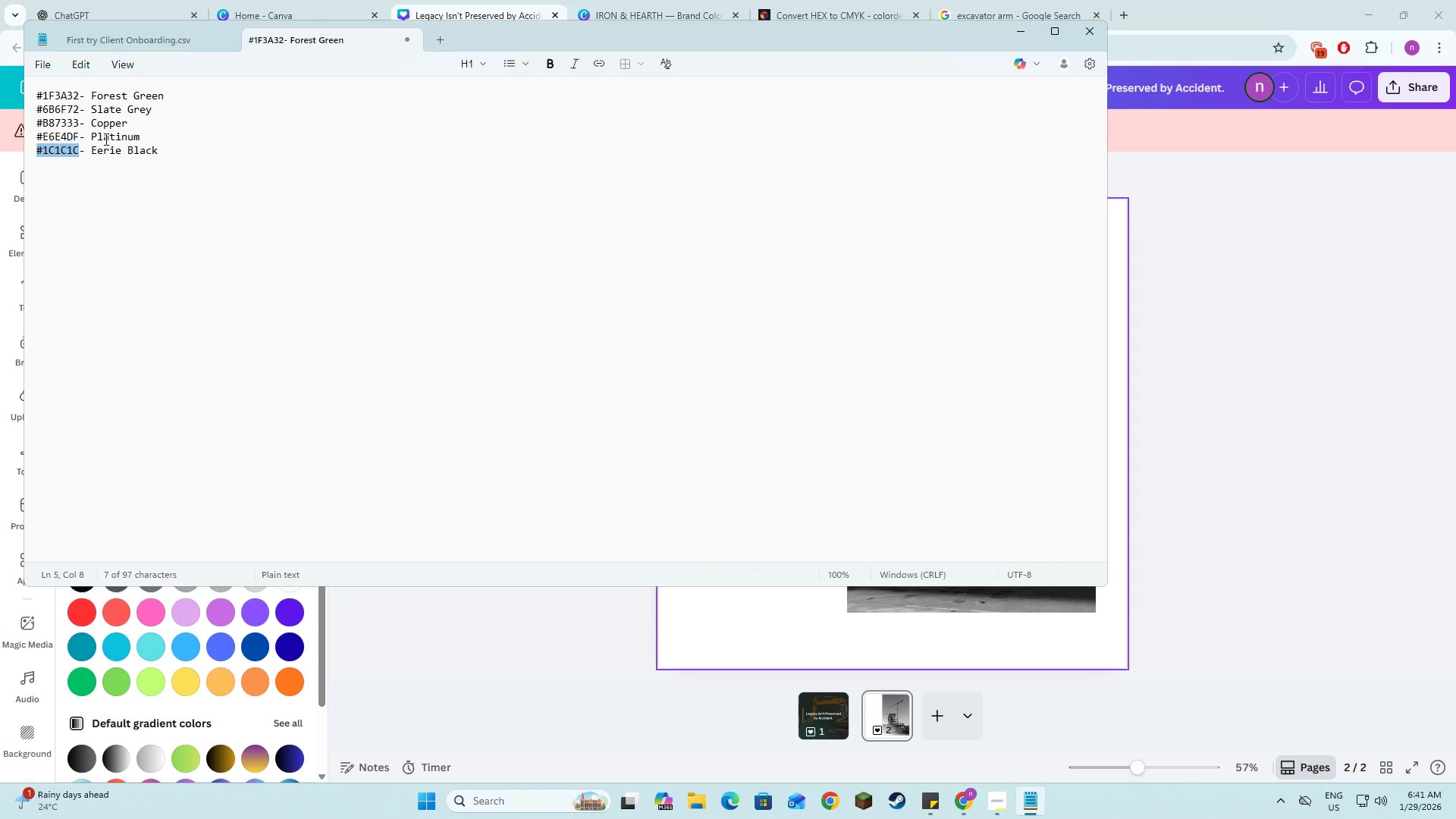 
left_click([226, 138])
 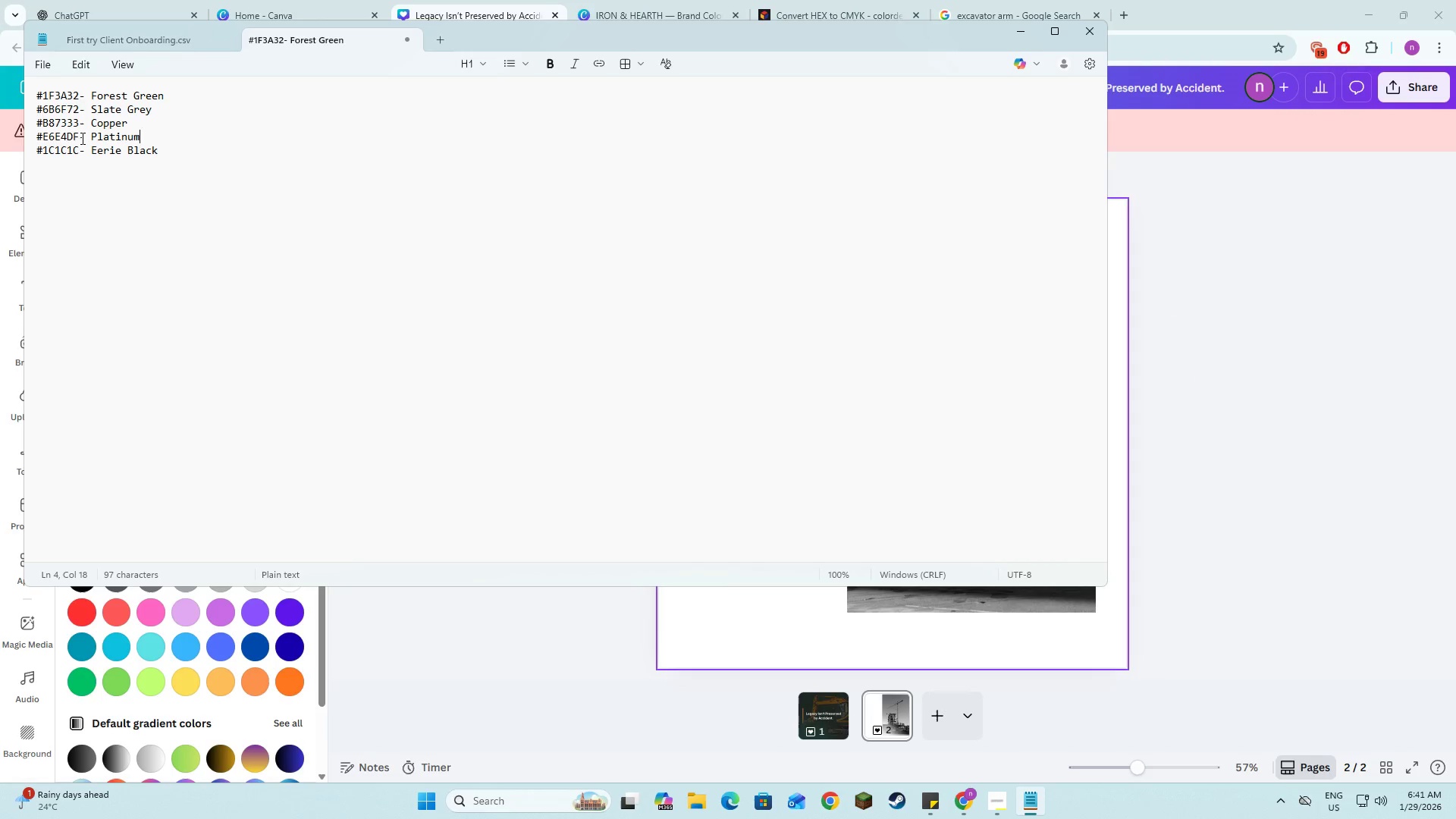 
left_click_drag(start_coordinate=[78, 138], to_coordinate=[38, 135])
 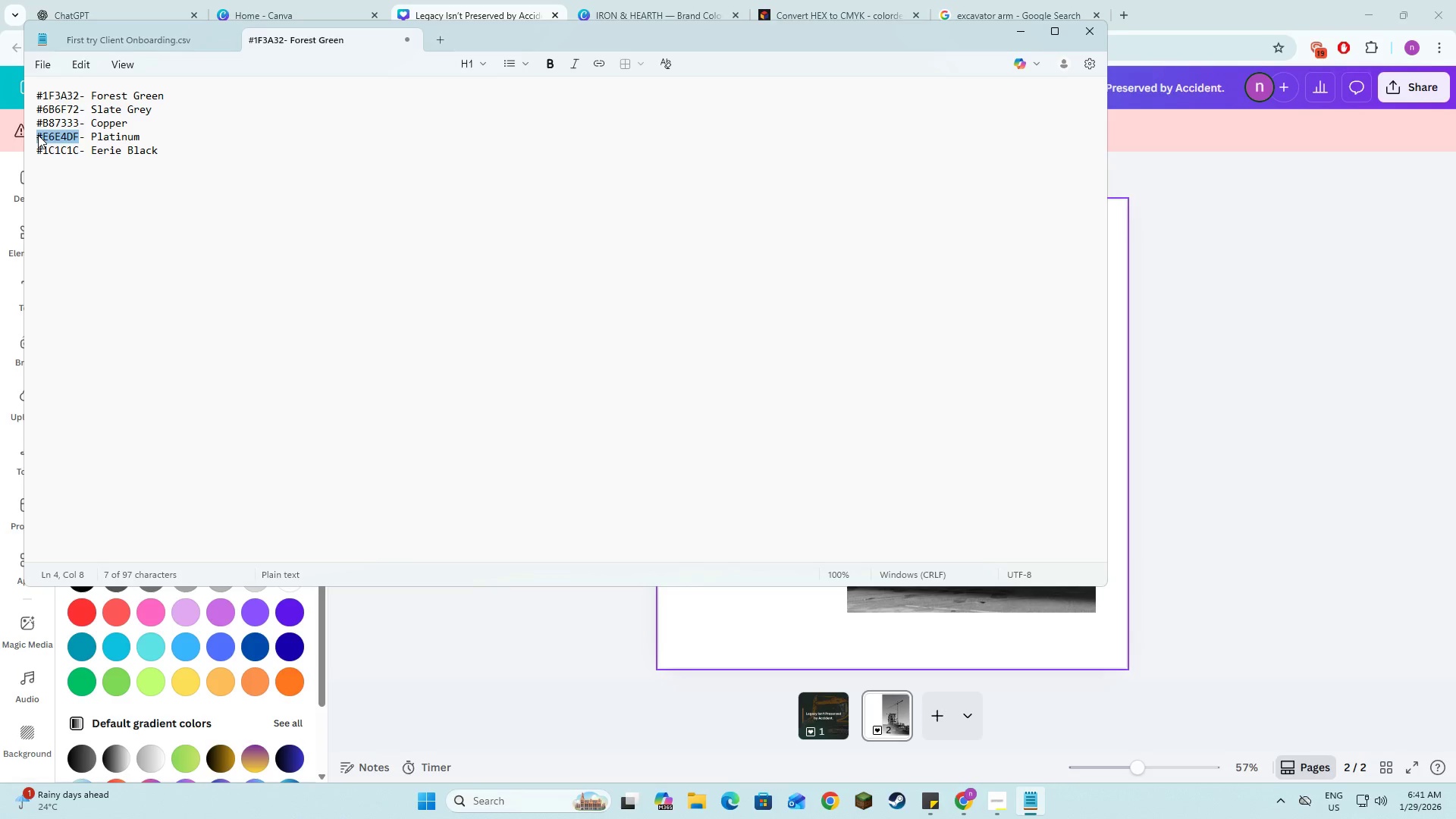 
key(Control+C)
 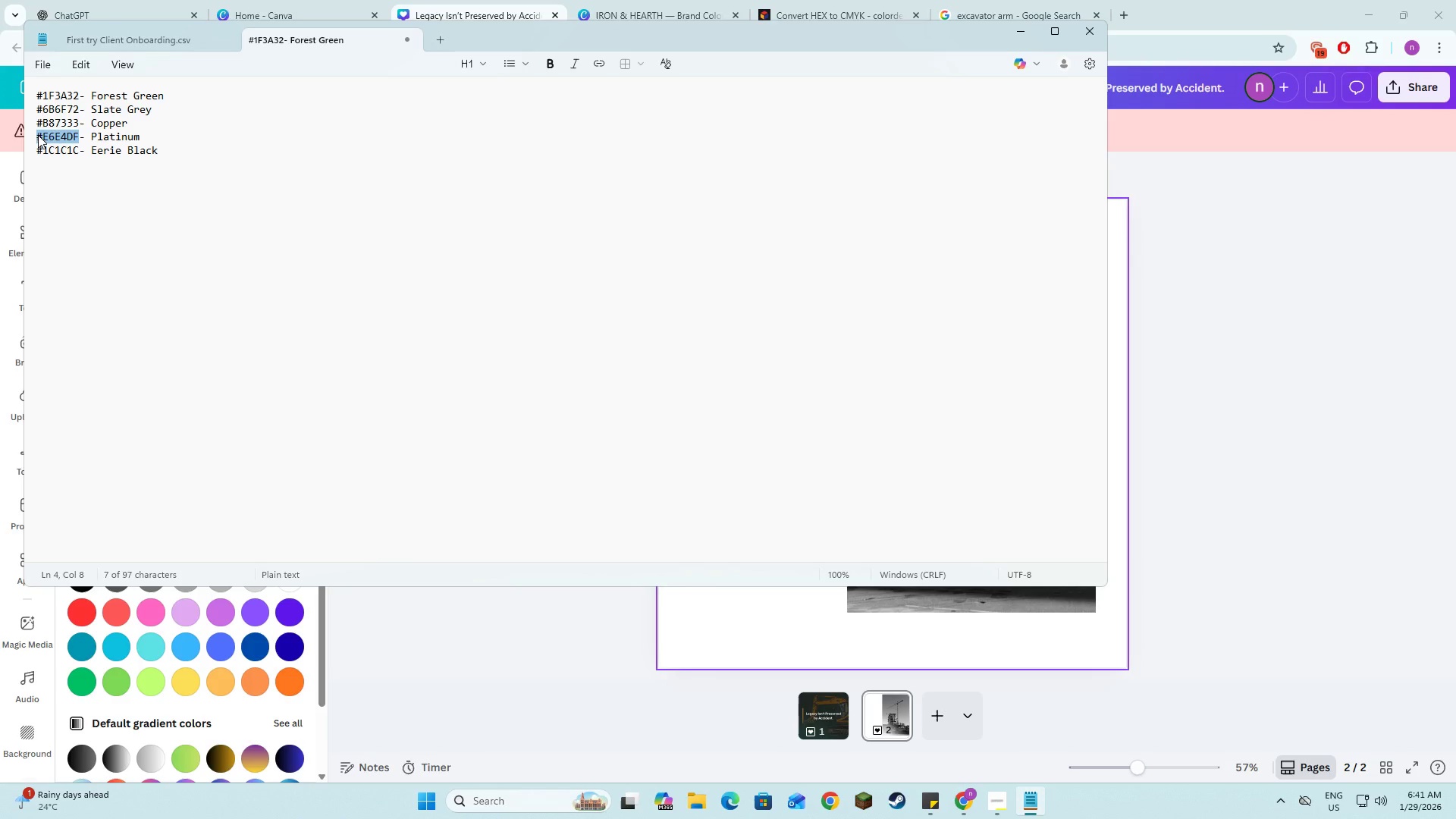 
key(Control+C)
 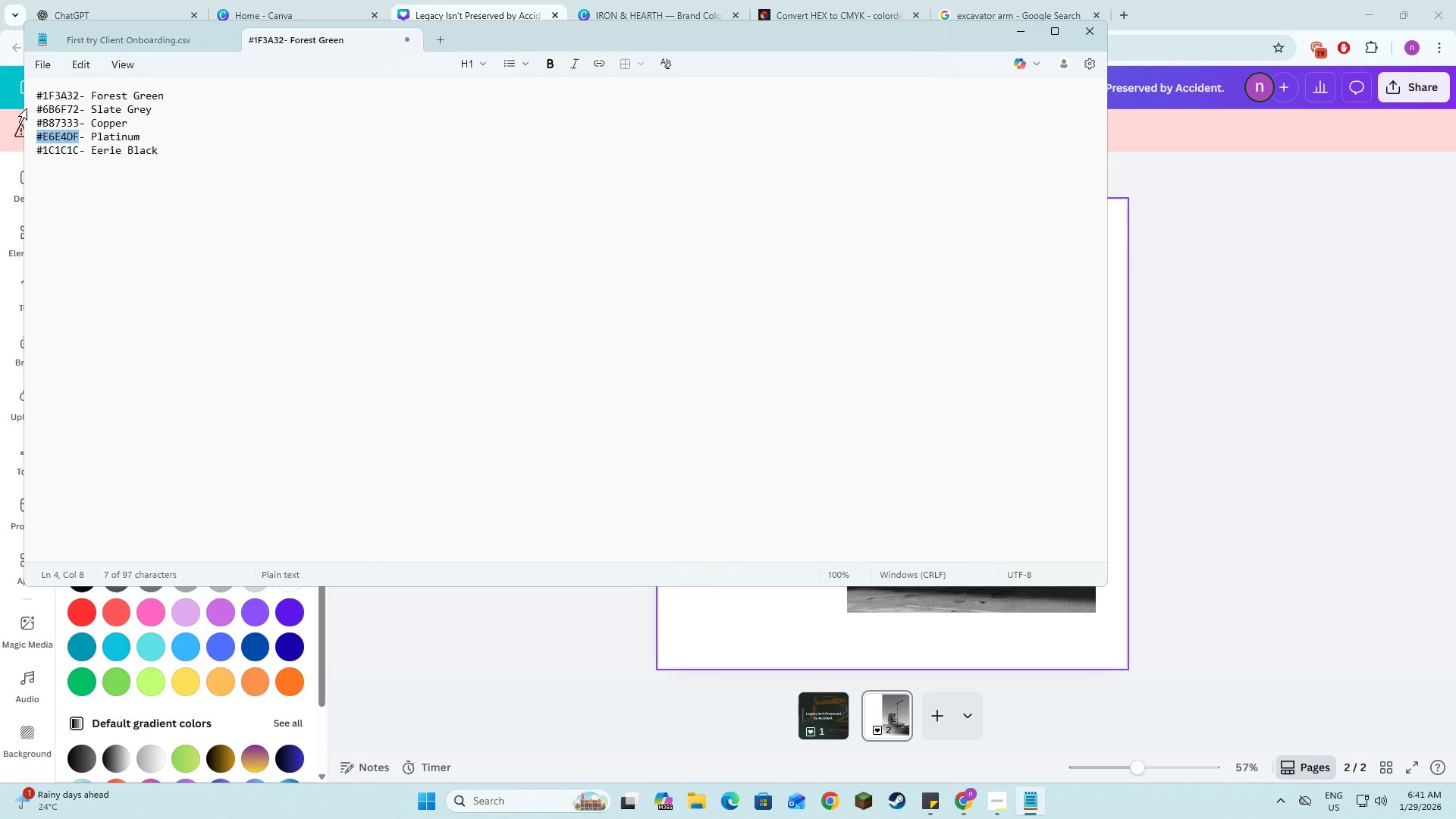 
key(Control+C)
 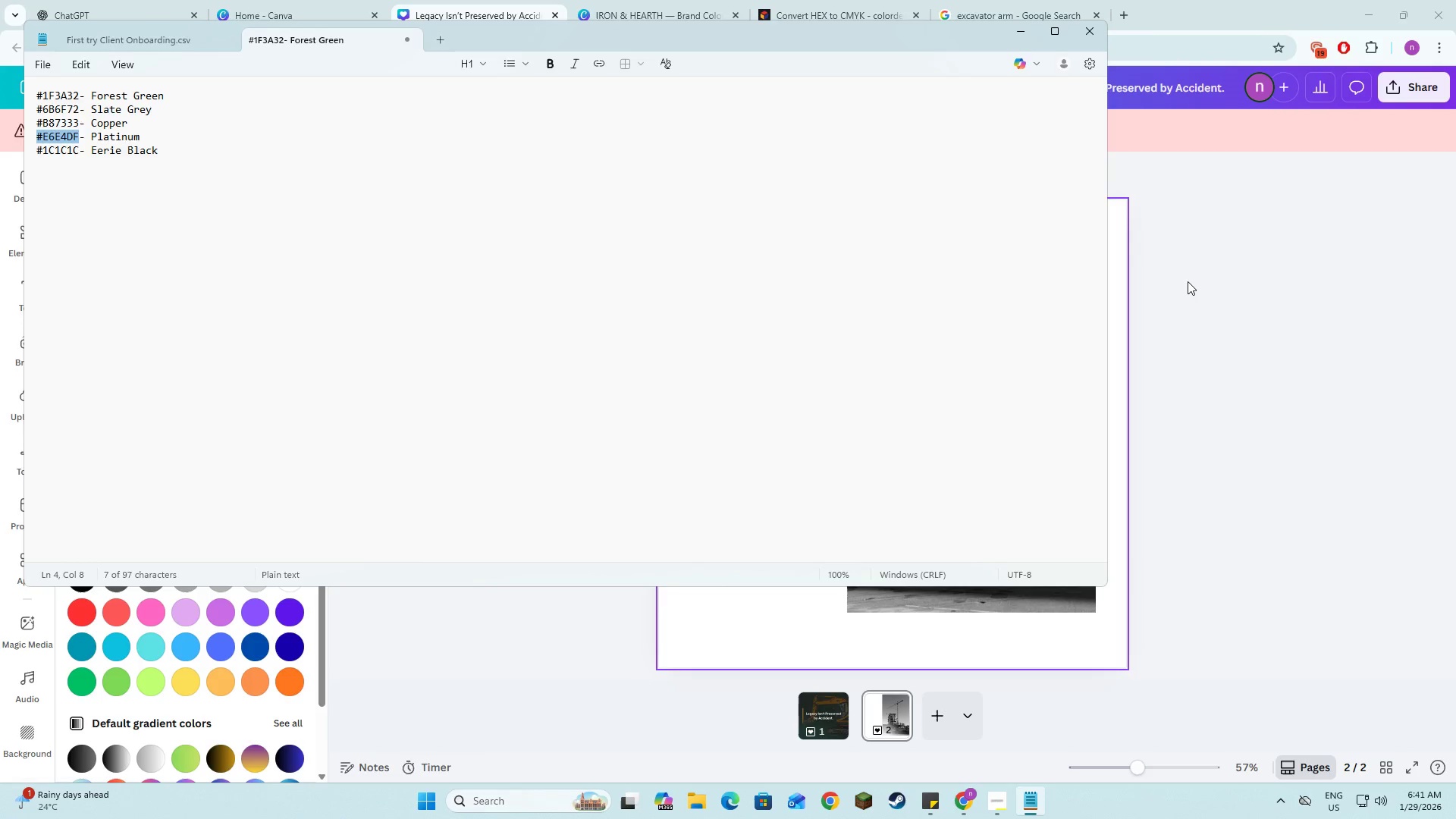 
left_click([1209, 289])
 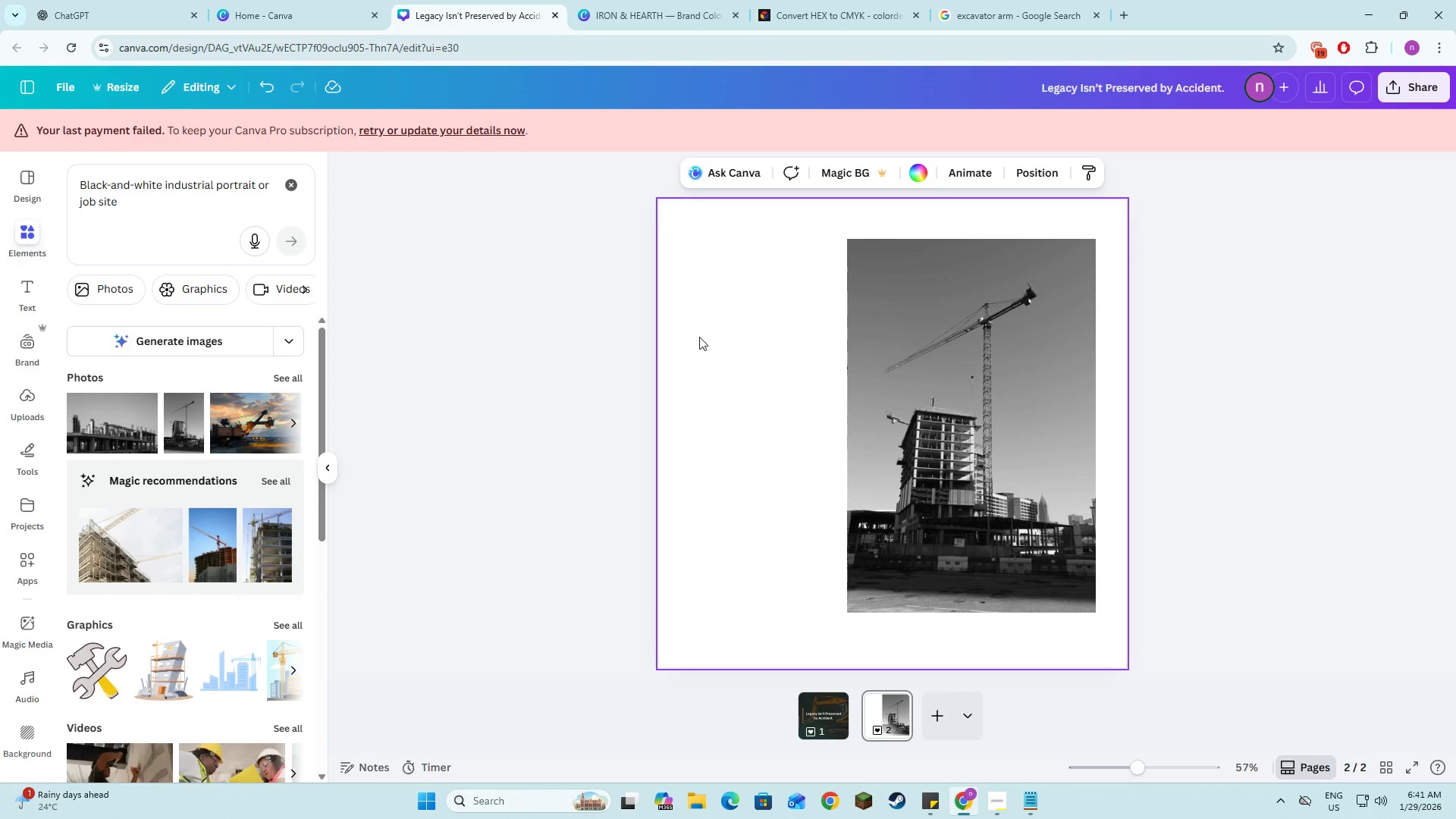 
left_click([699, 337])
 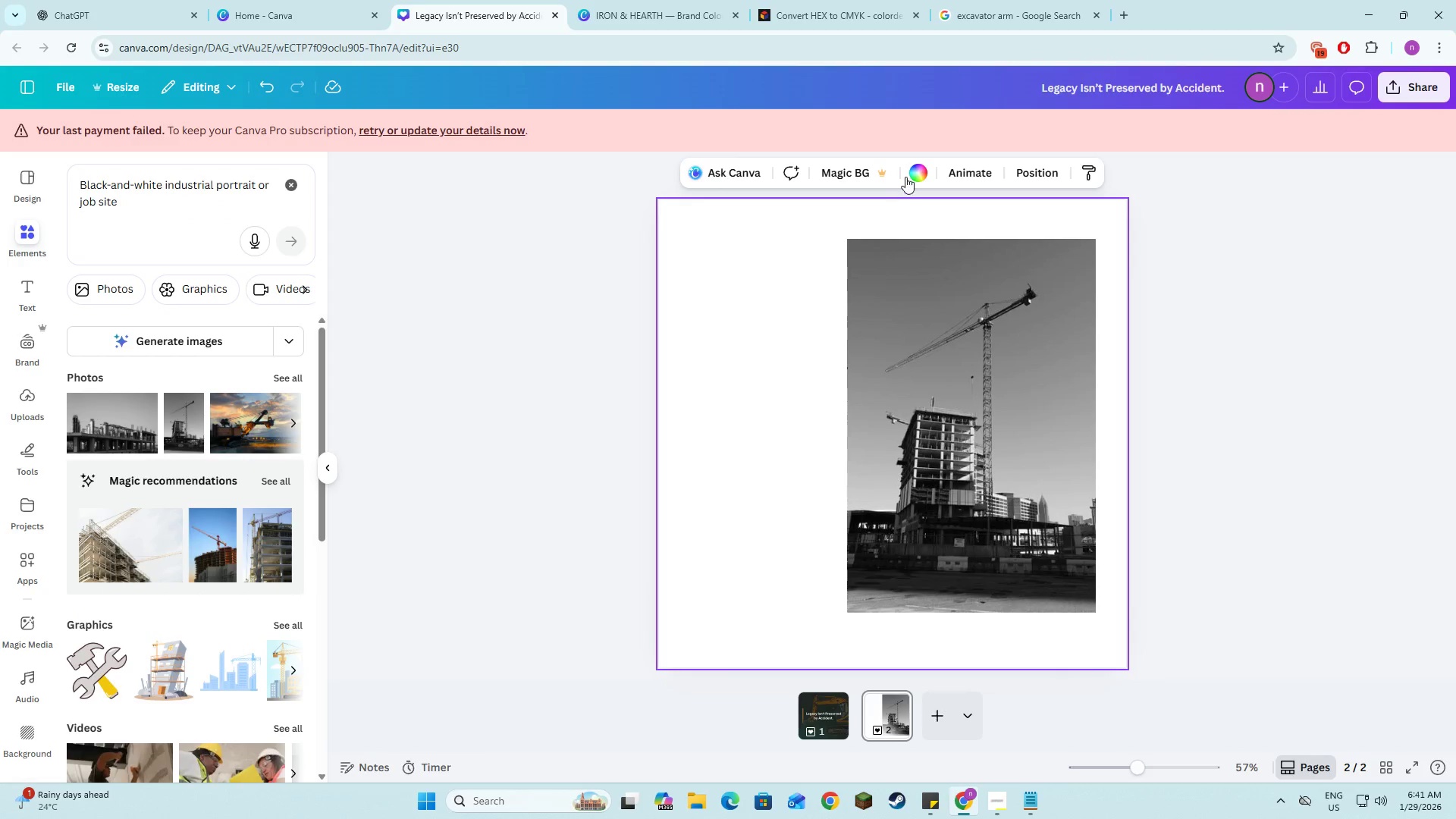 
left_click([906, 177])
 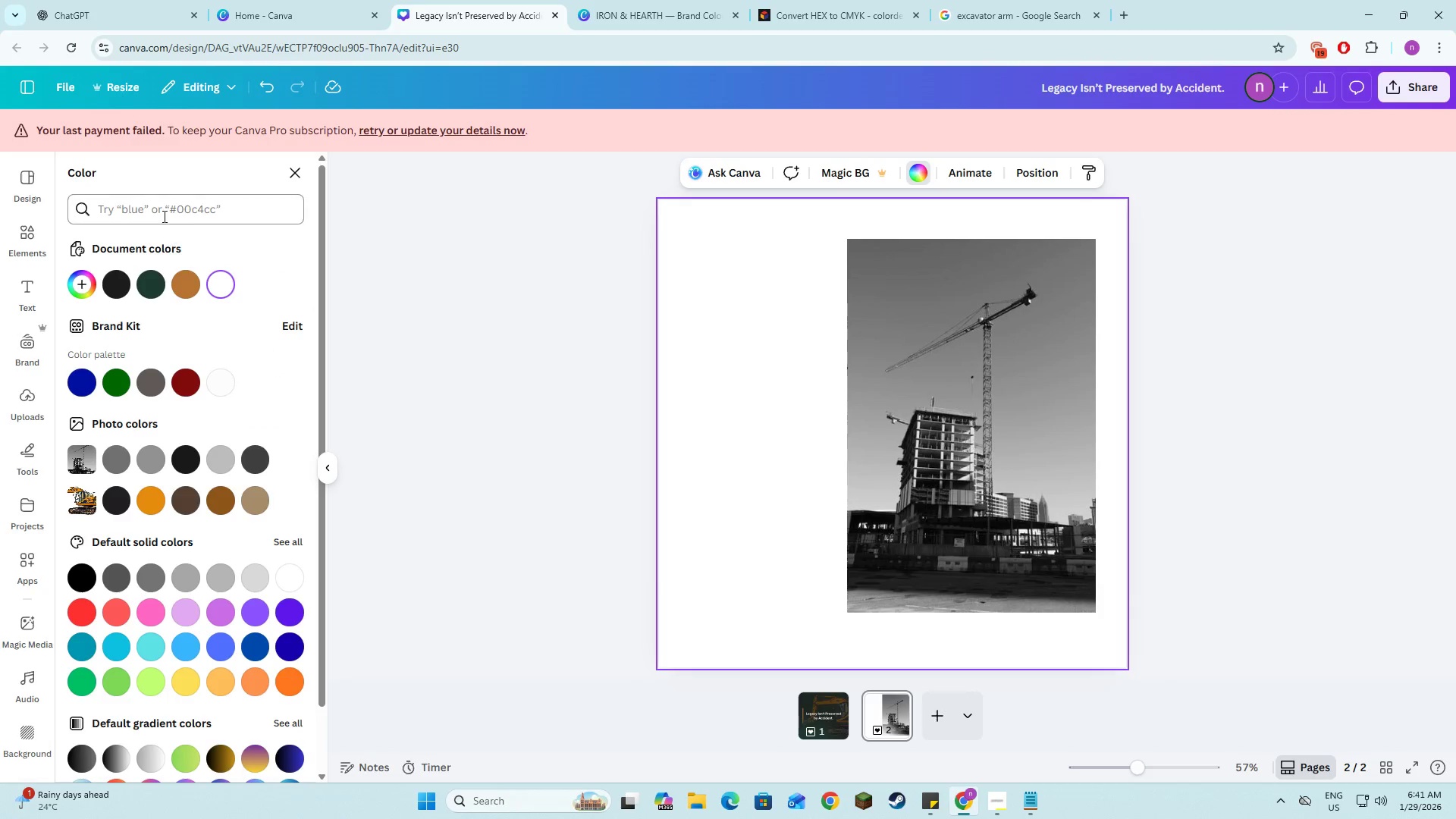 
left_click([163, 209])
 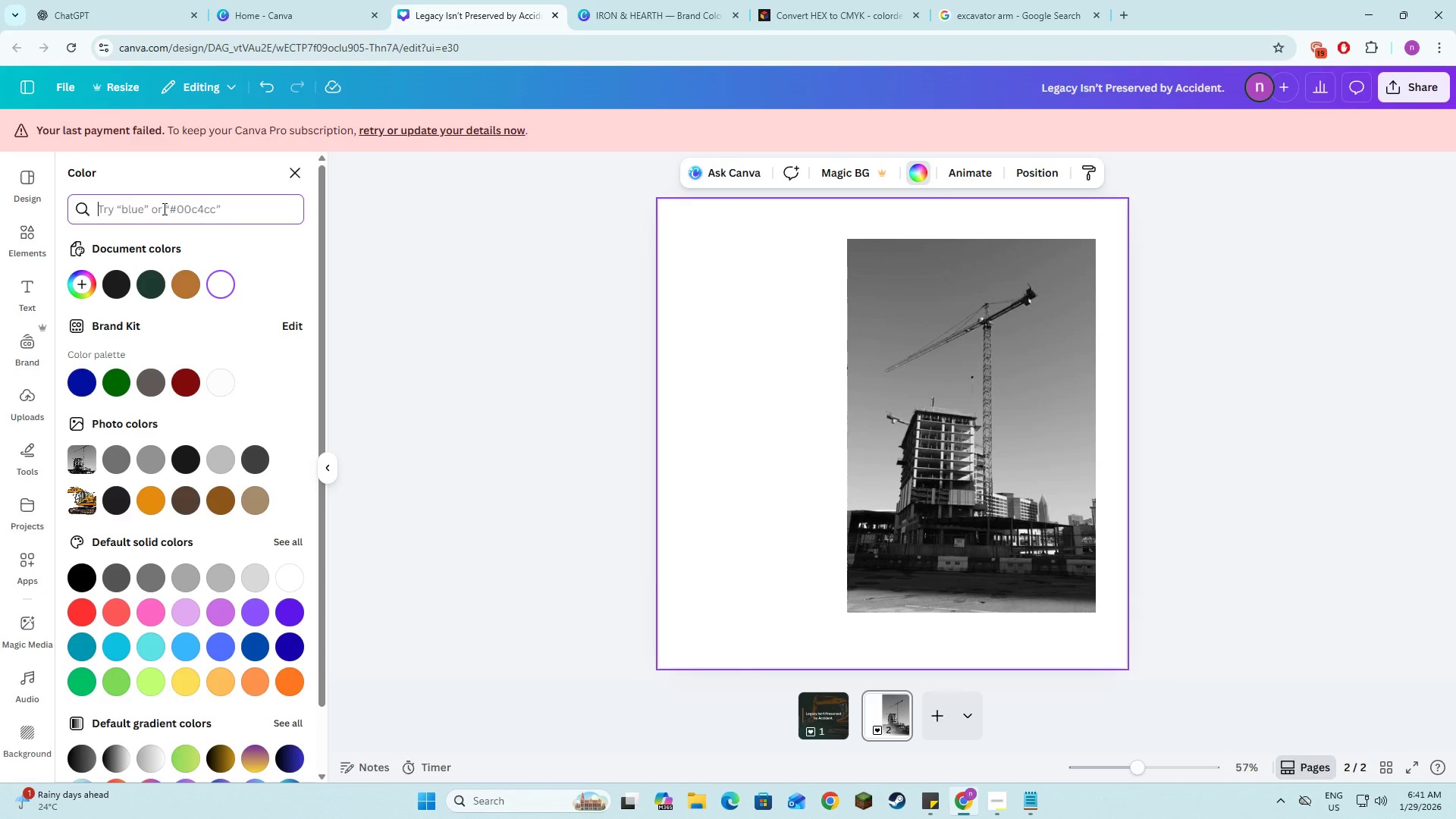 
key(Control+V)
 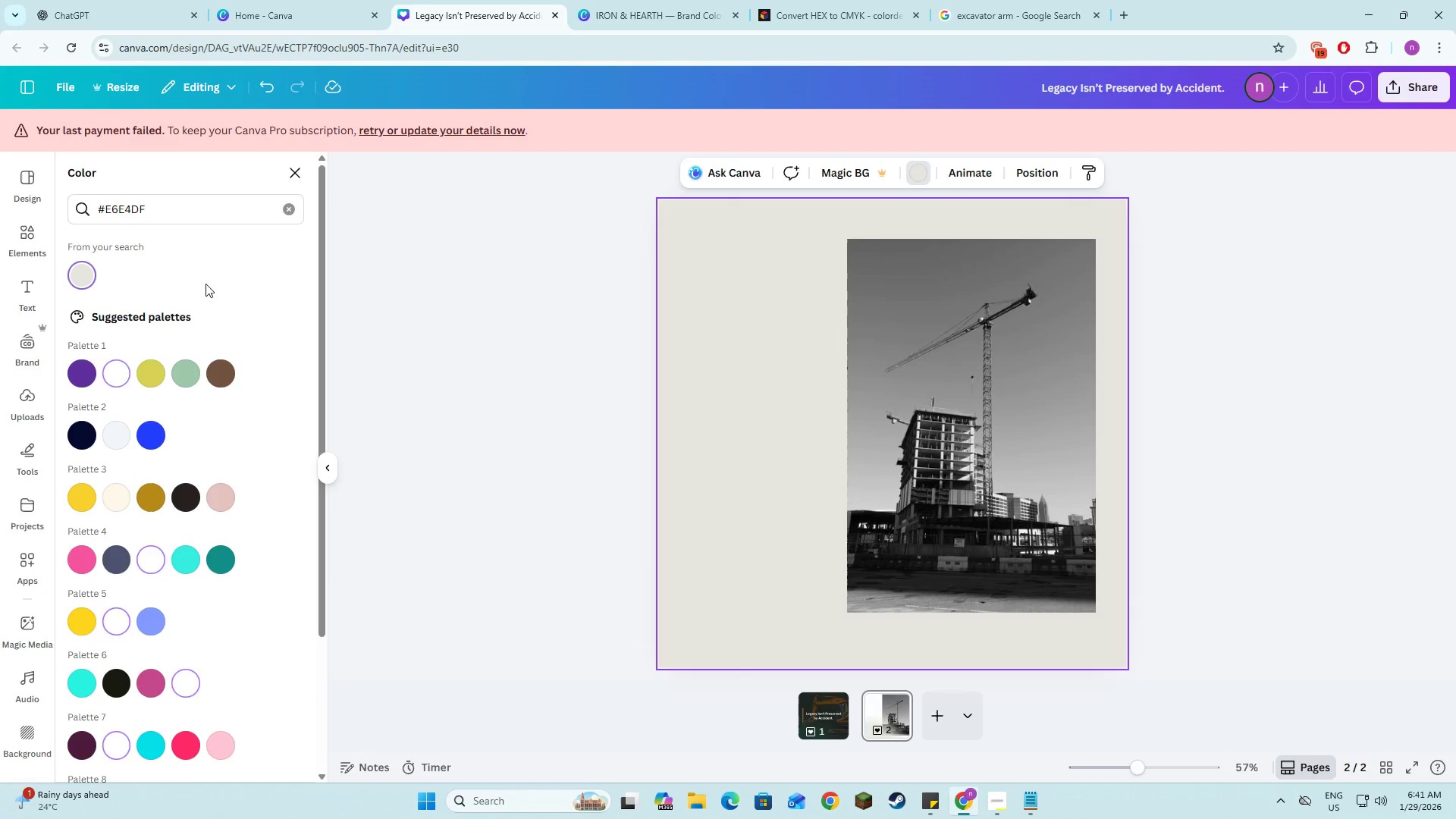 
double_click([468, 340])
 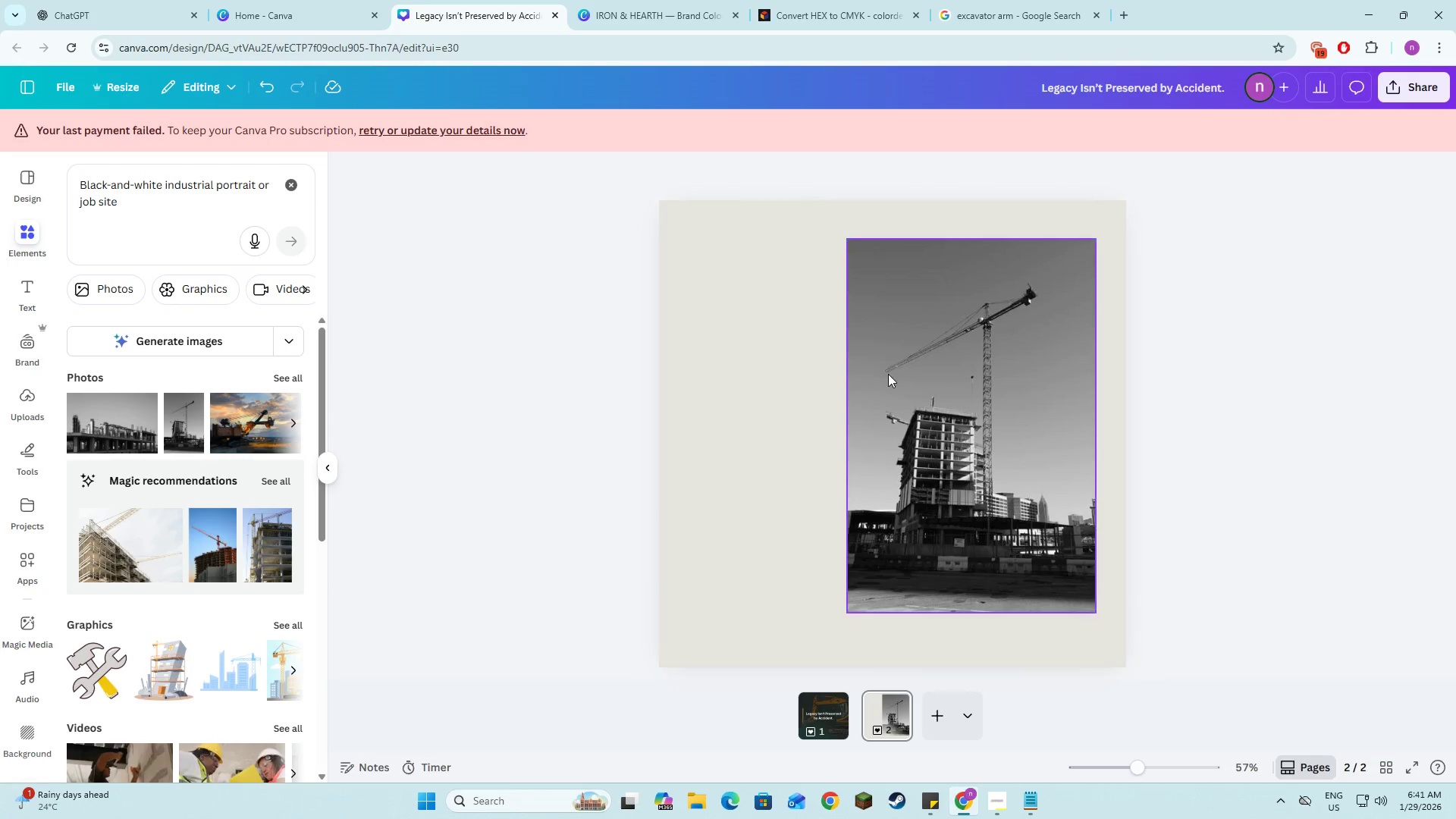 
left_click([893, 378])
 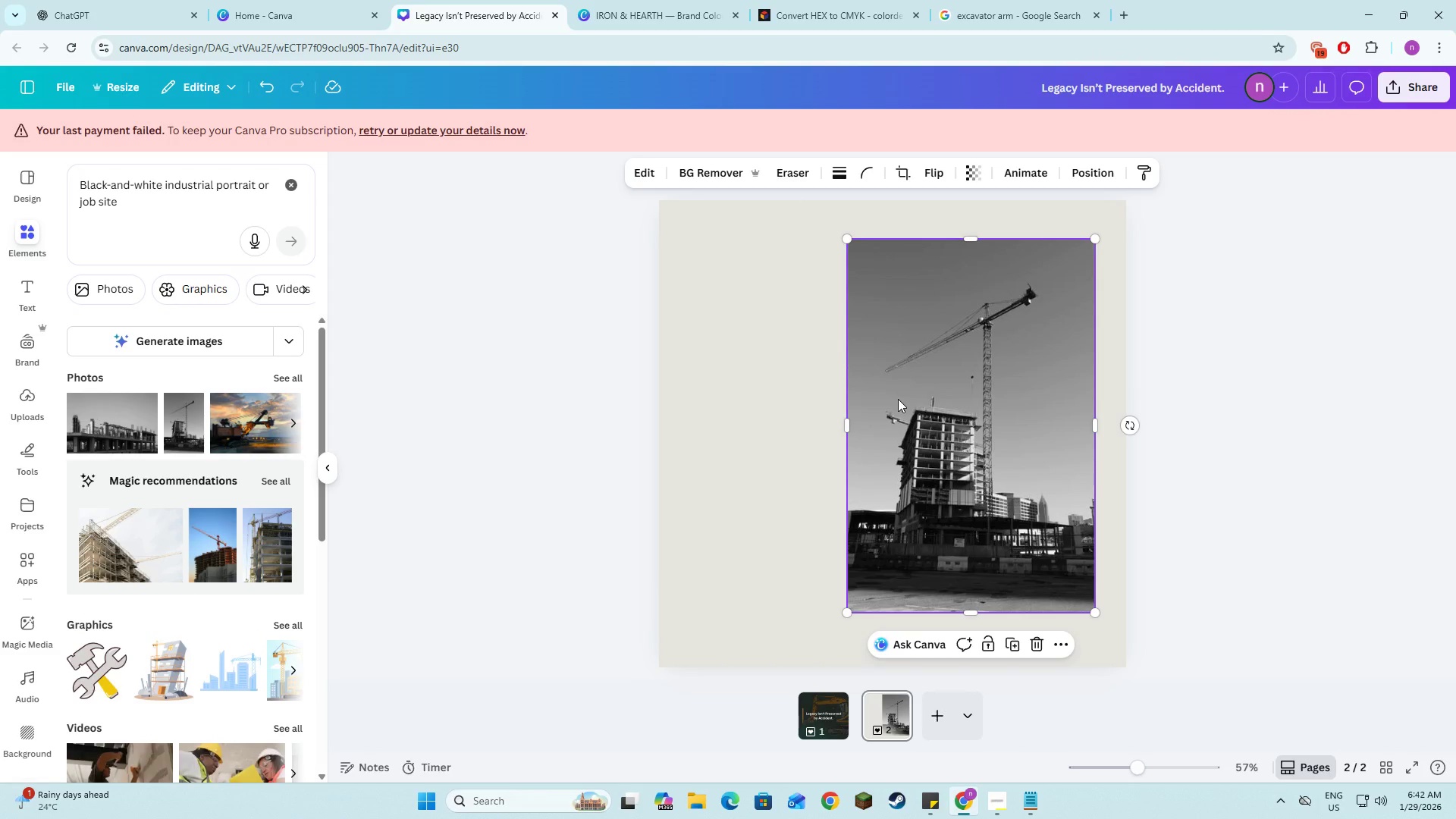 
left_click_drag(start_coordinate=[898, 399], to_coordinate=[905, 403])
 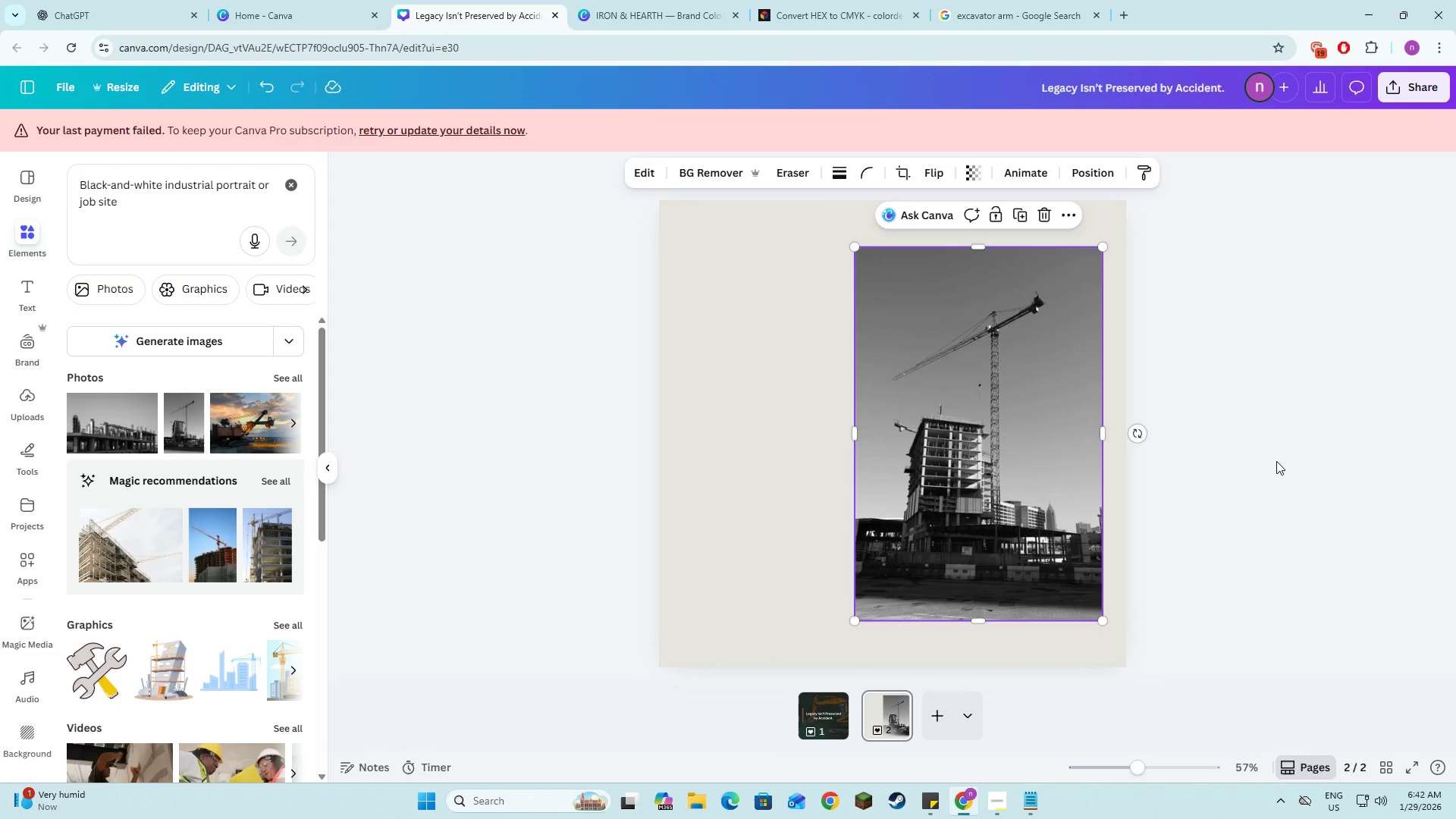 
left_click([1276, 461])
 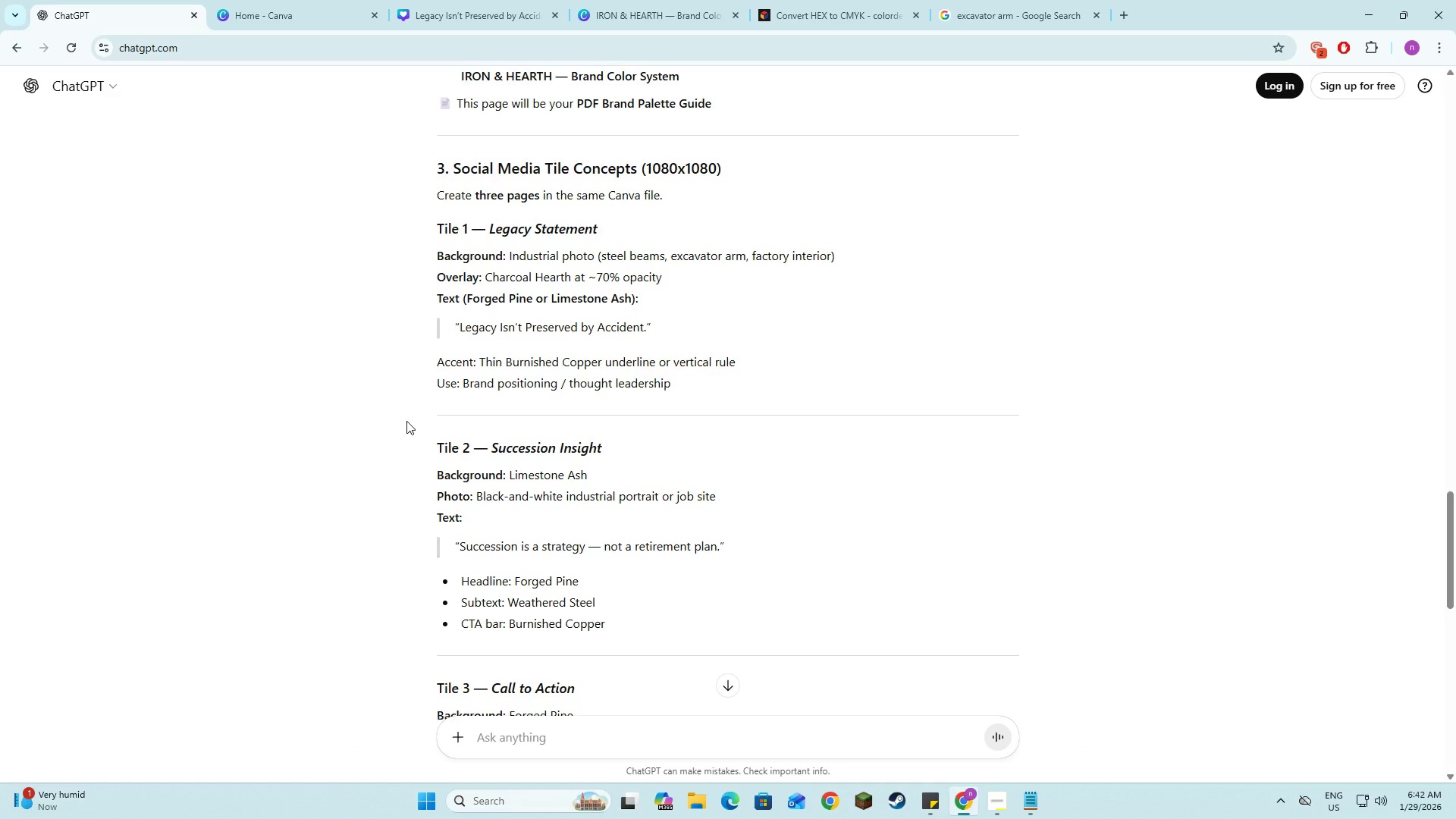 
wait(9.28)
 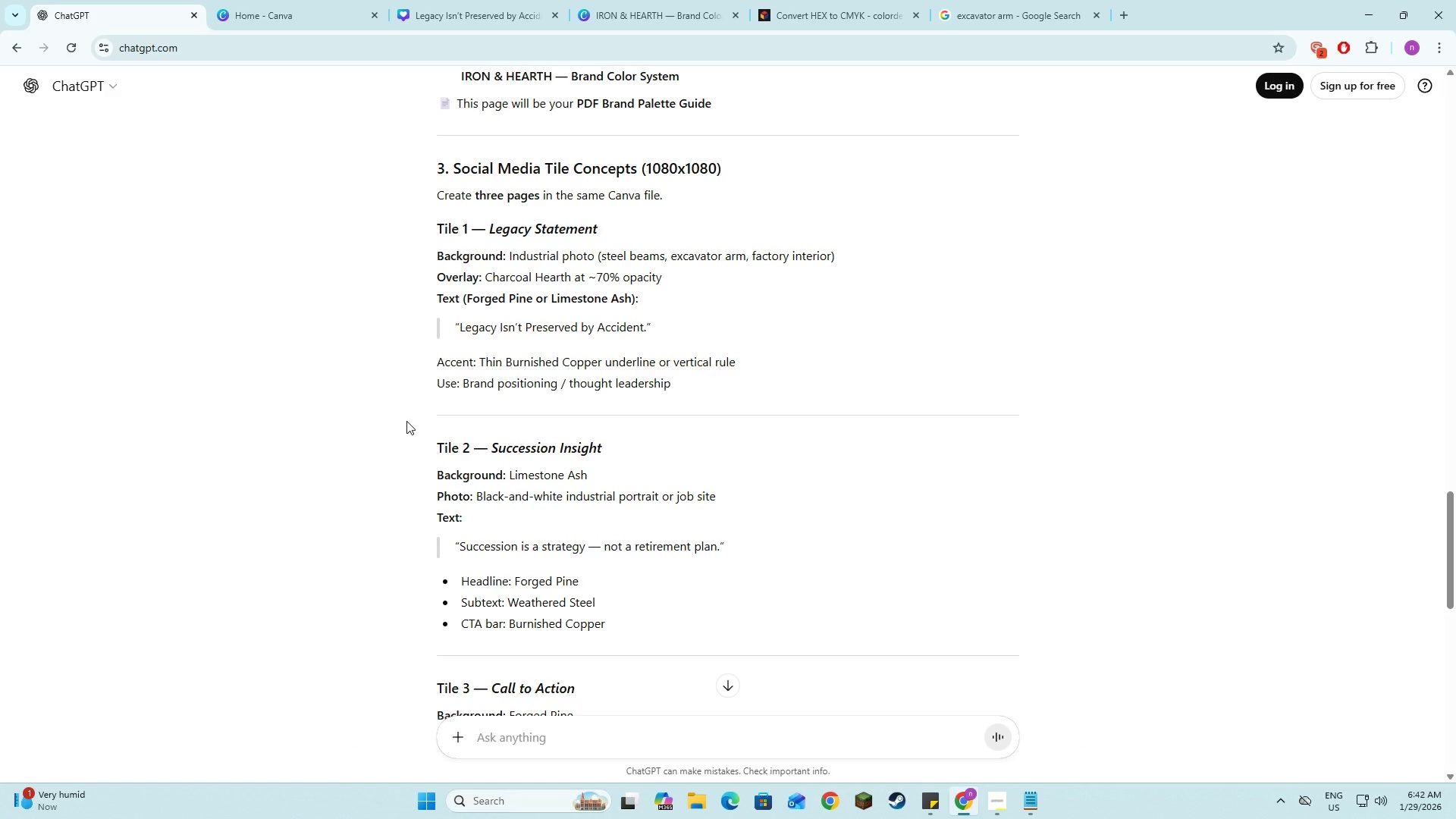 
left_click([508, 0])
 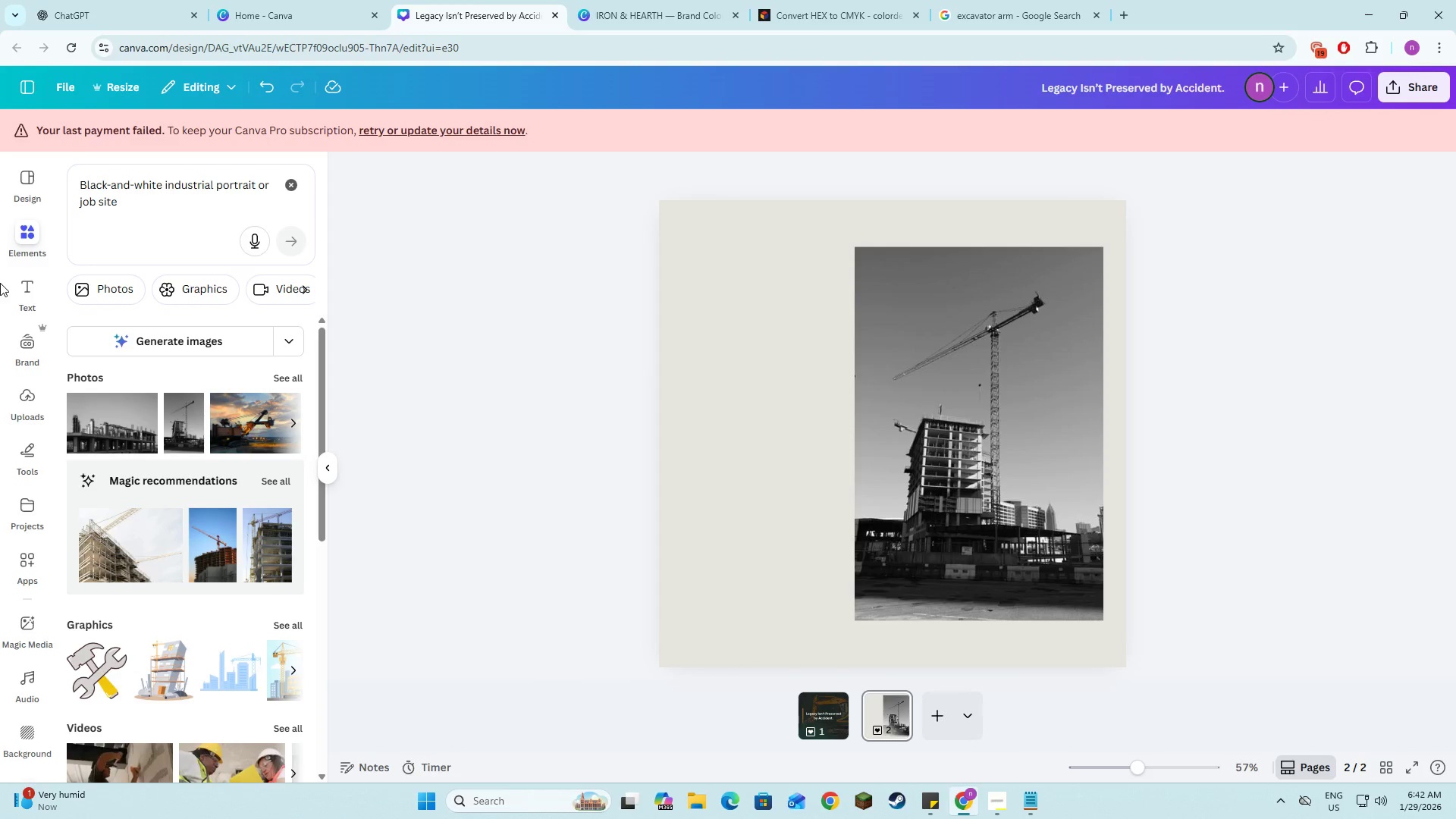 
left_click([33, 287])
 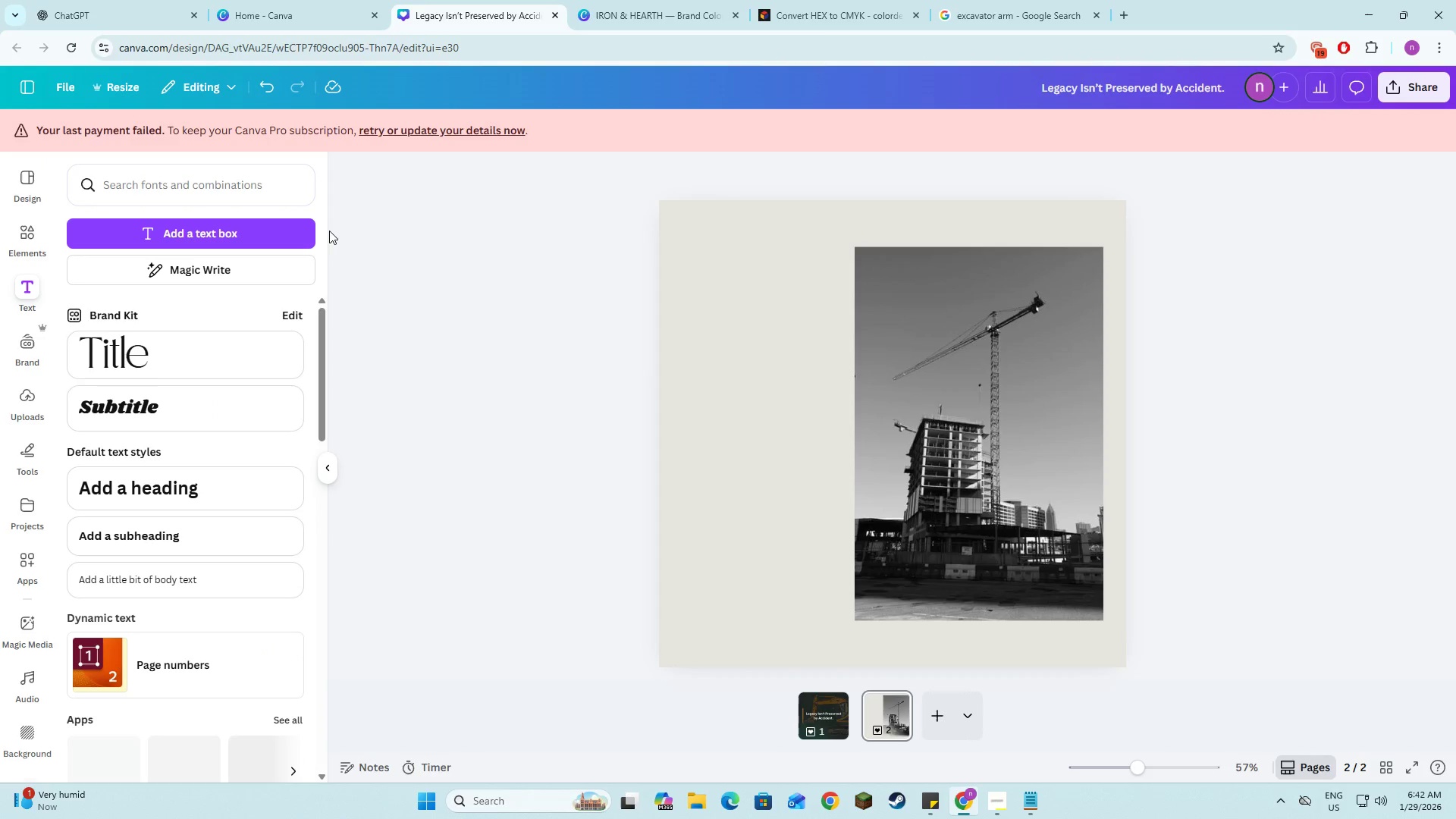 
left_click([304, 232])
 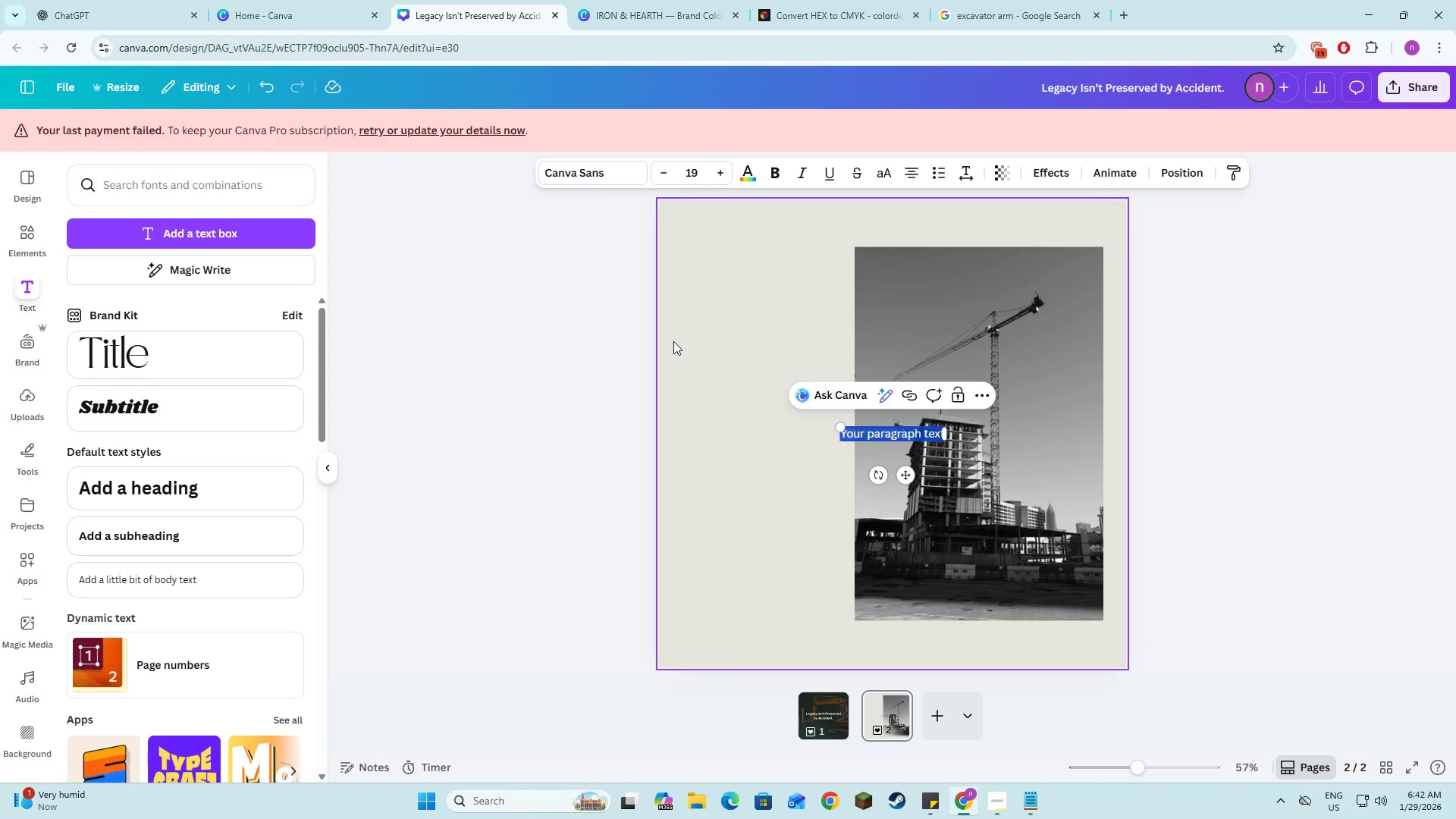 
type(Succession is a strategy_)
 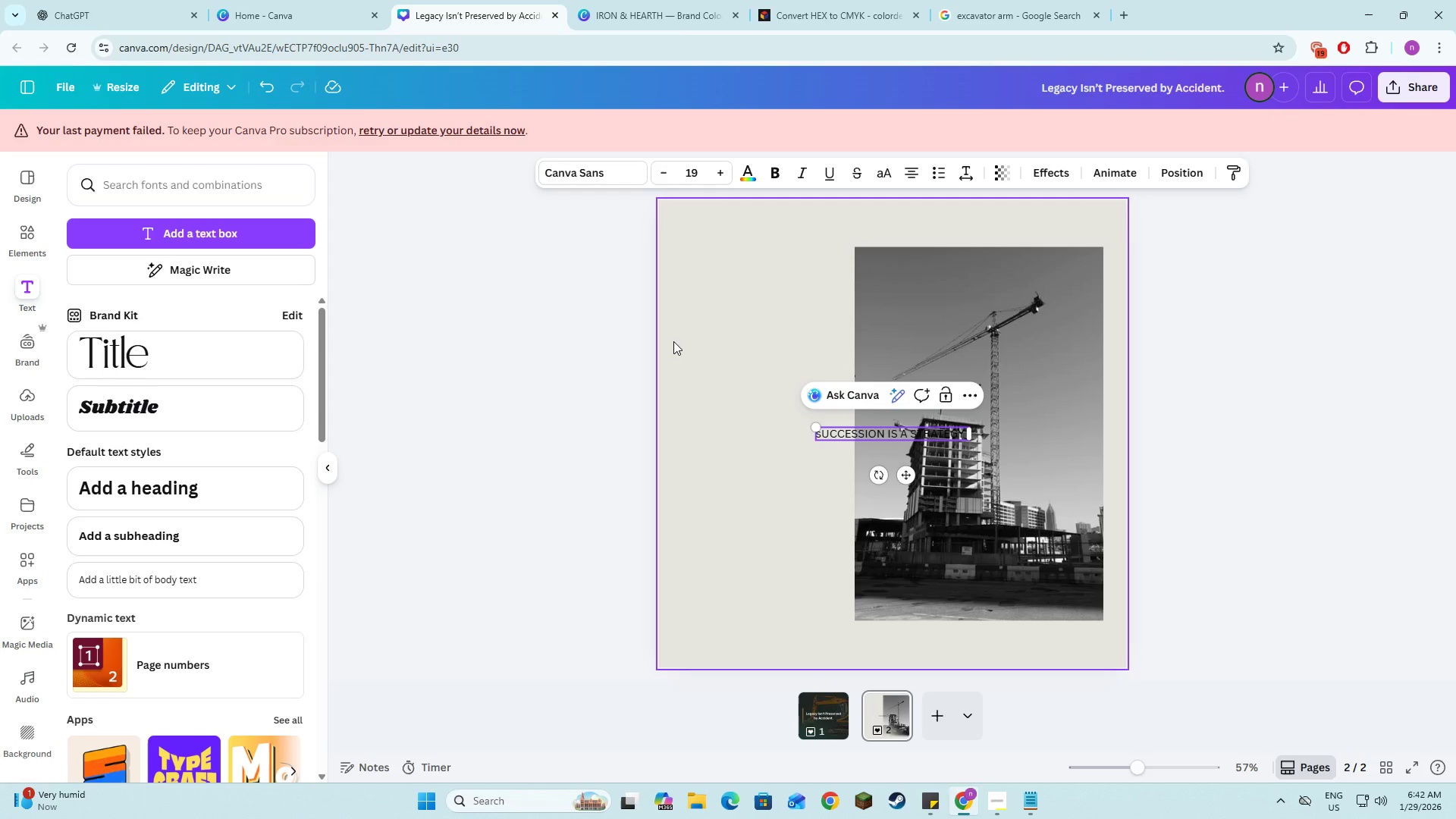 
key(Backspace)
 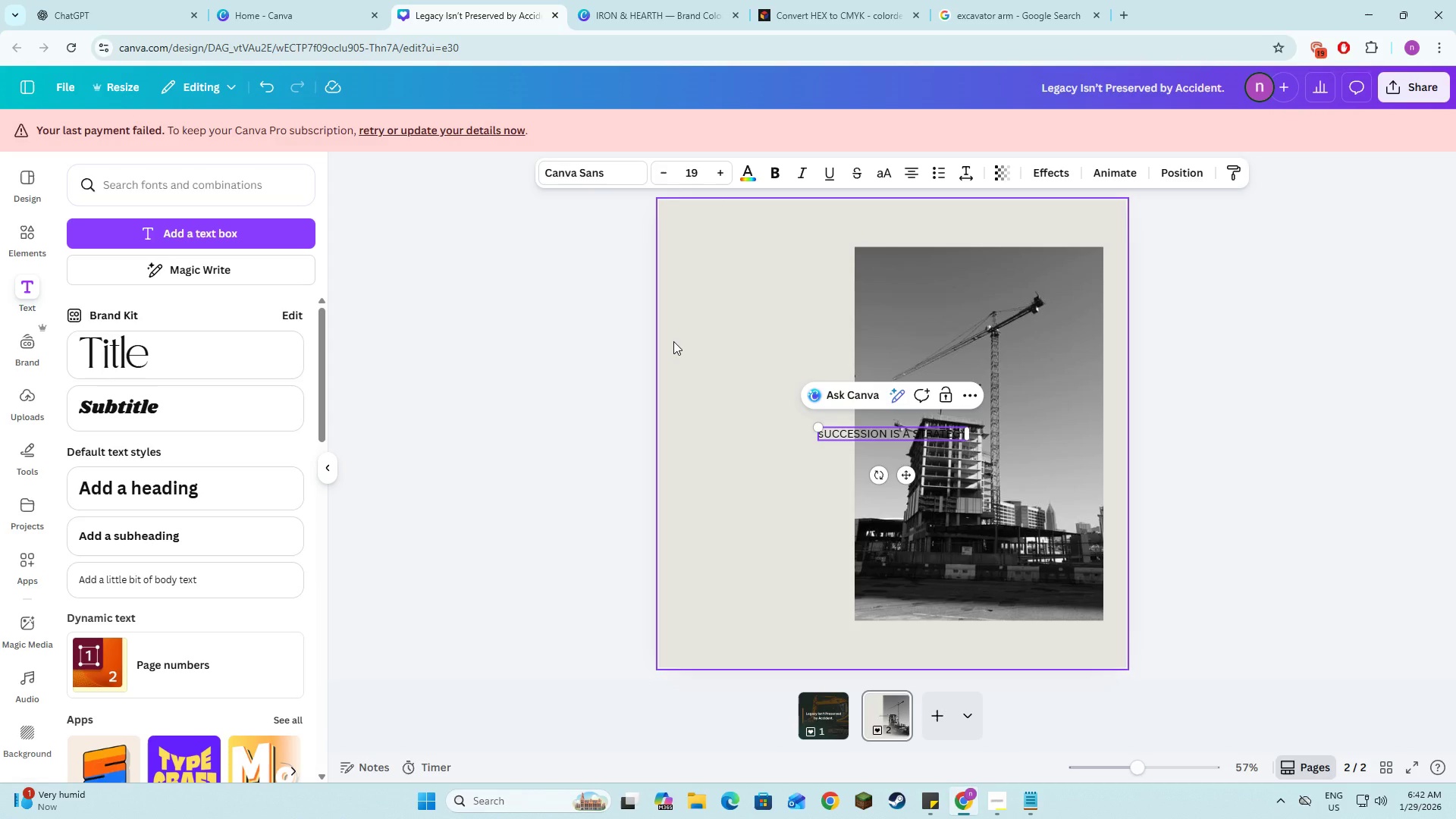 
key(Minus)
 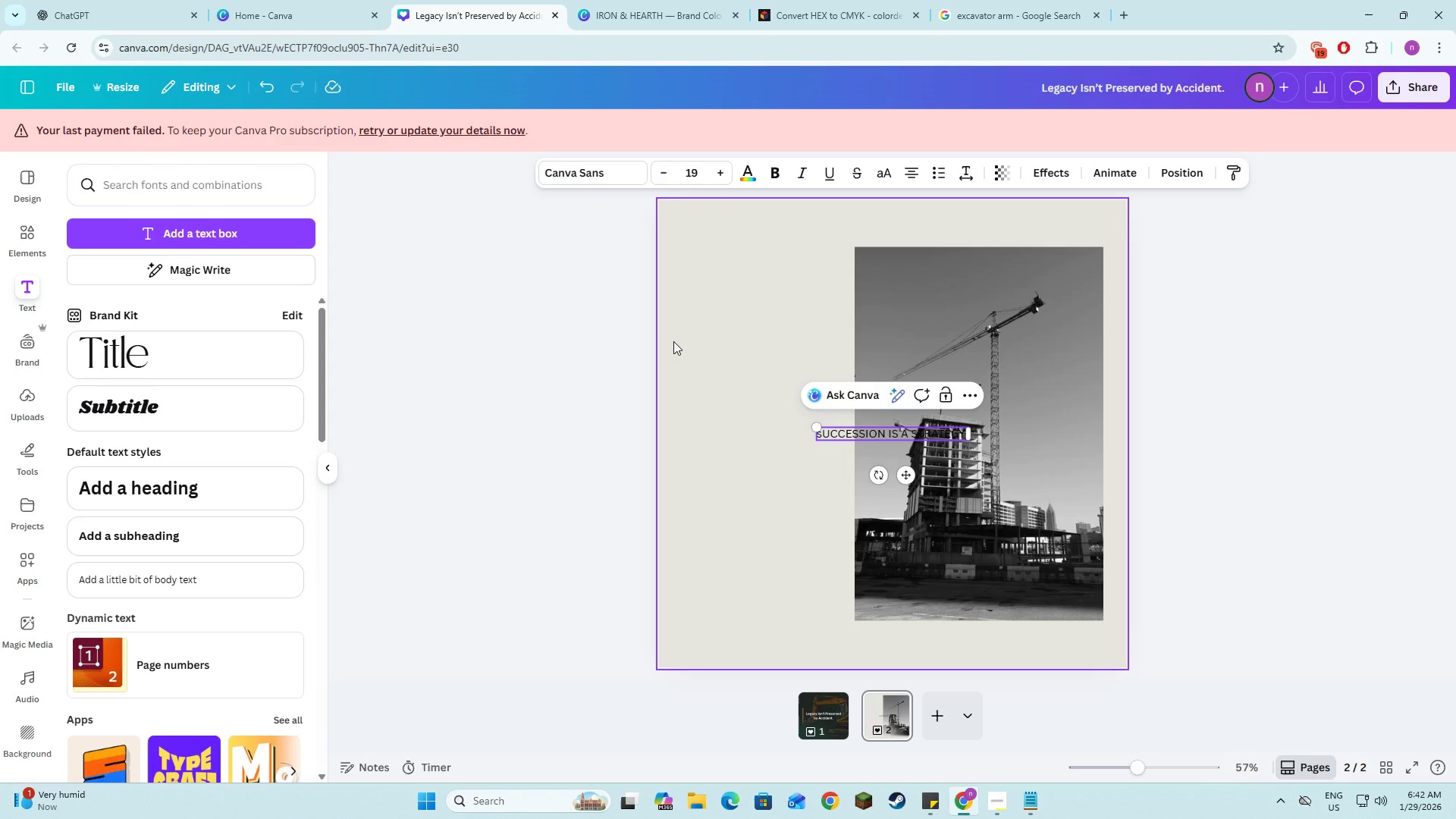 
key(Space)
 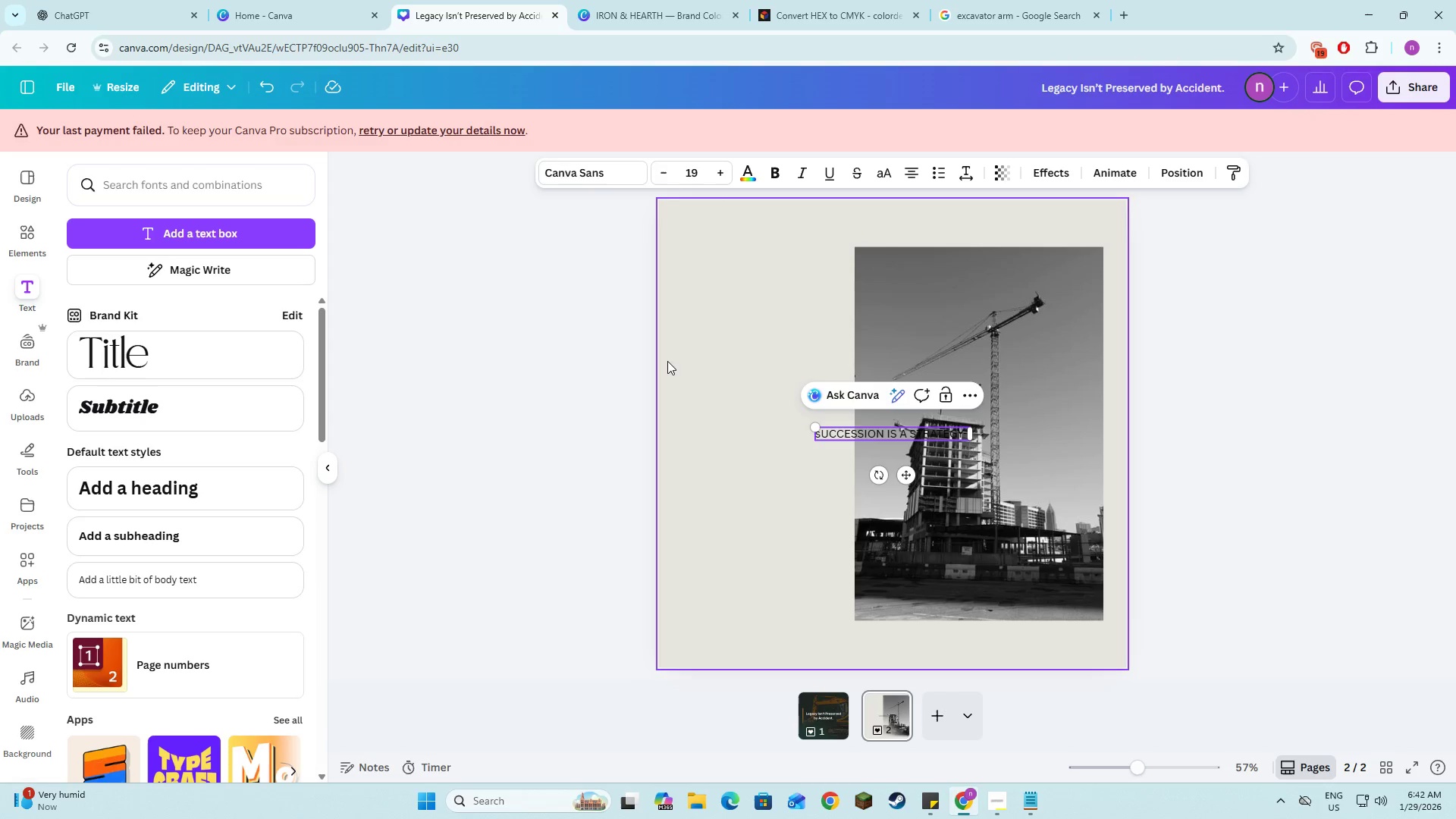 
left_click([43, 0])
 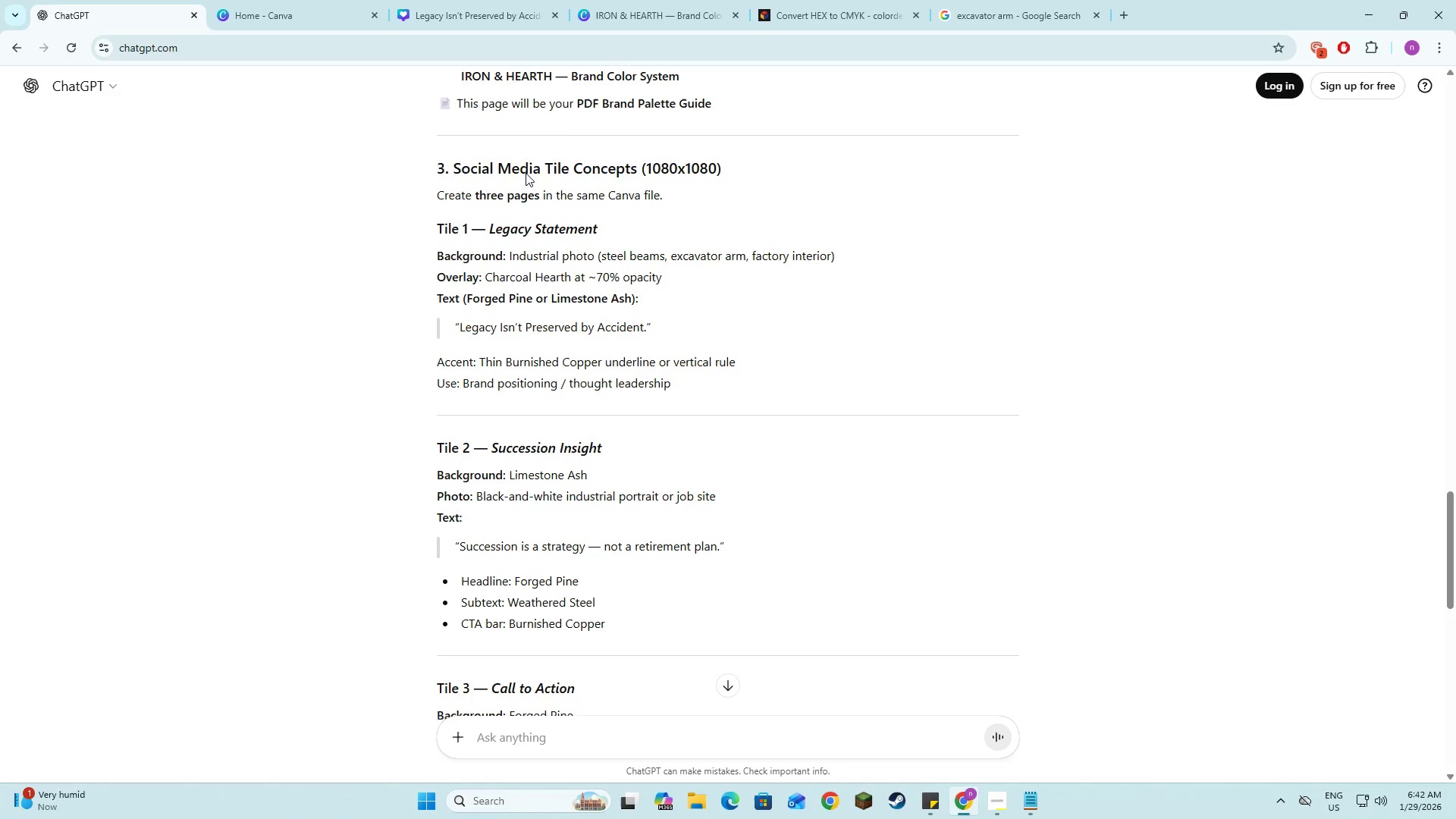 
left_click([515, 0])
 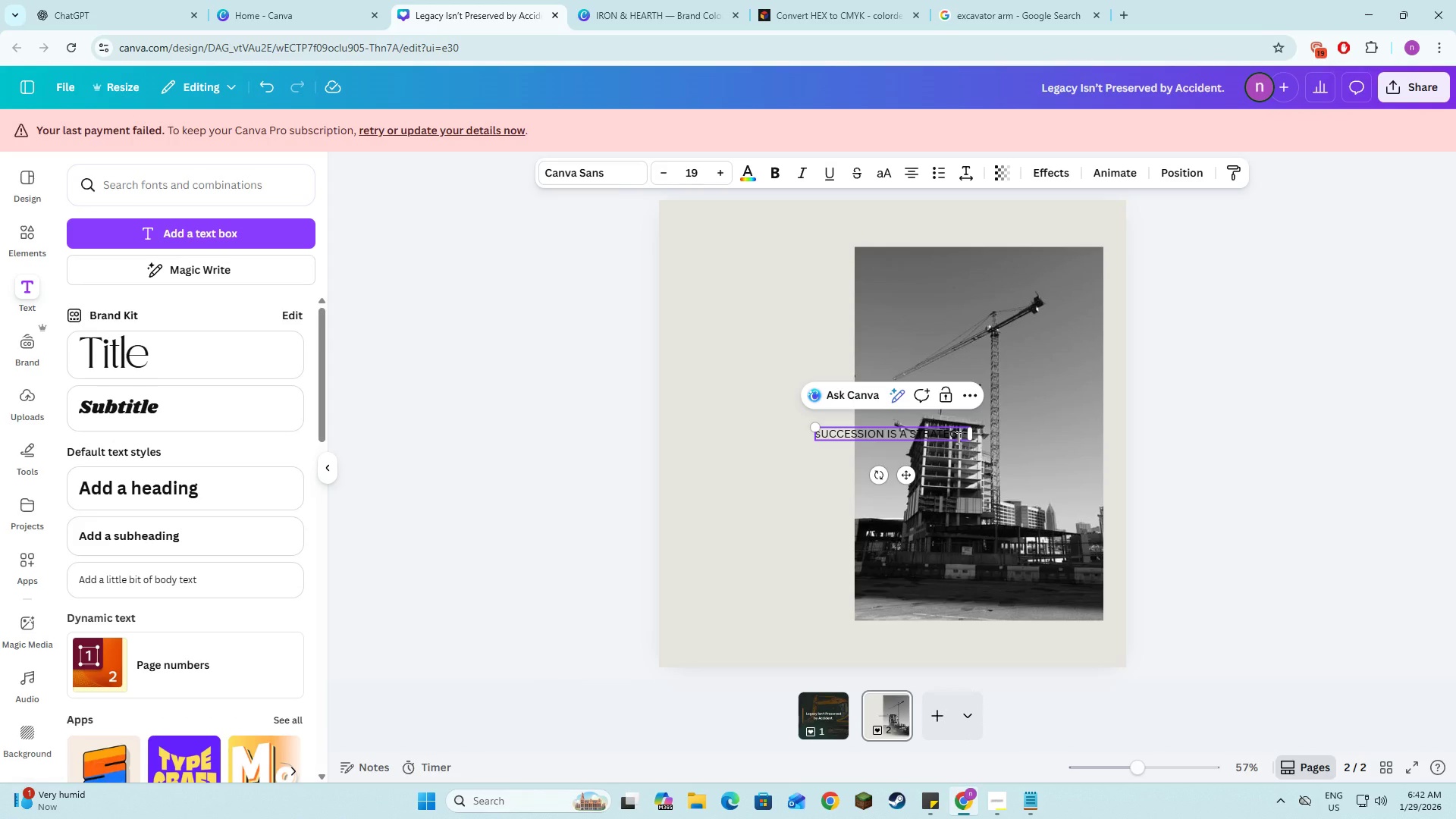 
type(np)
key(Backspace)
type(ot a retirement plan)
 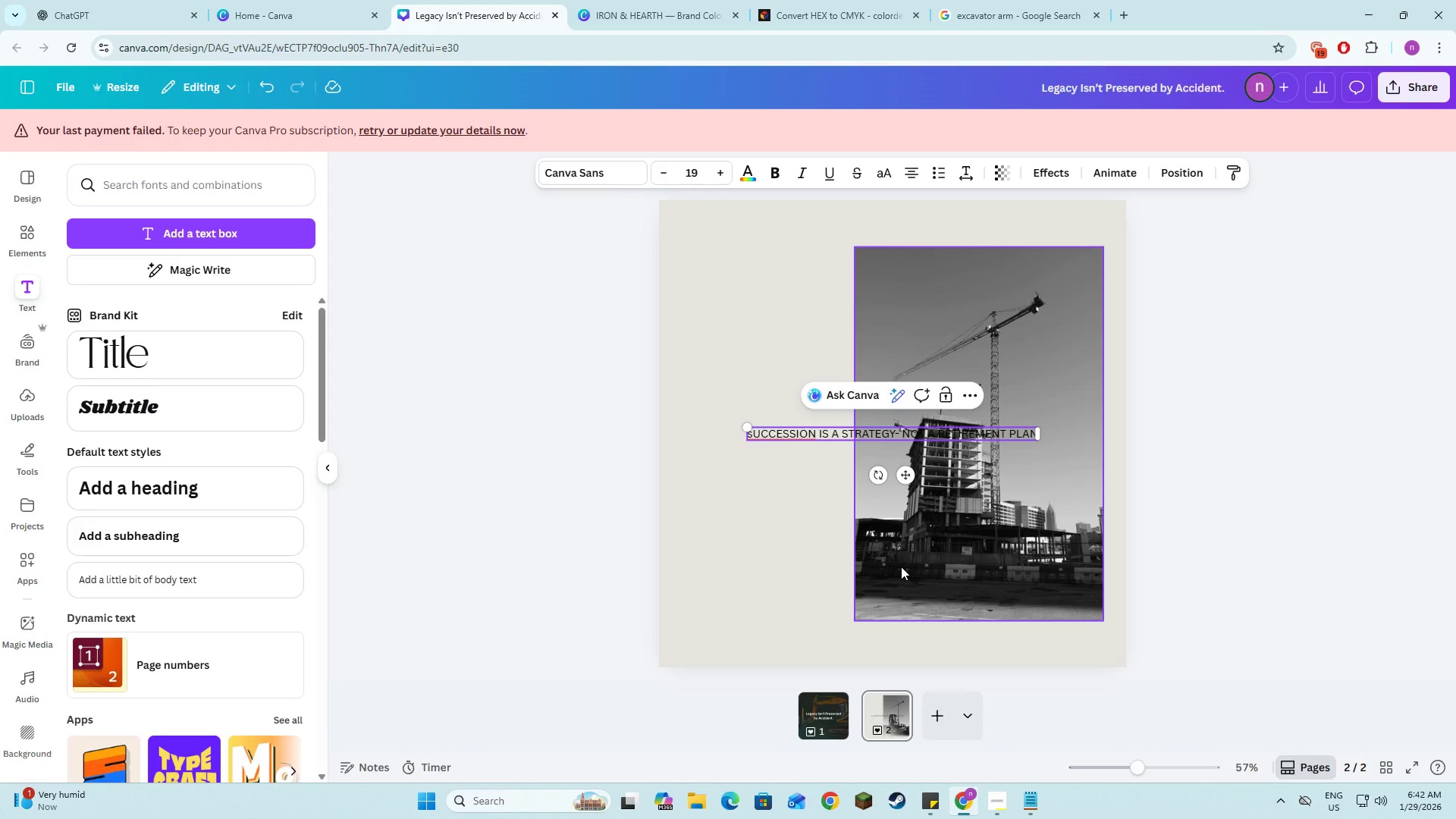 
left_click([757, 558])
 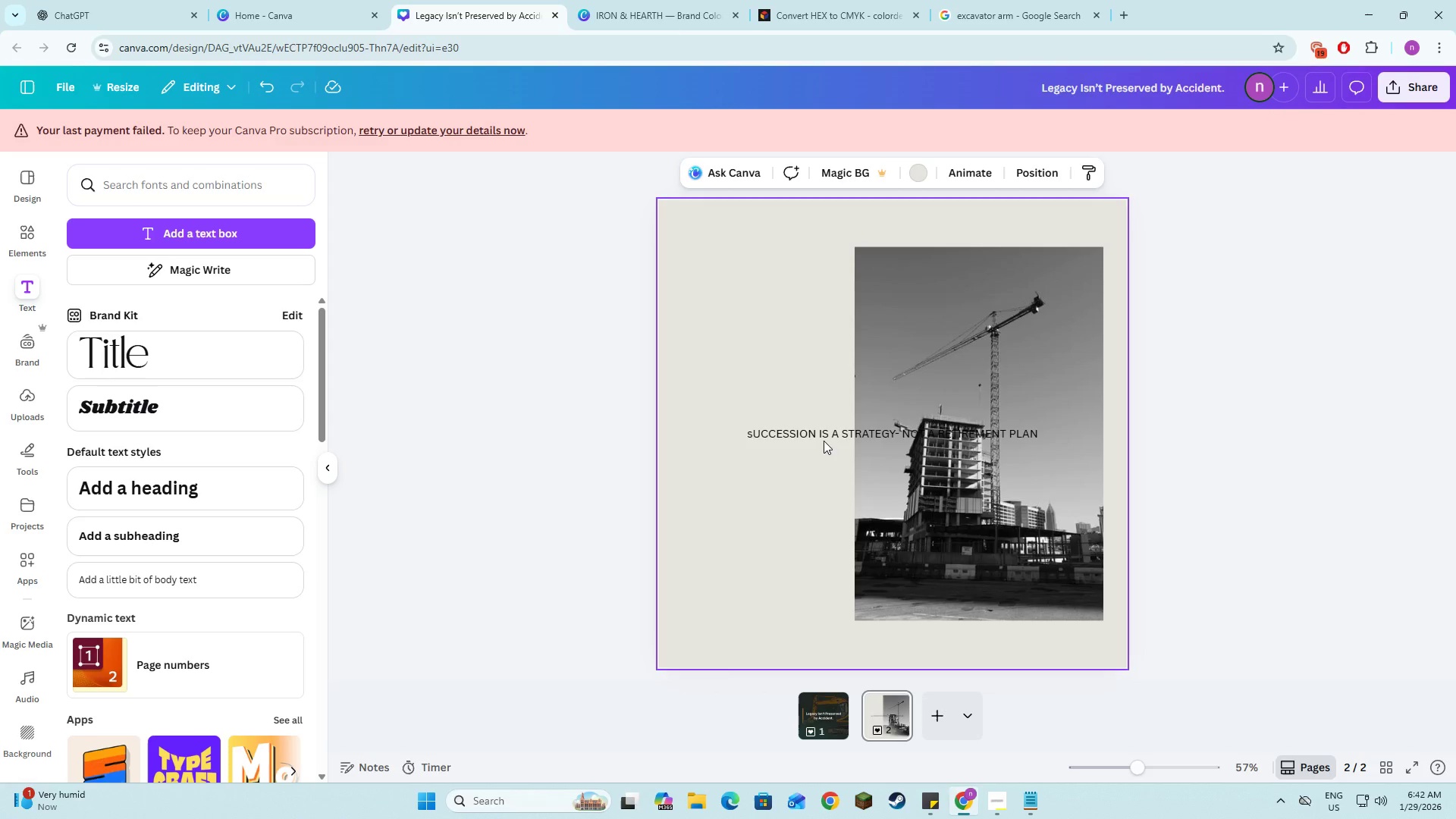 
left_click([824, 438])
 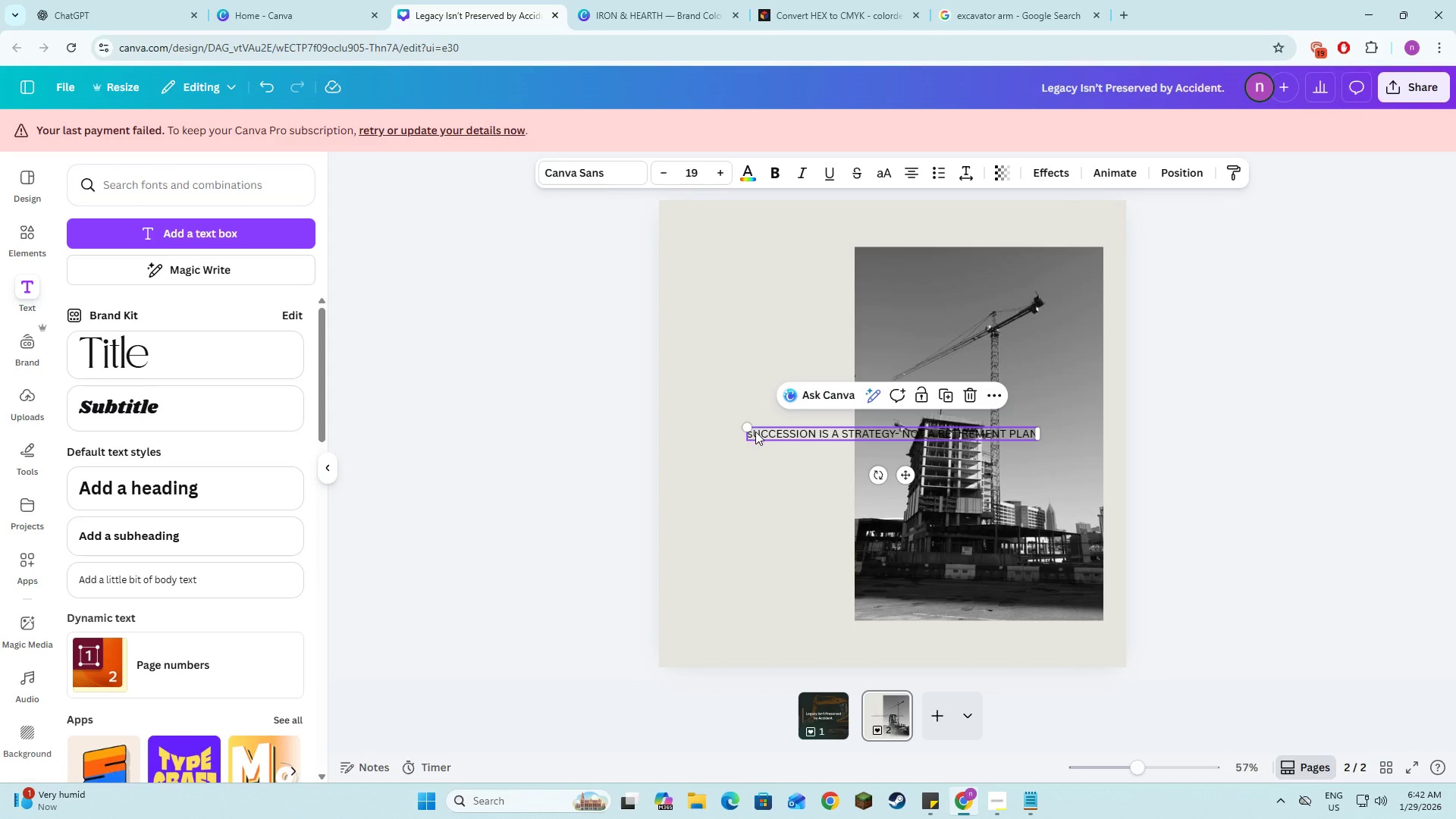 
double_click([755, 431])
 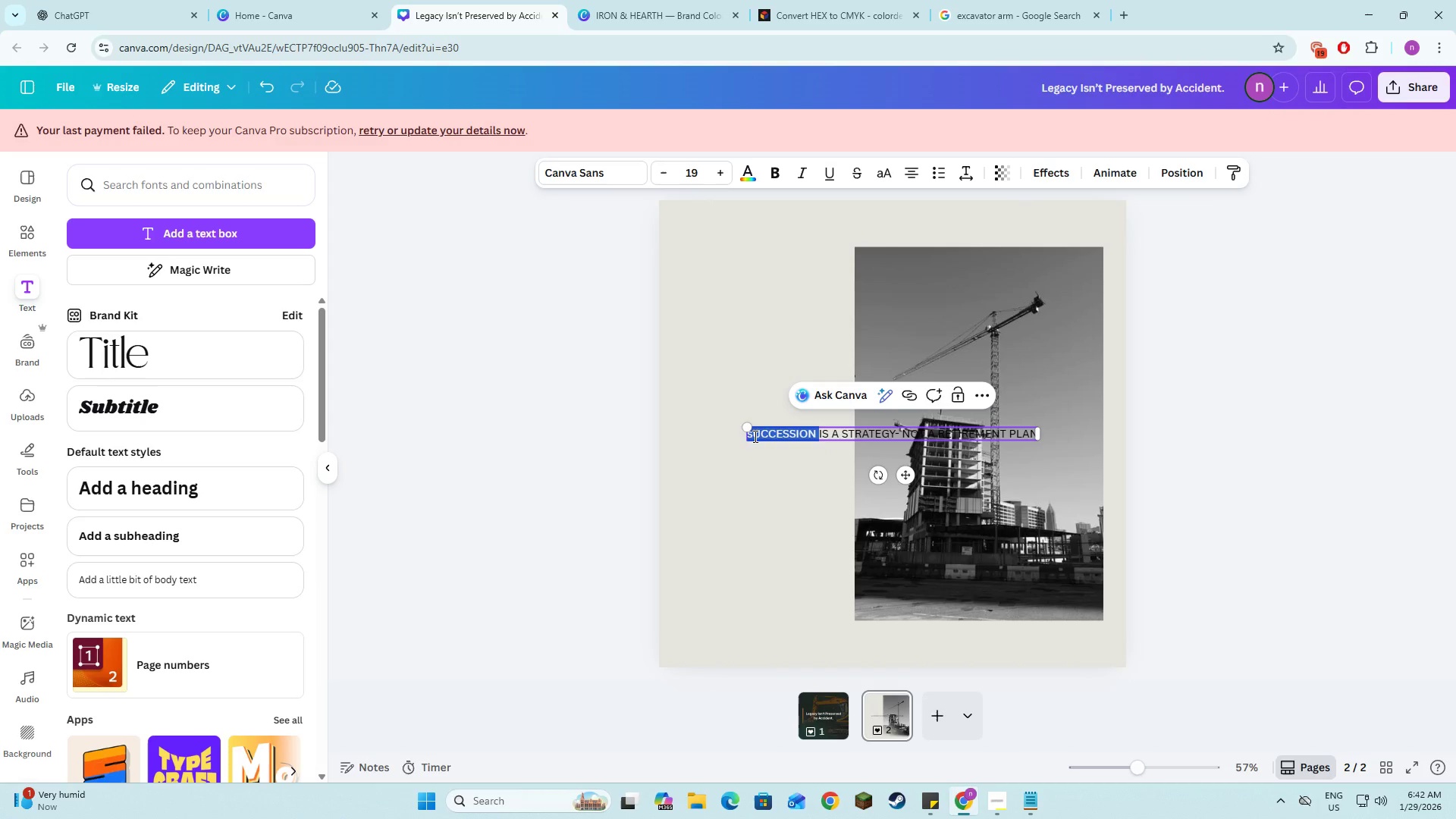 
triple_click([754, 436])
 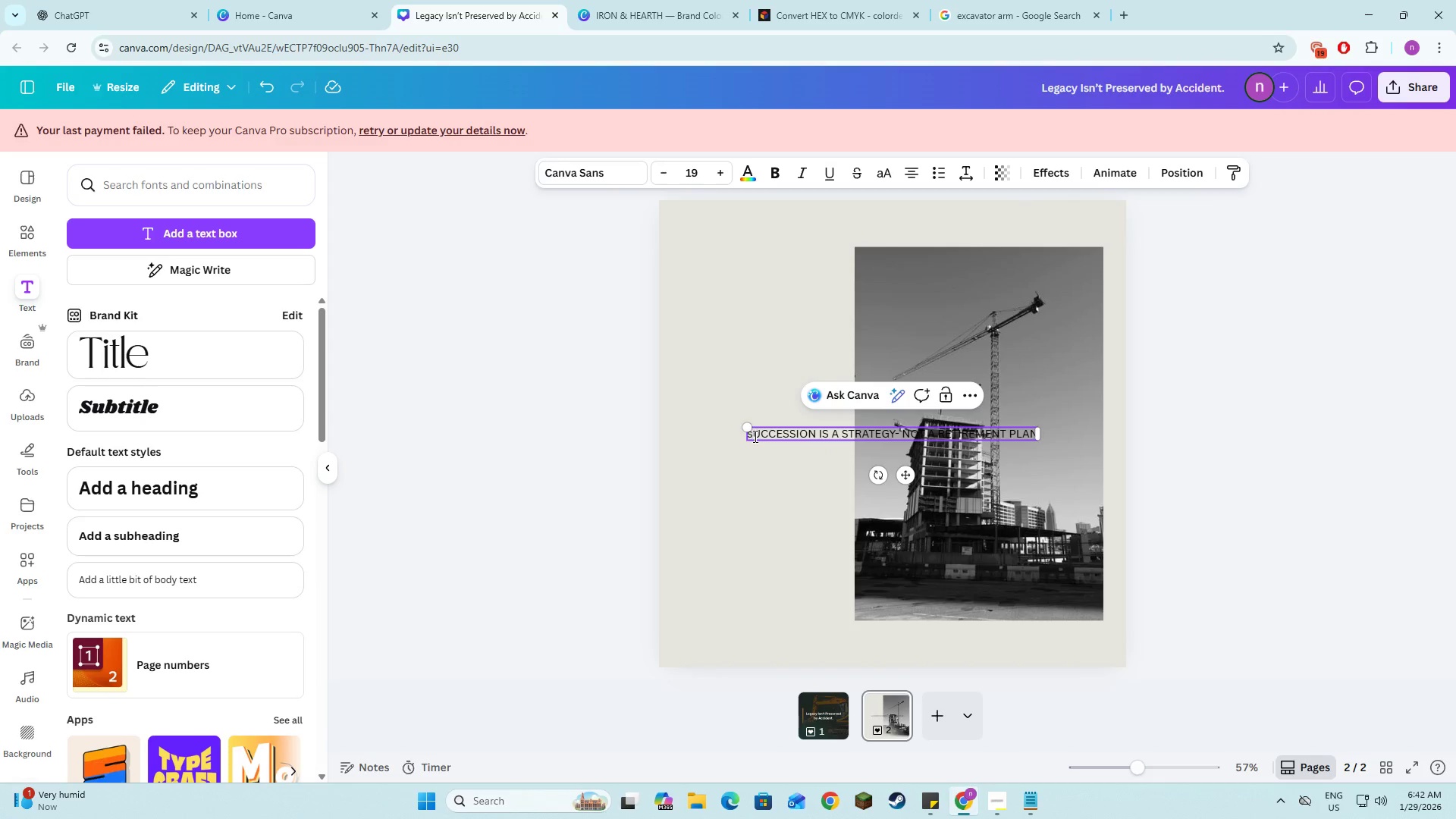 
key(Backspace)
 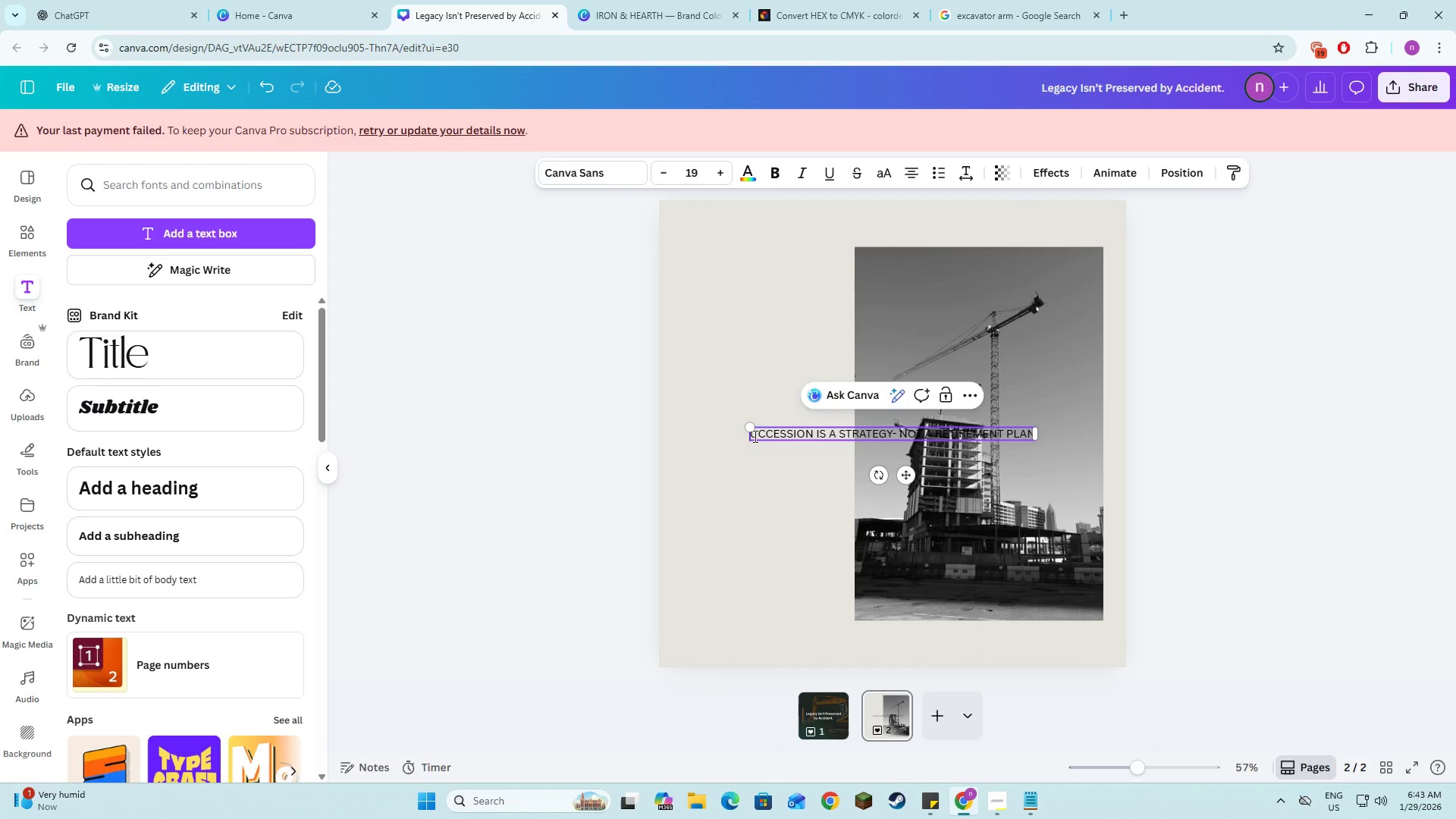 
key(S)
 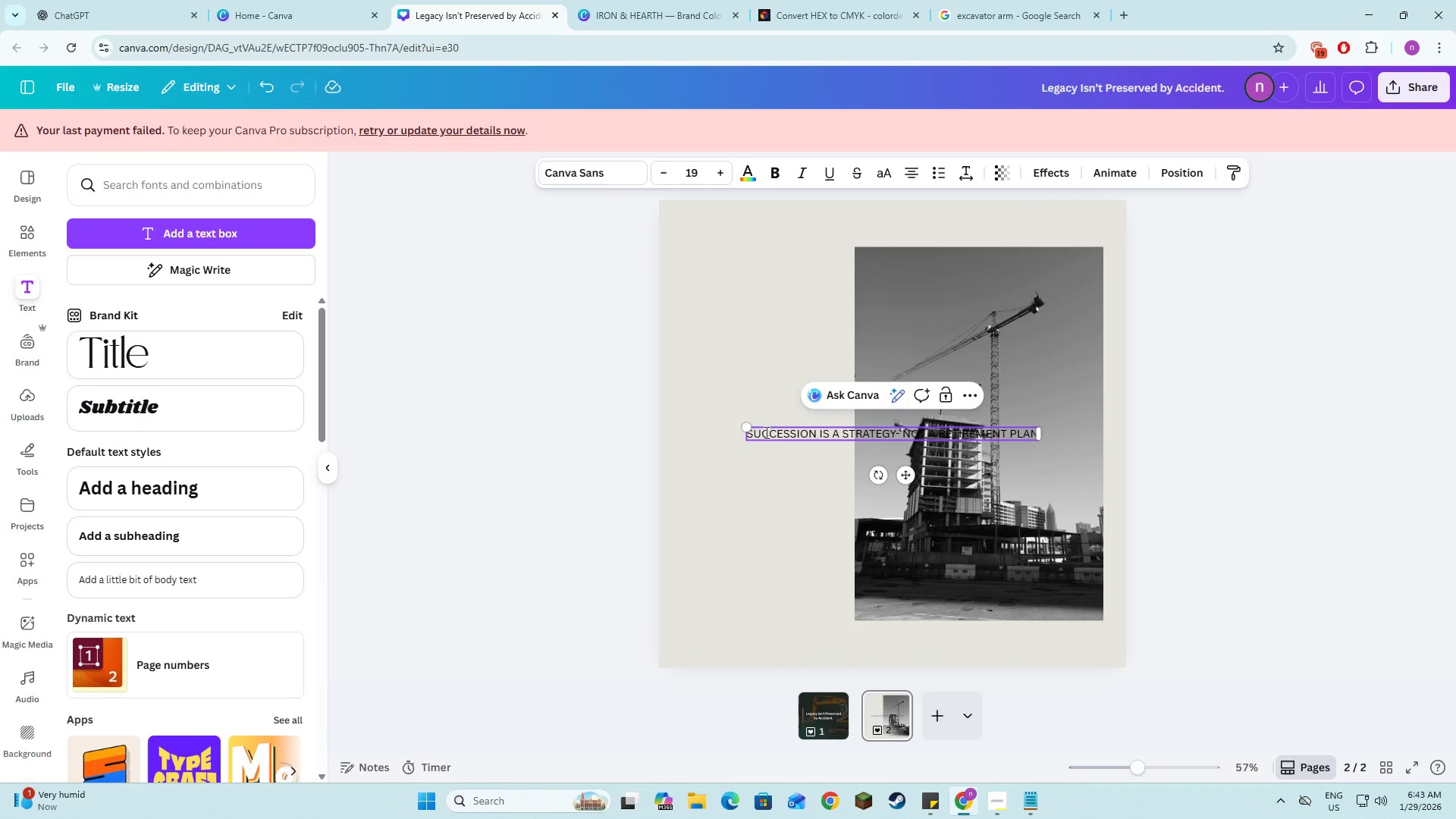 
left_click([765, 432])
 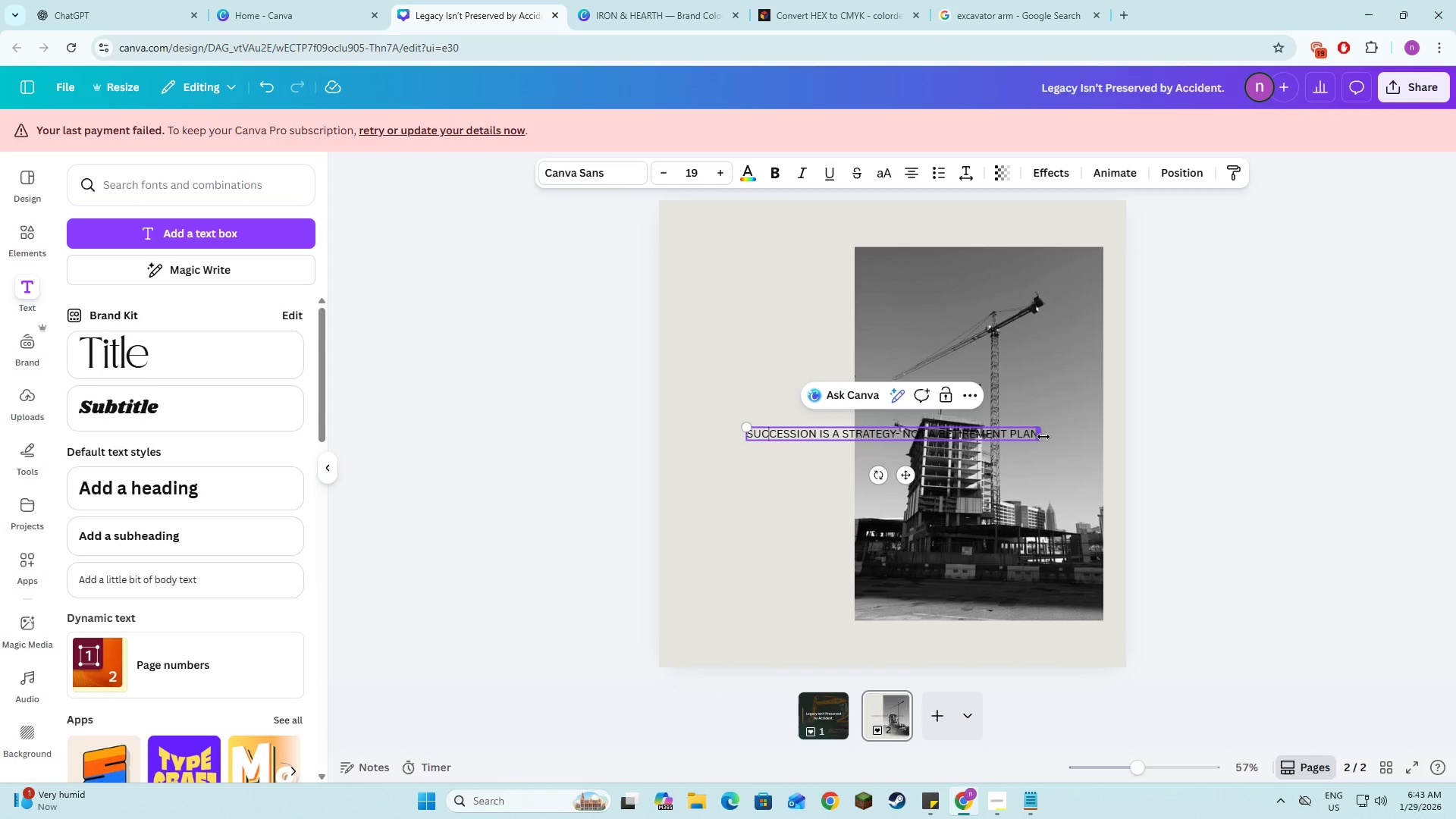 
left_click_drag(start_coordinate=[1040, 436], to_coordinate=[858, 457])
 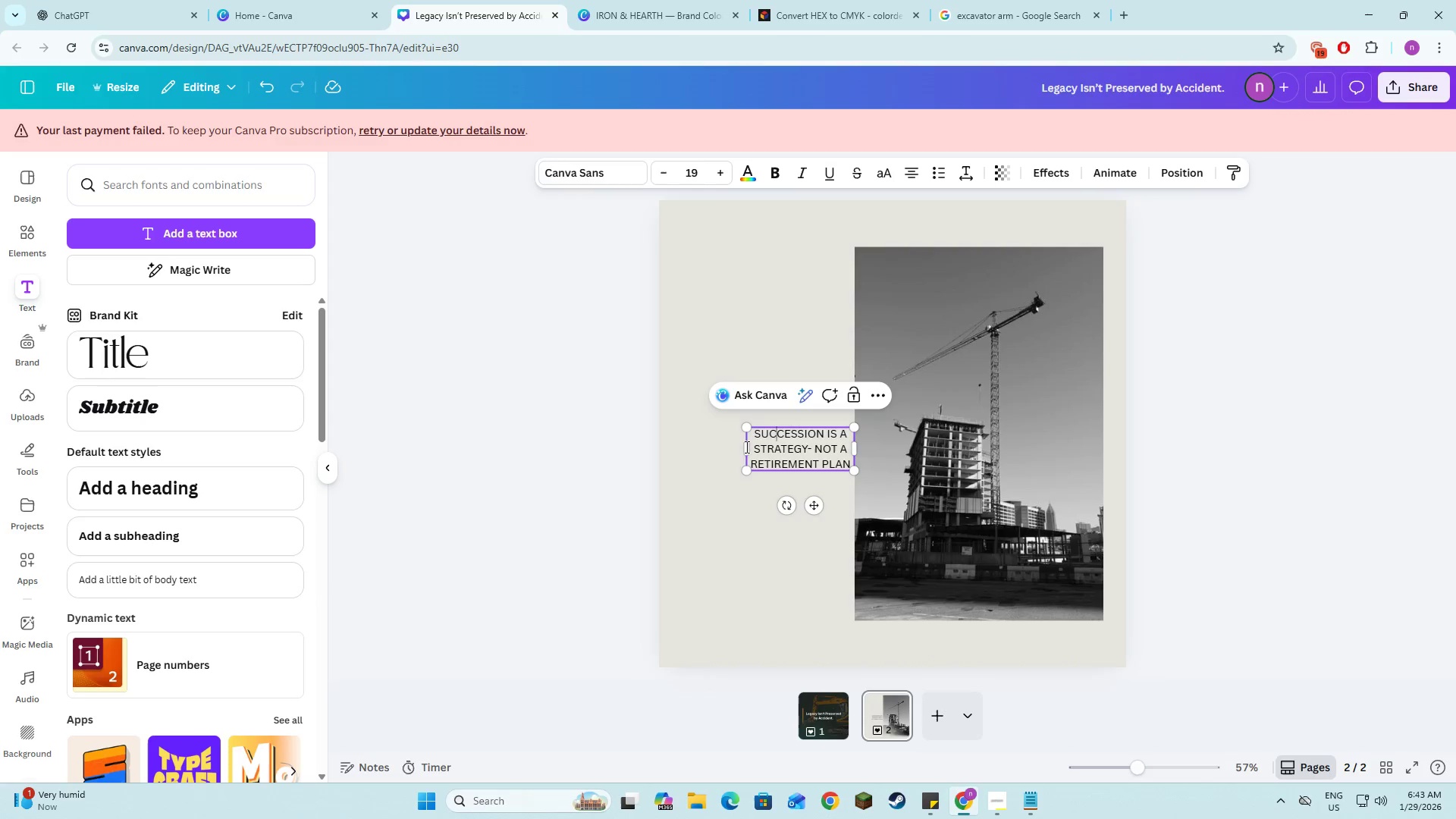 
left_click_drag(start_coordinate=[745, 447], to_coordinate=[715, 444])
 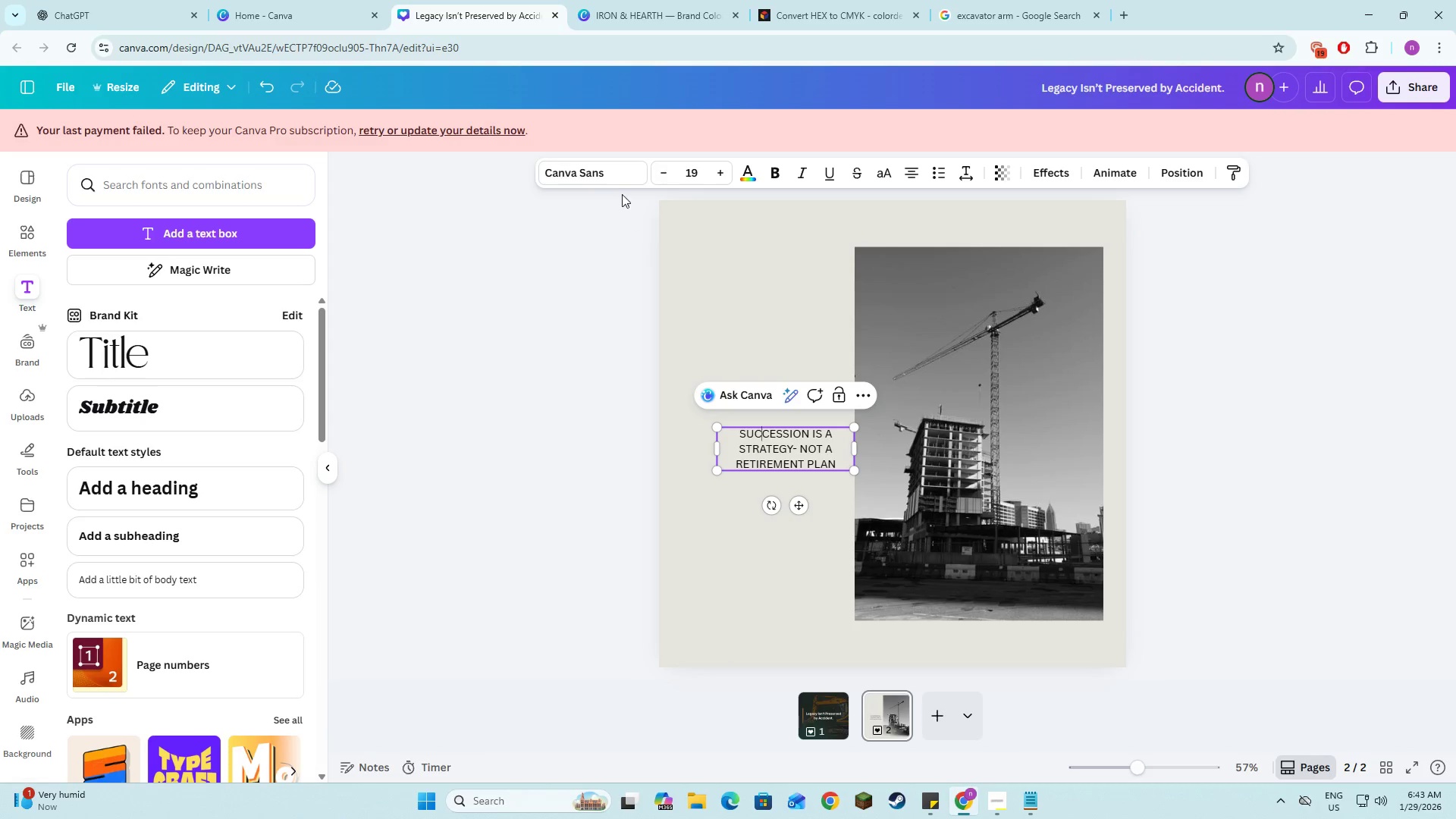 
left_click([610, 174])
 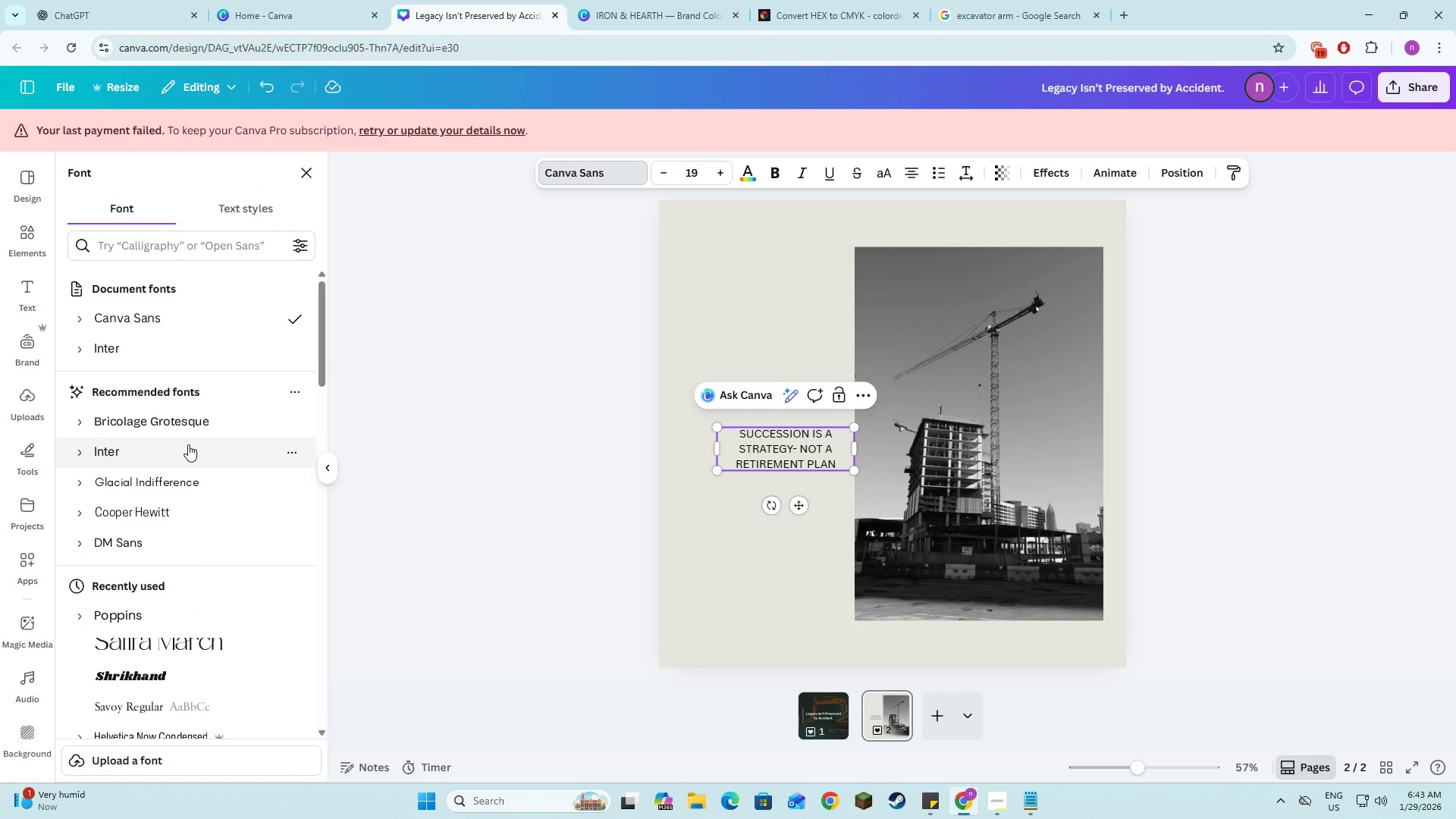 
left_click([188, 444])
 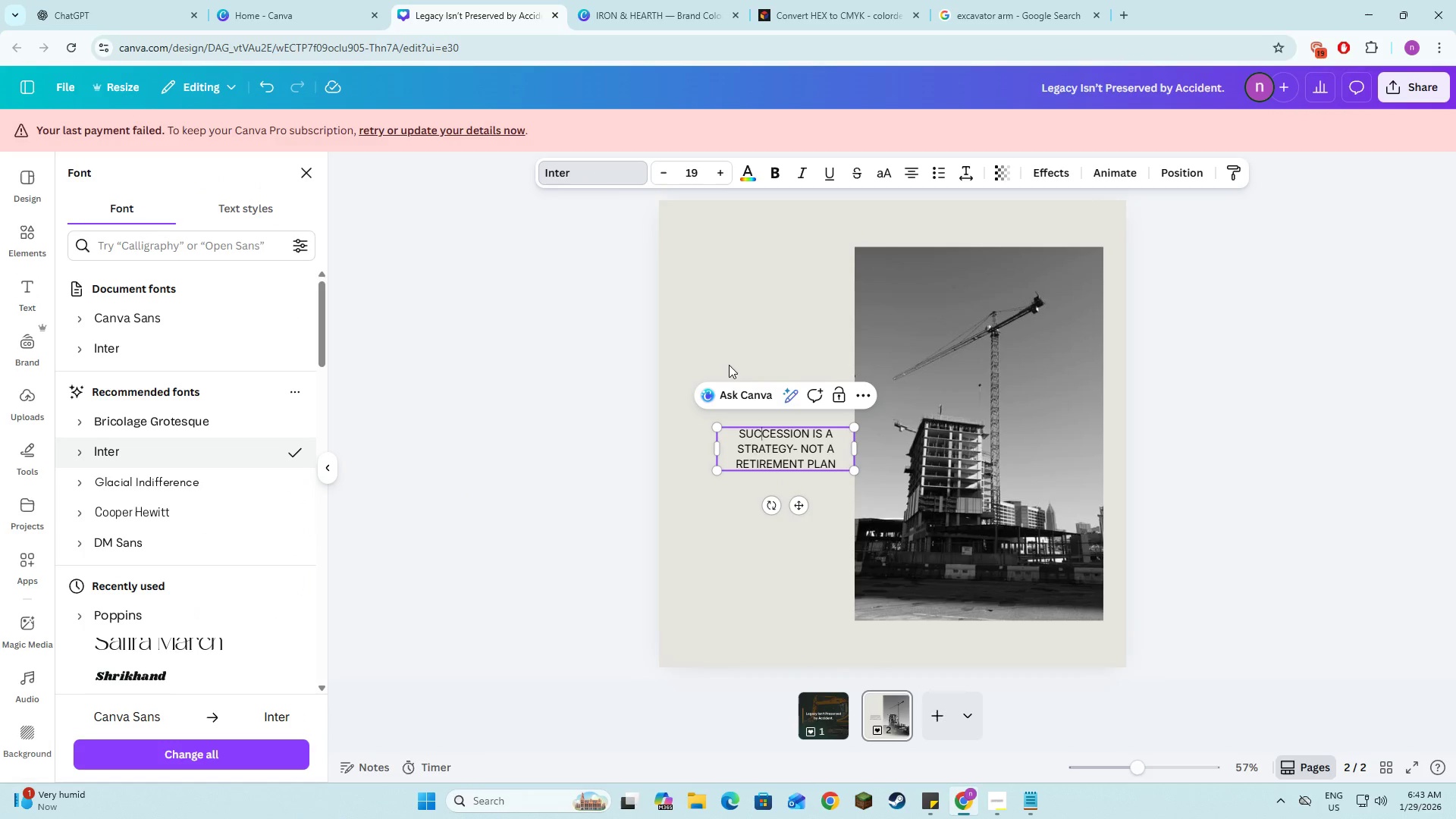 
double_click([713, 176])
 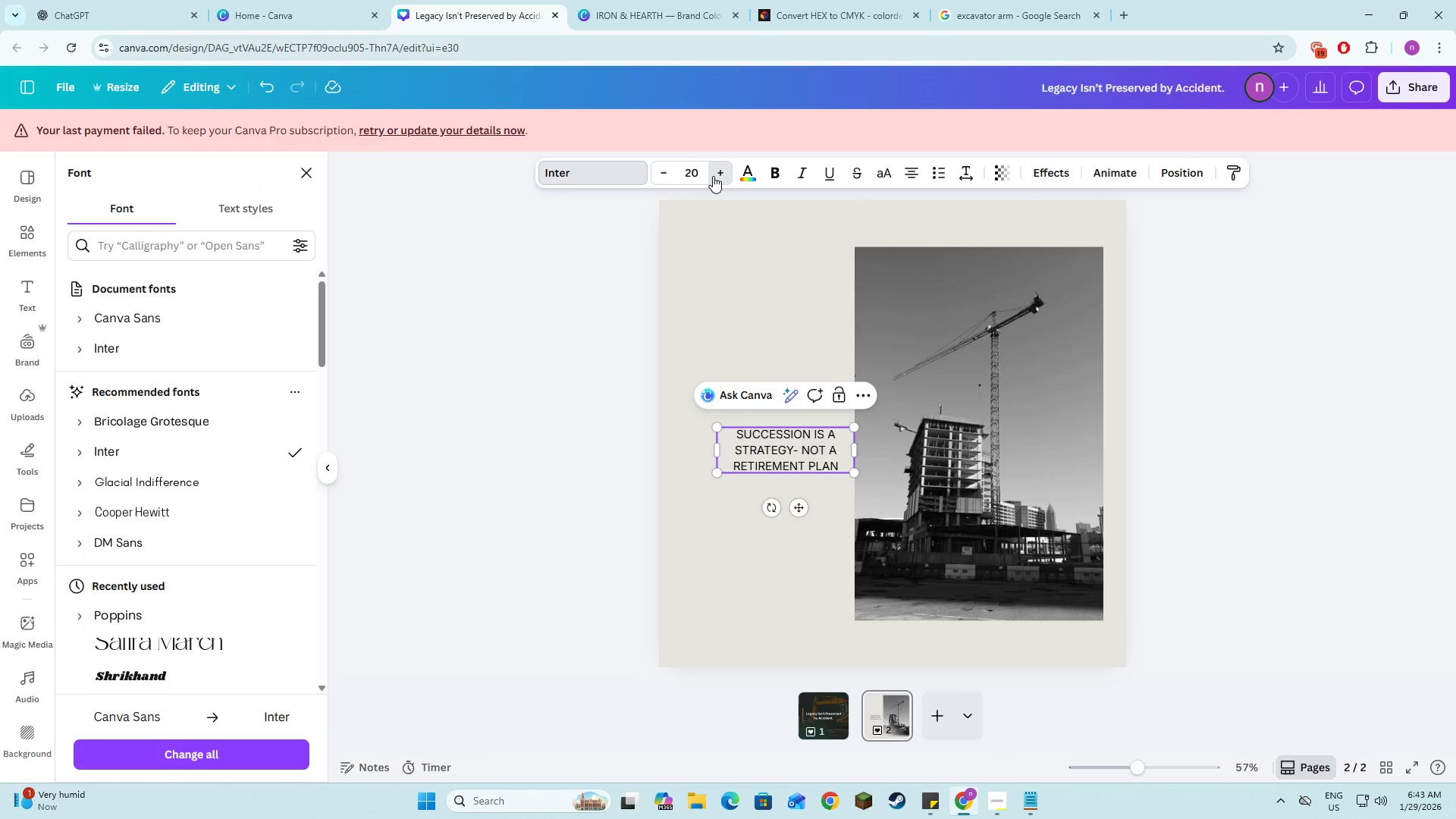 
triple_click([713, 176])
 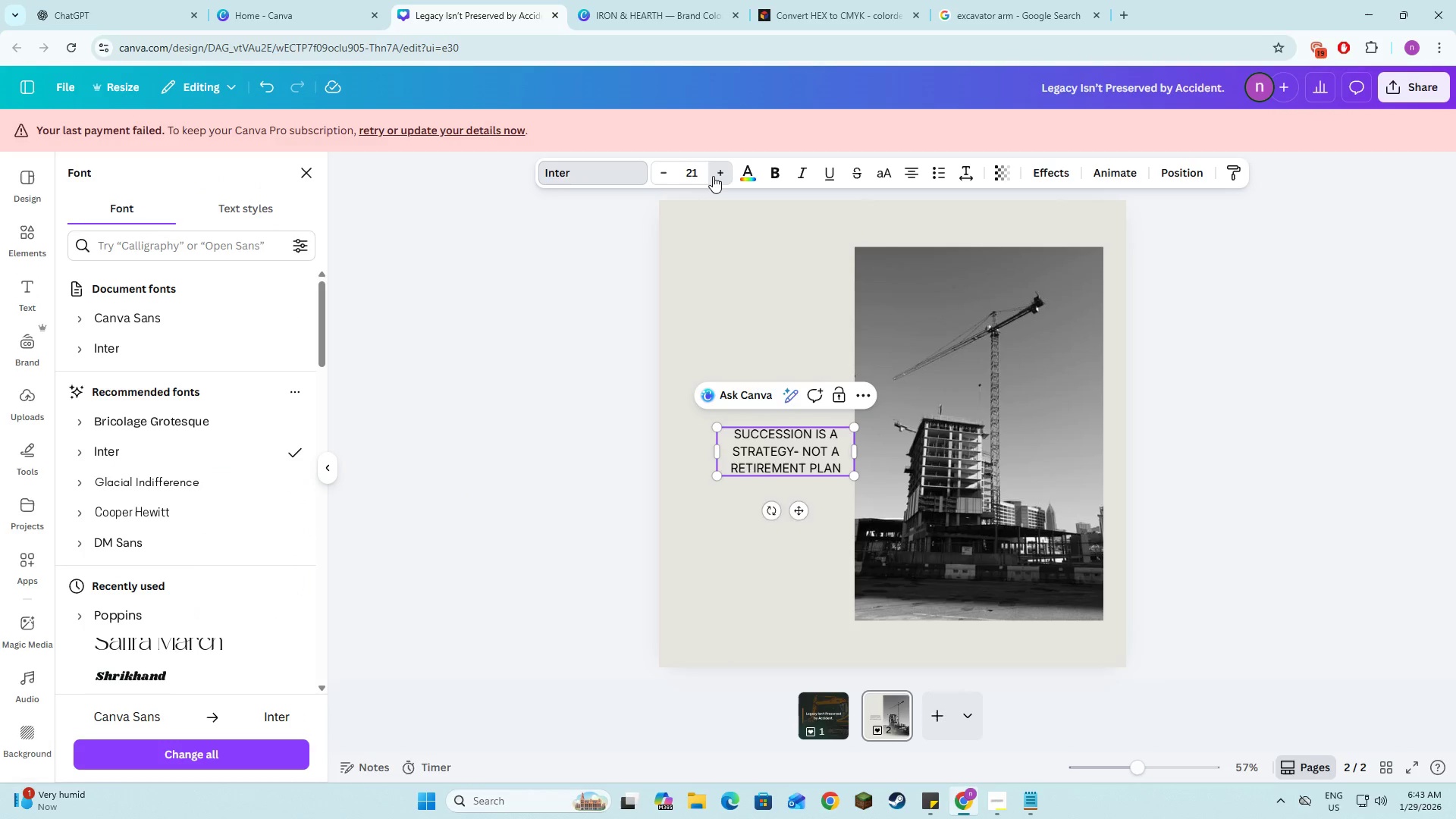 
triple_click([713, 176])
 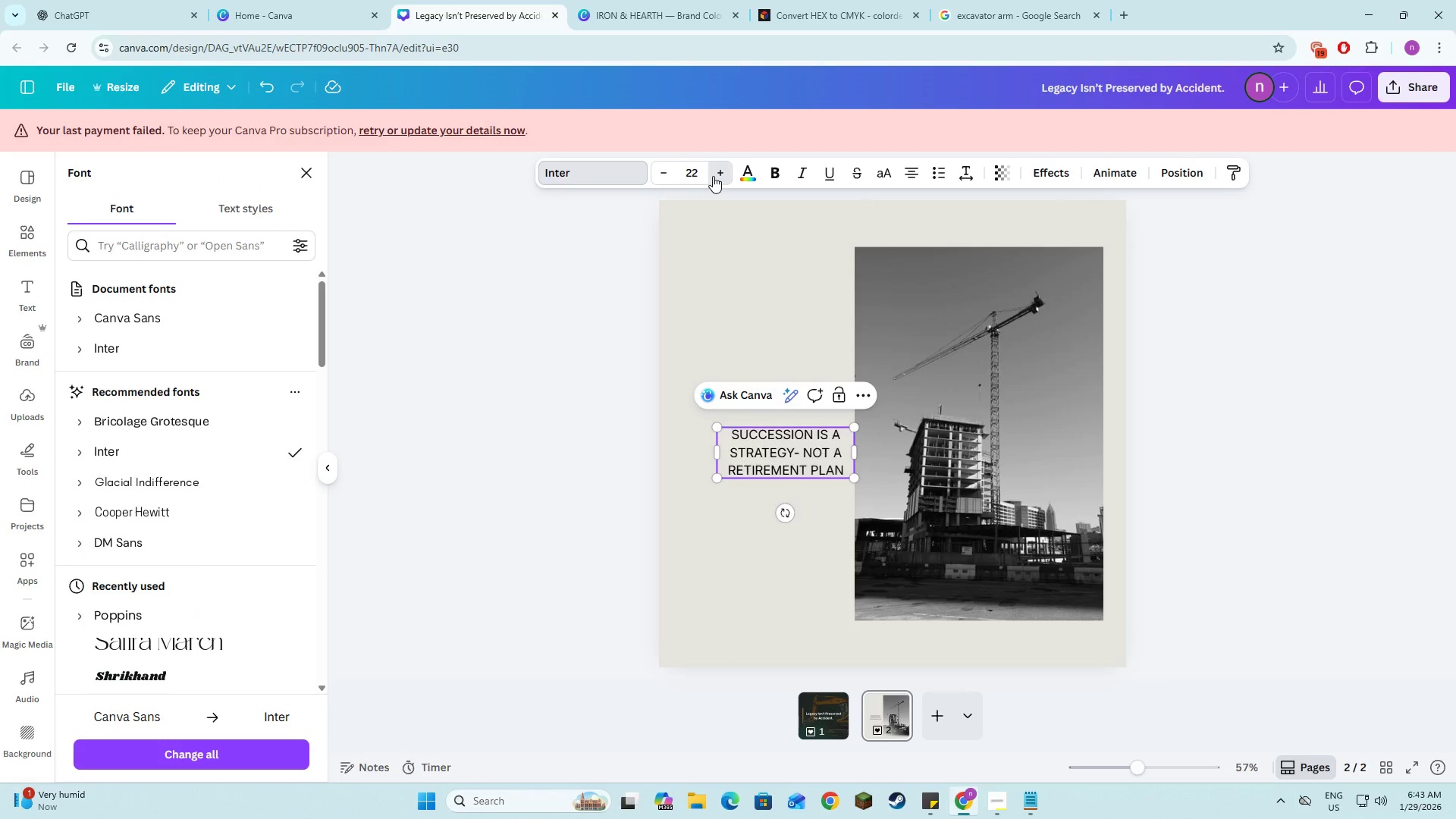 
triple_click([713, 176])
 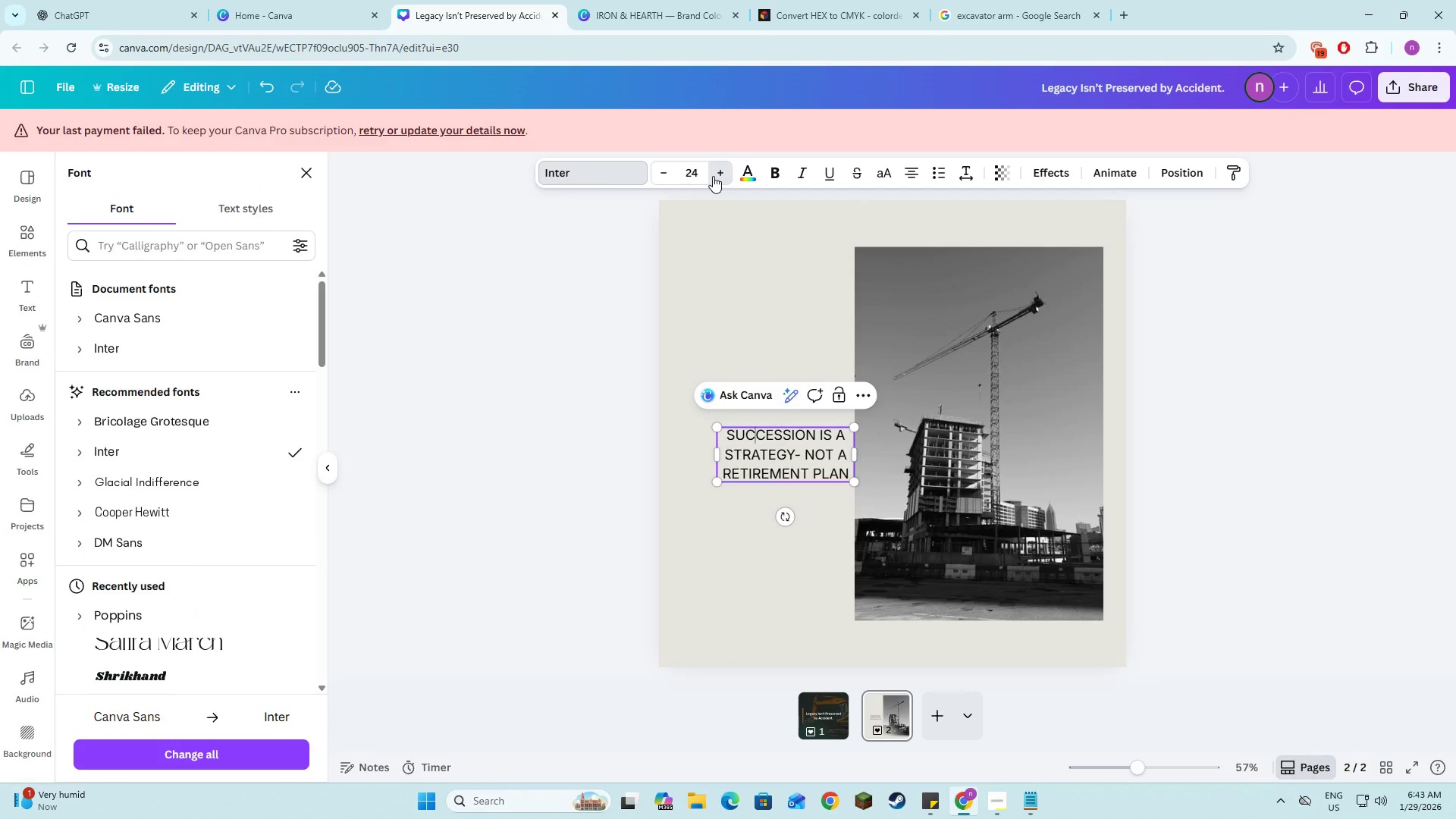 
triple_click([713, 176])
 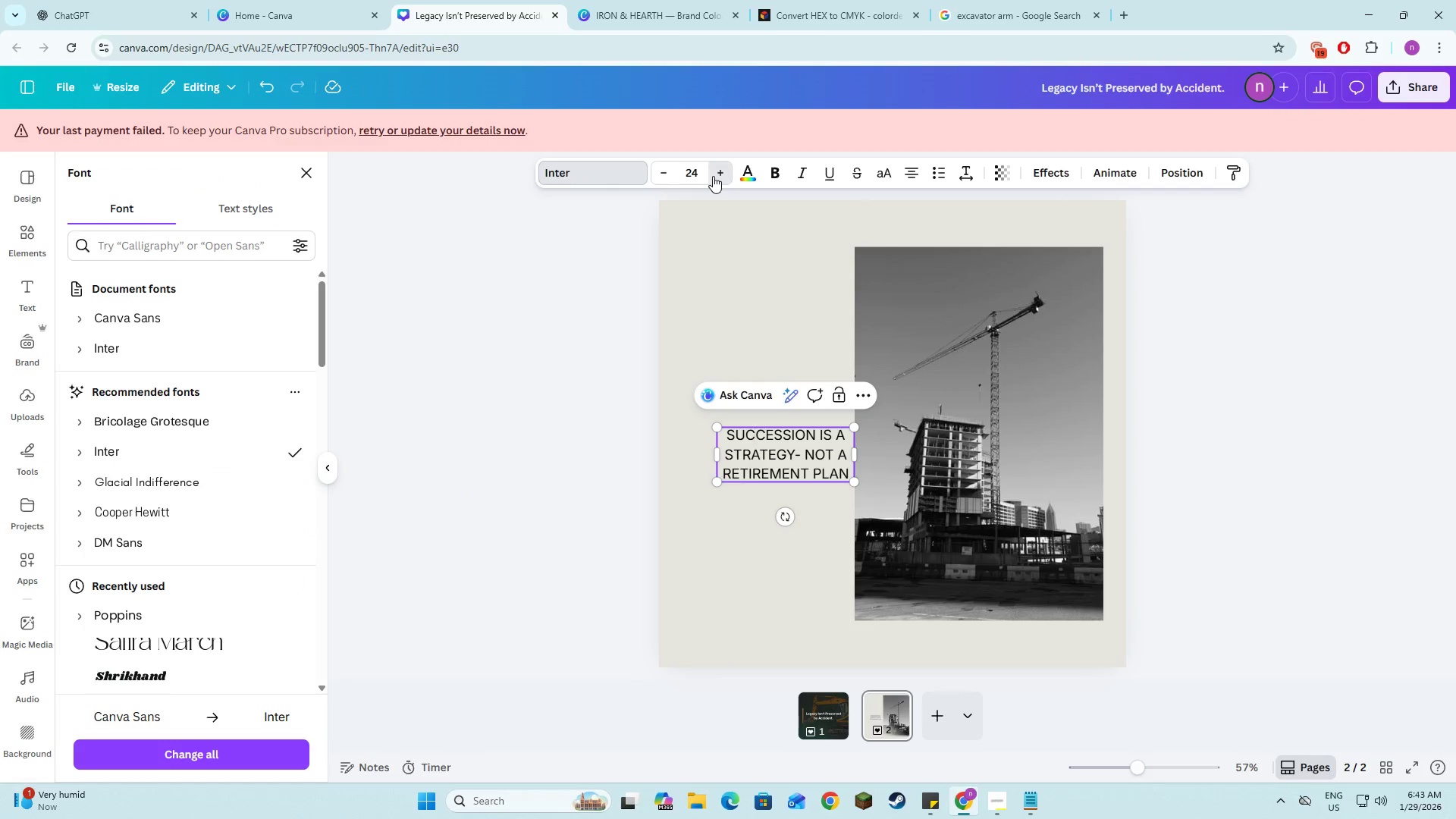 
triple_click([713, 176])
 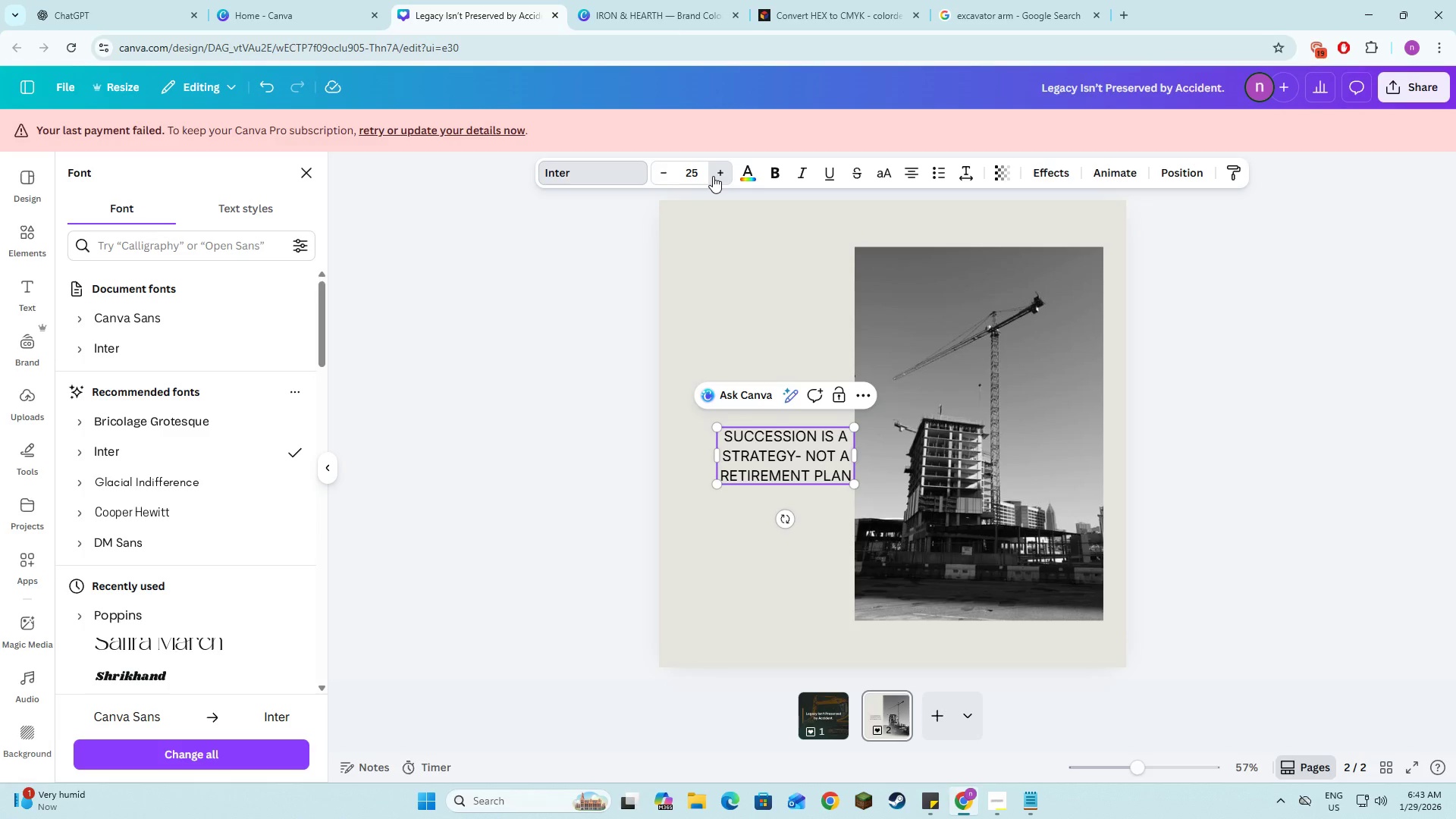 
triple_click([713, 176])
 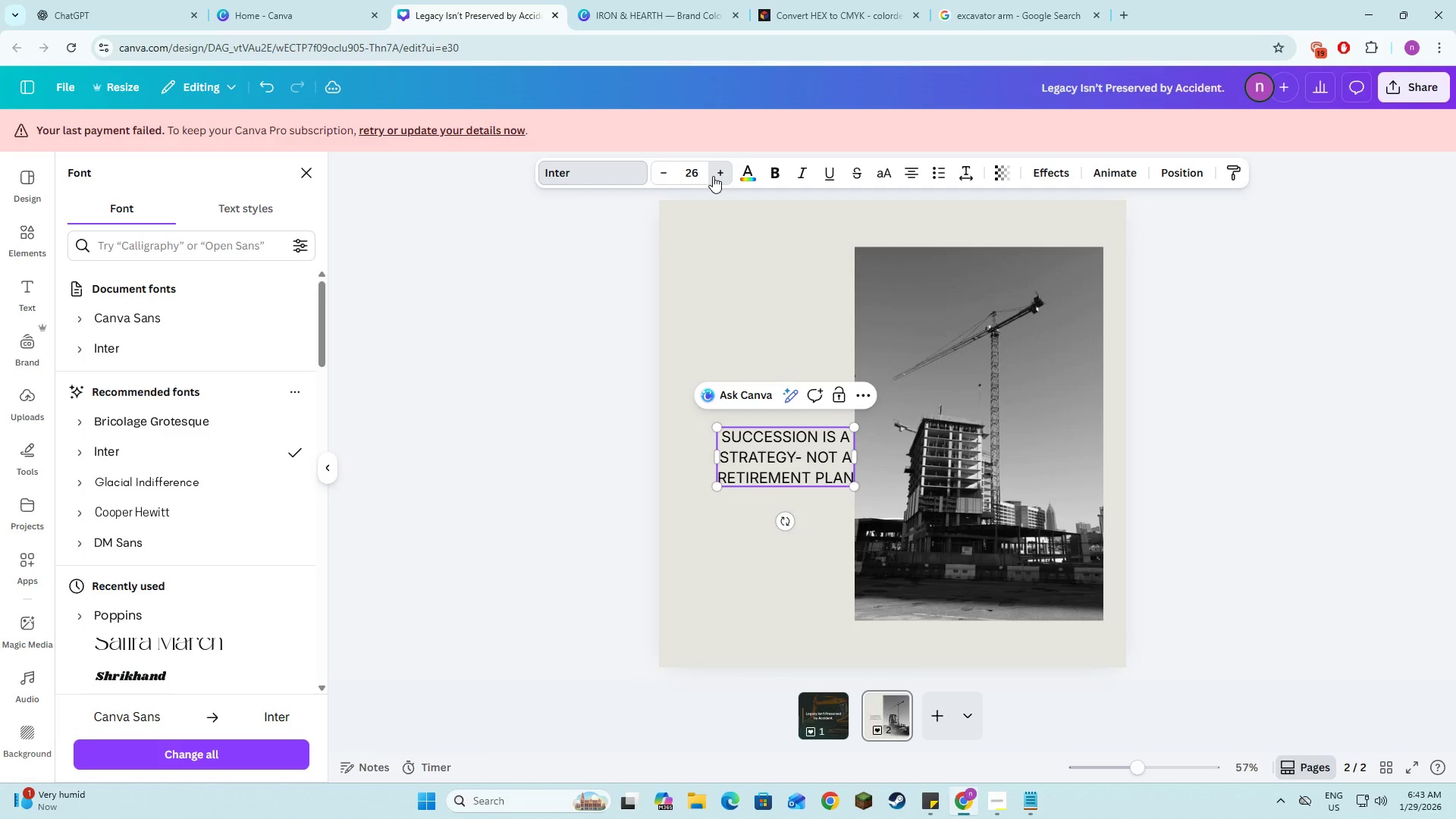 
triple_click([713, 176])
 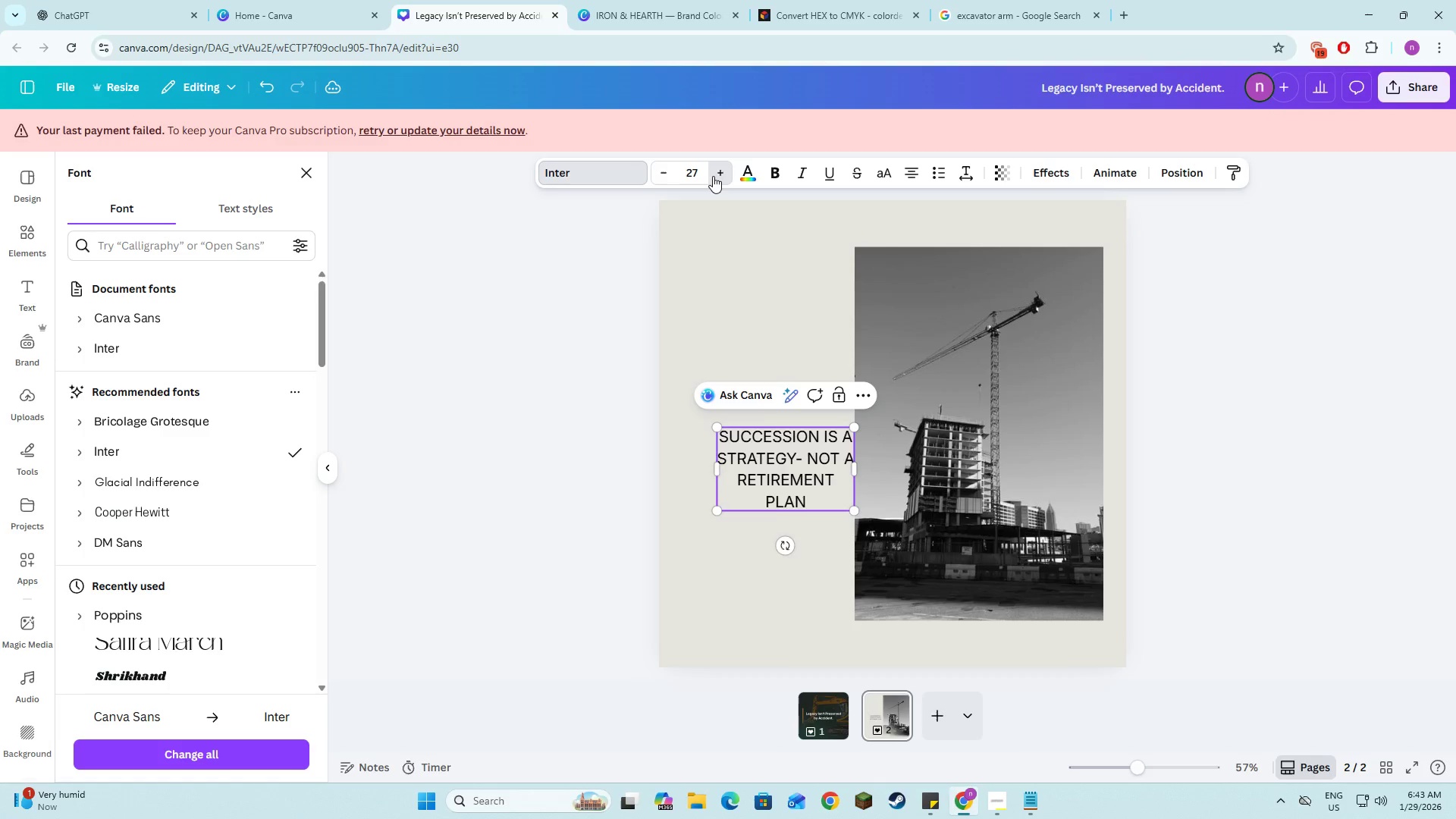 
triple_click([713, 176])
 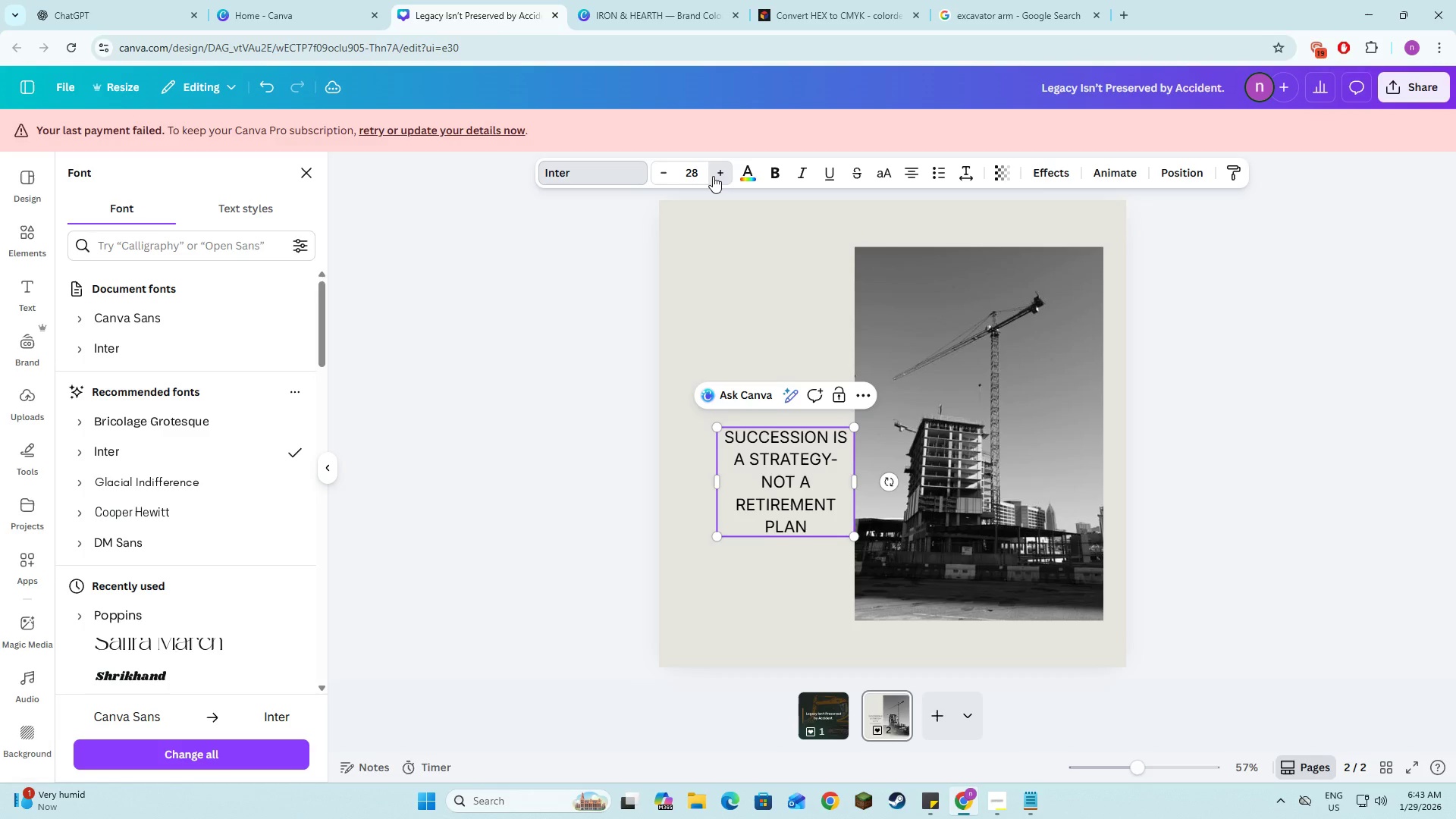 
triple_click([713, 176])
 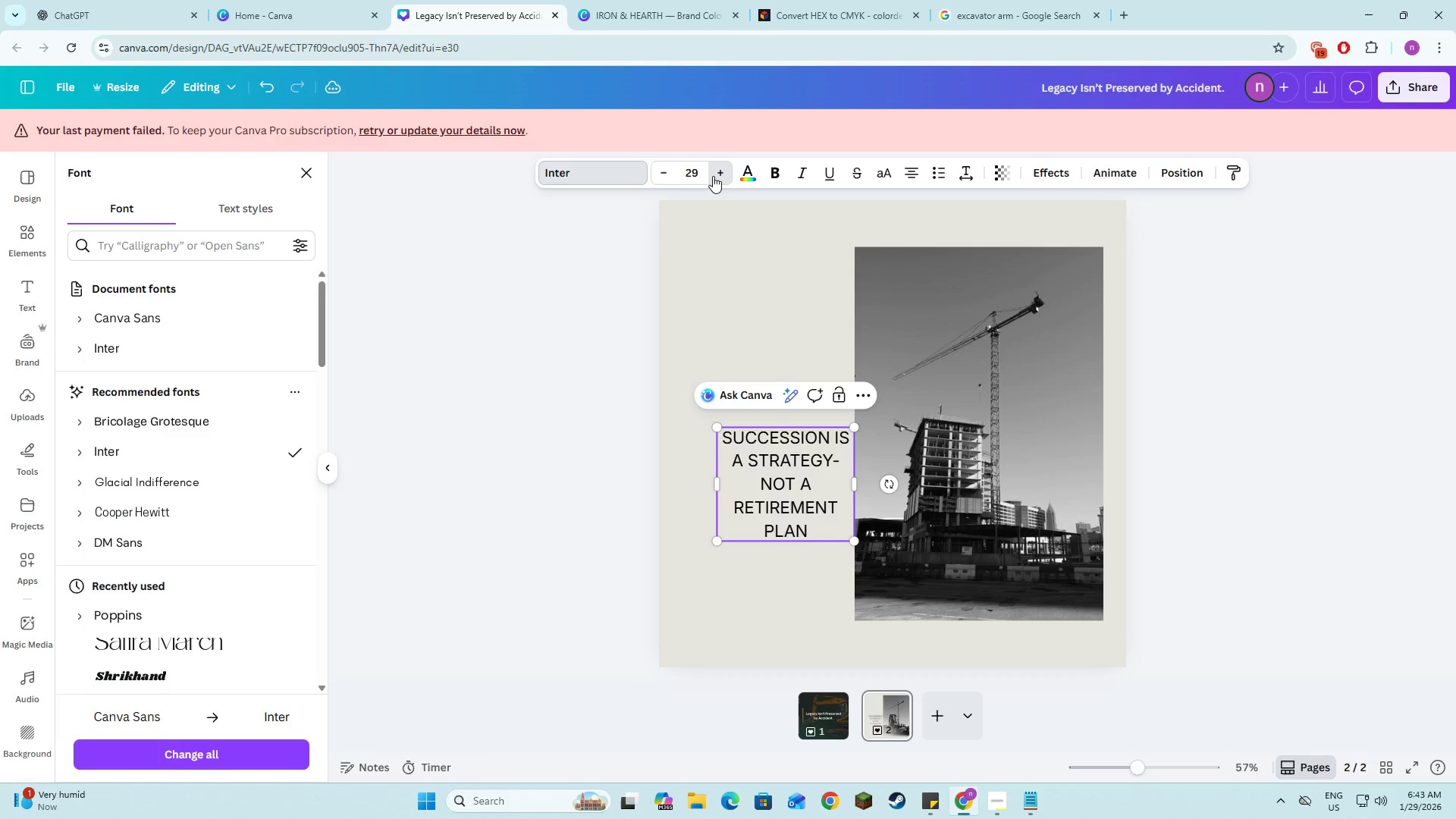 
triple_click([713, 176])
 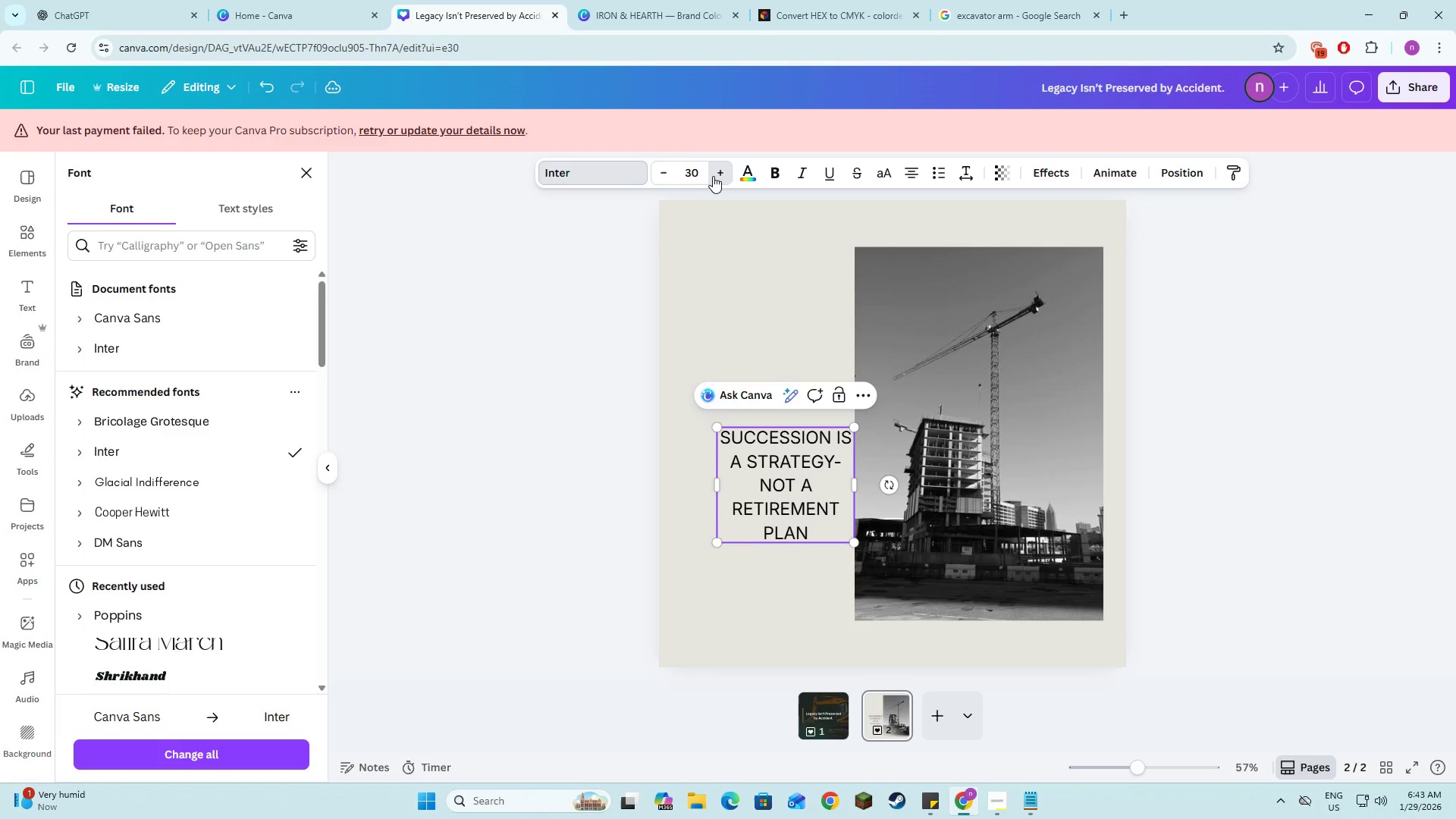 
triple_click([713, 176])
 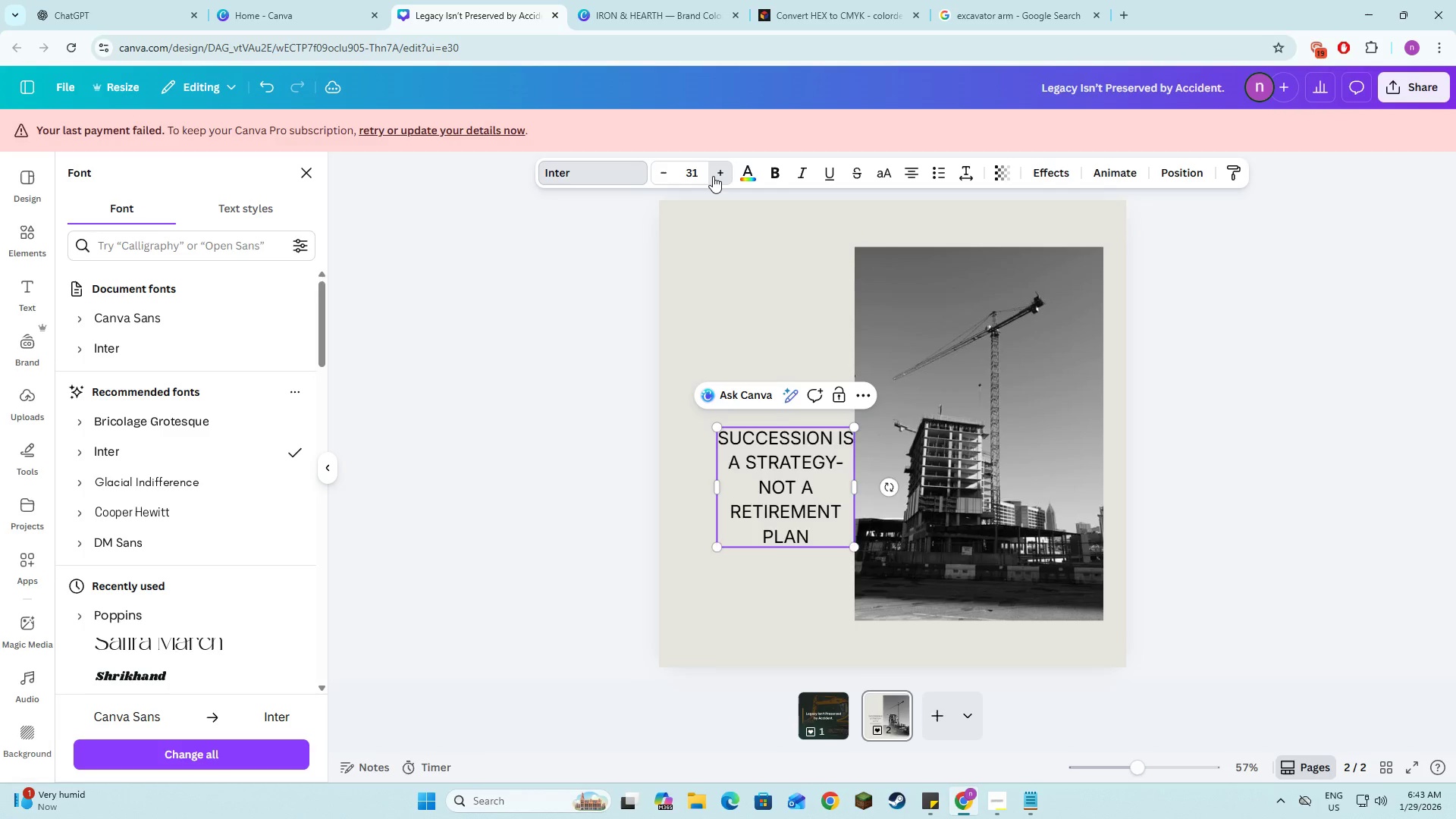 
triple_click([713, 176])
 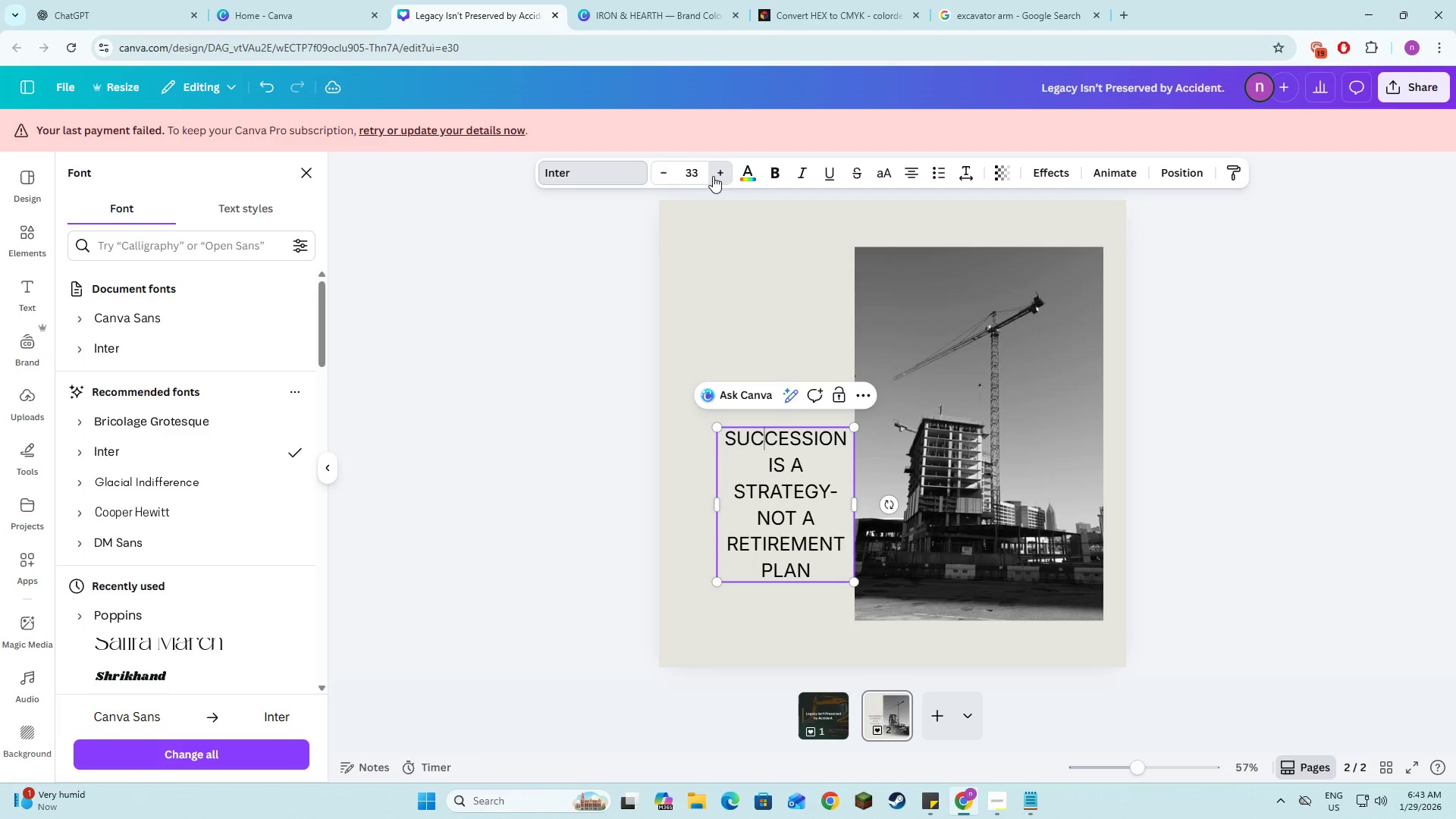 
triple_click([713, 176])
 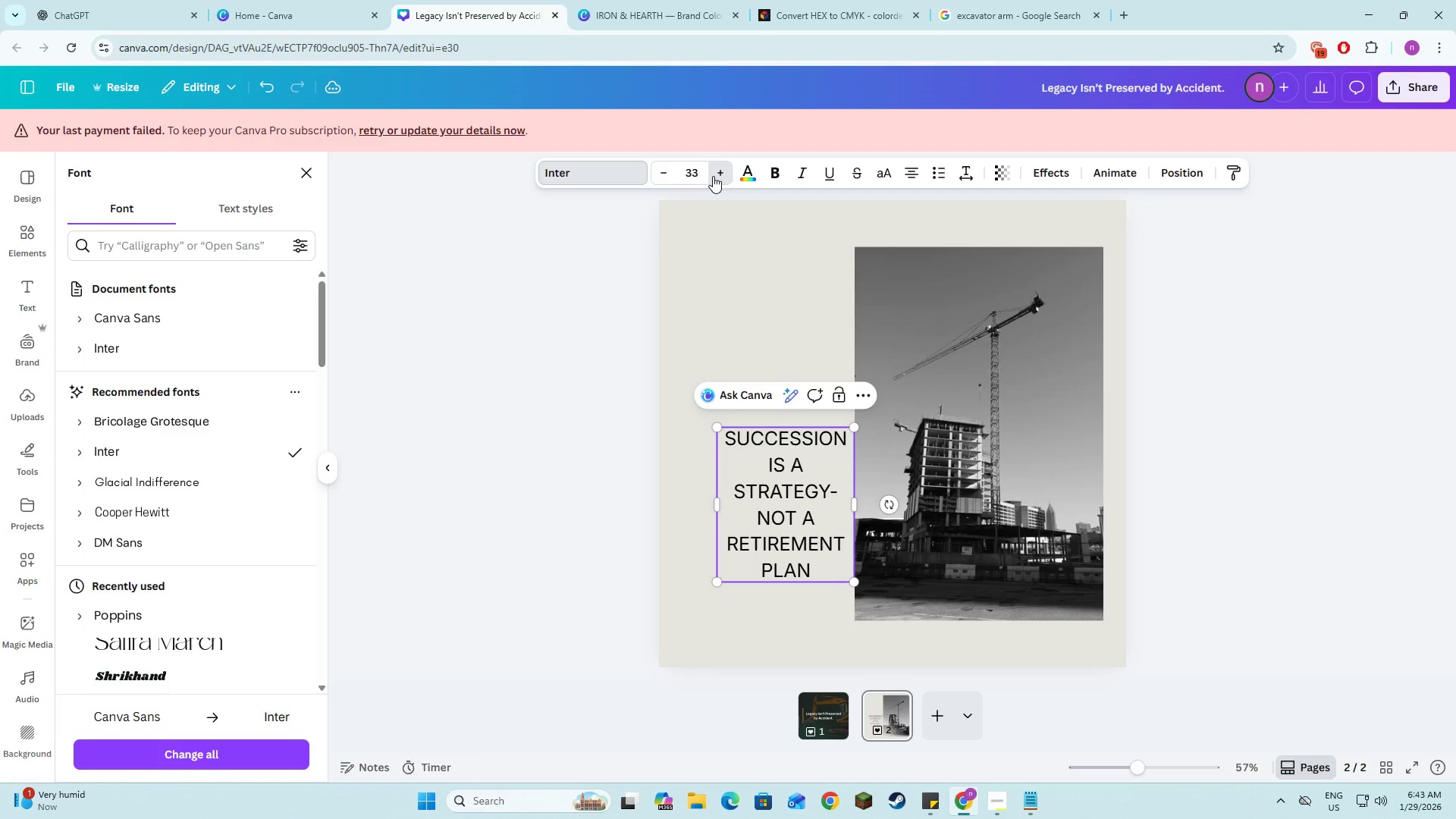 
triple_click([713, 176])
 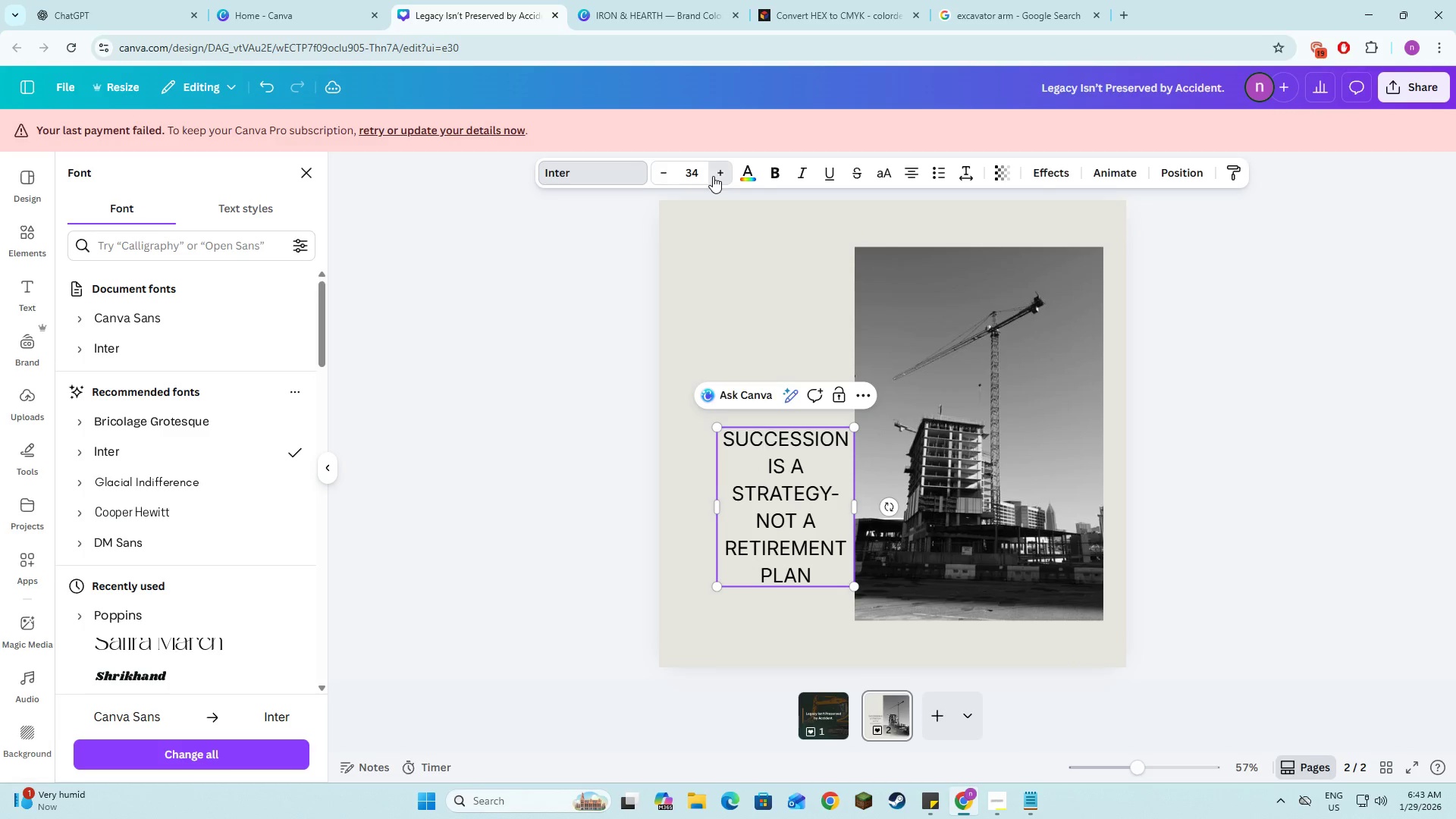 
triple_click([713, 176])
 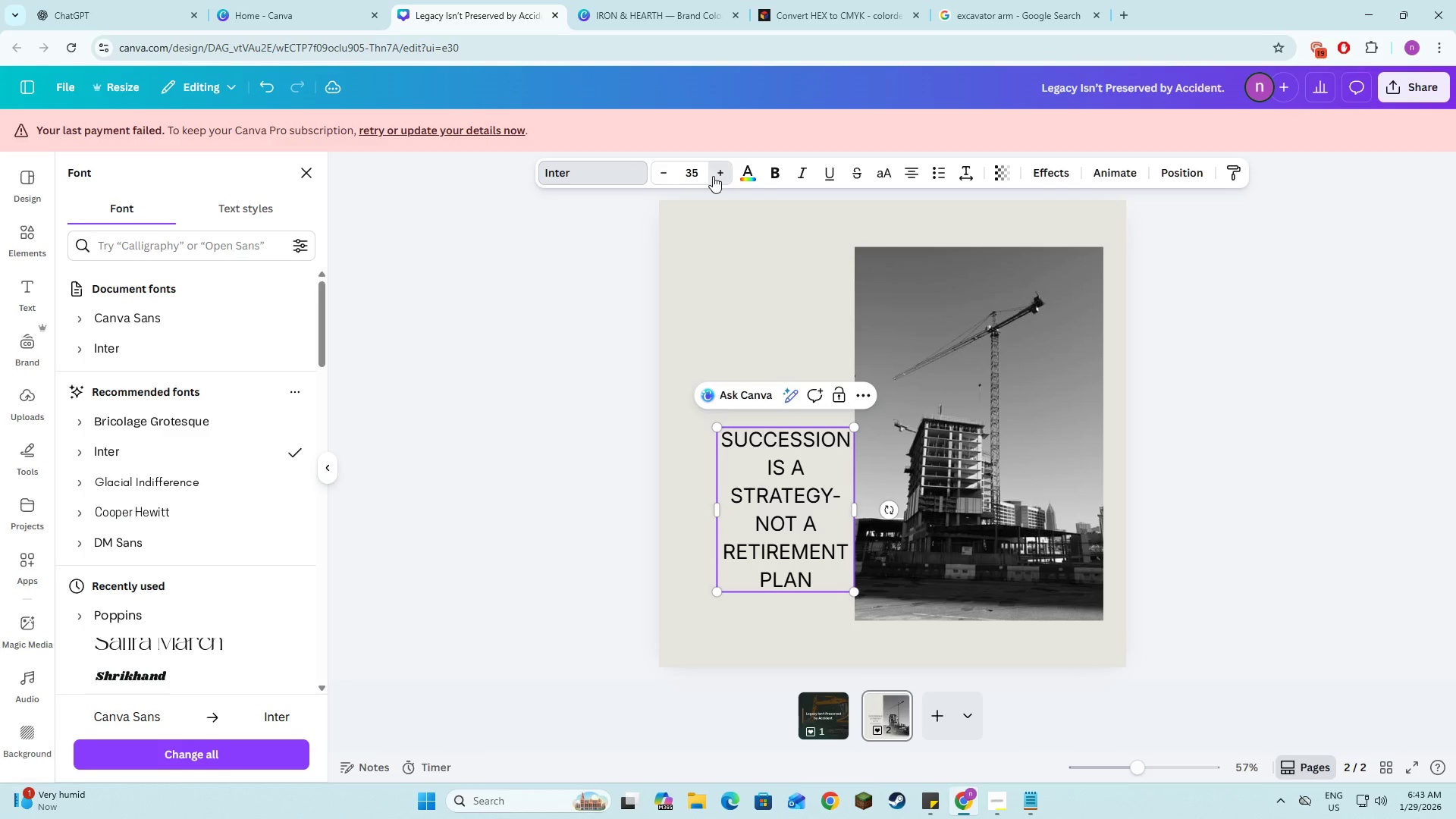 
triple_click([713, 176])
 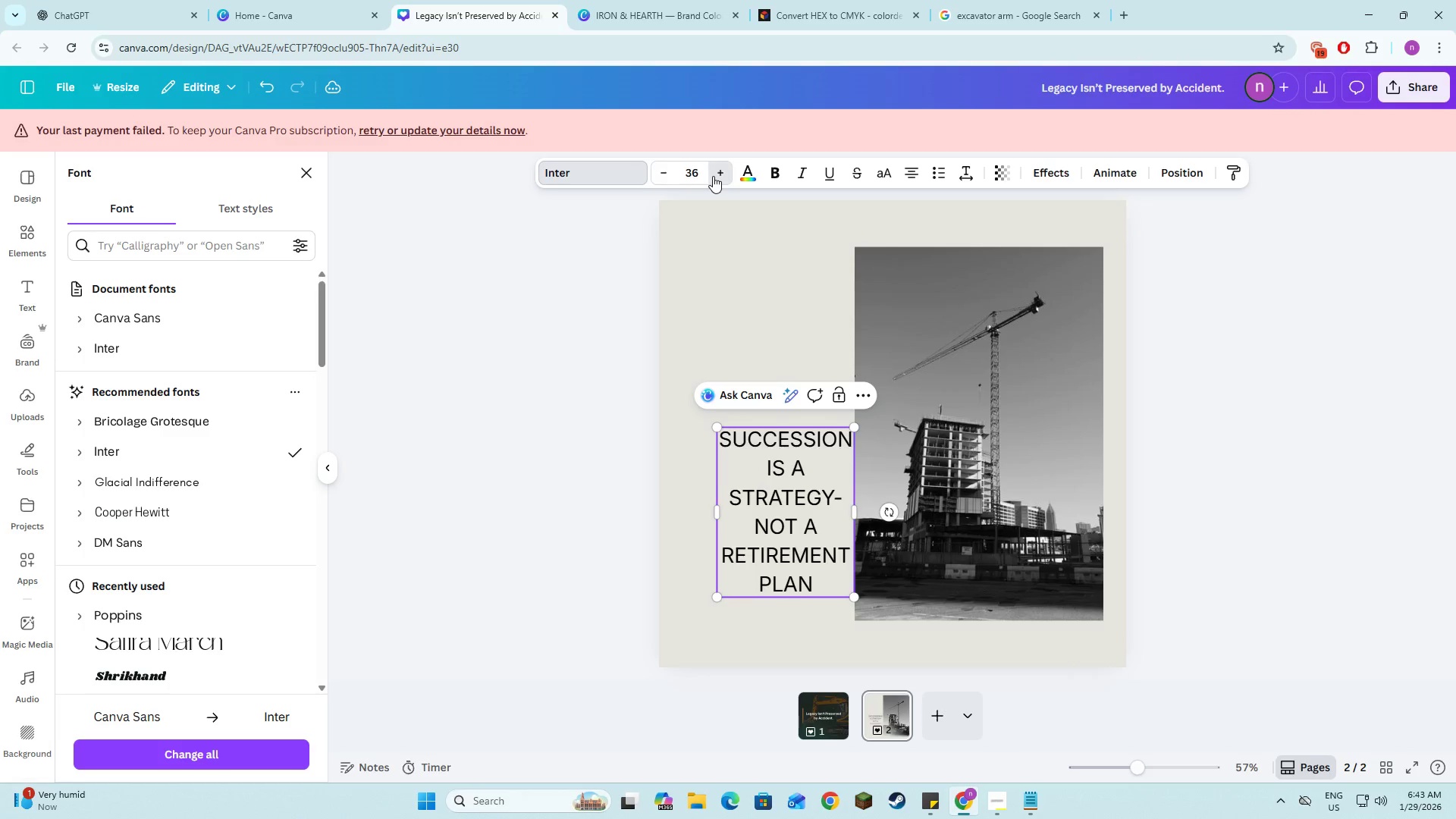 
triple_click([713, 176])
 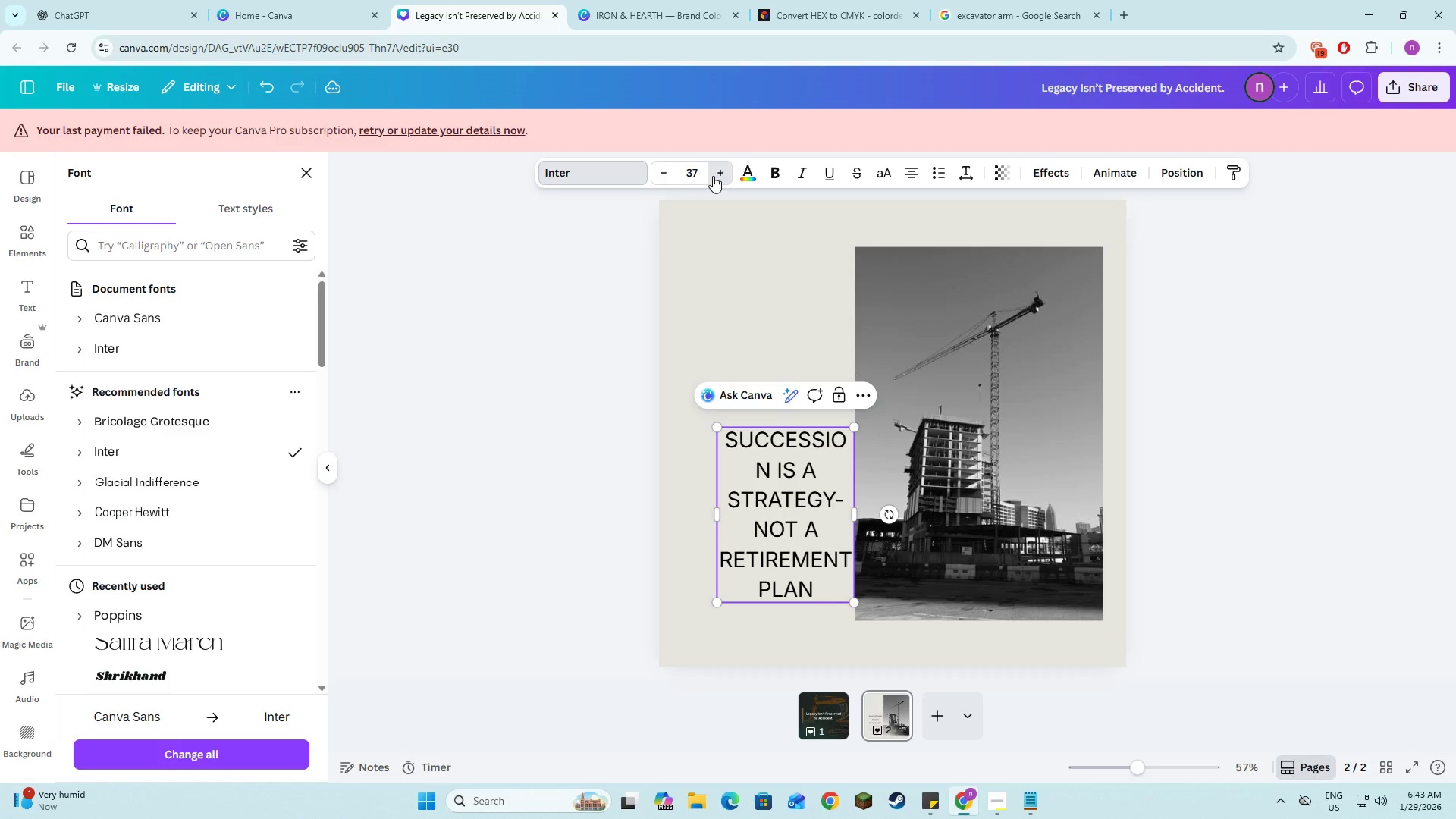 
triple_click([713, 176])
 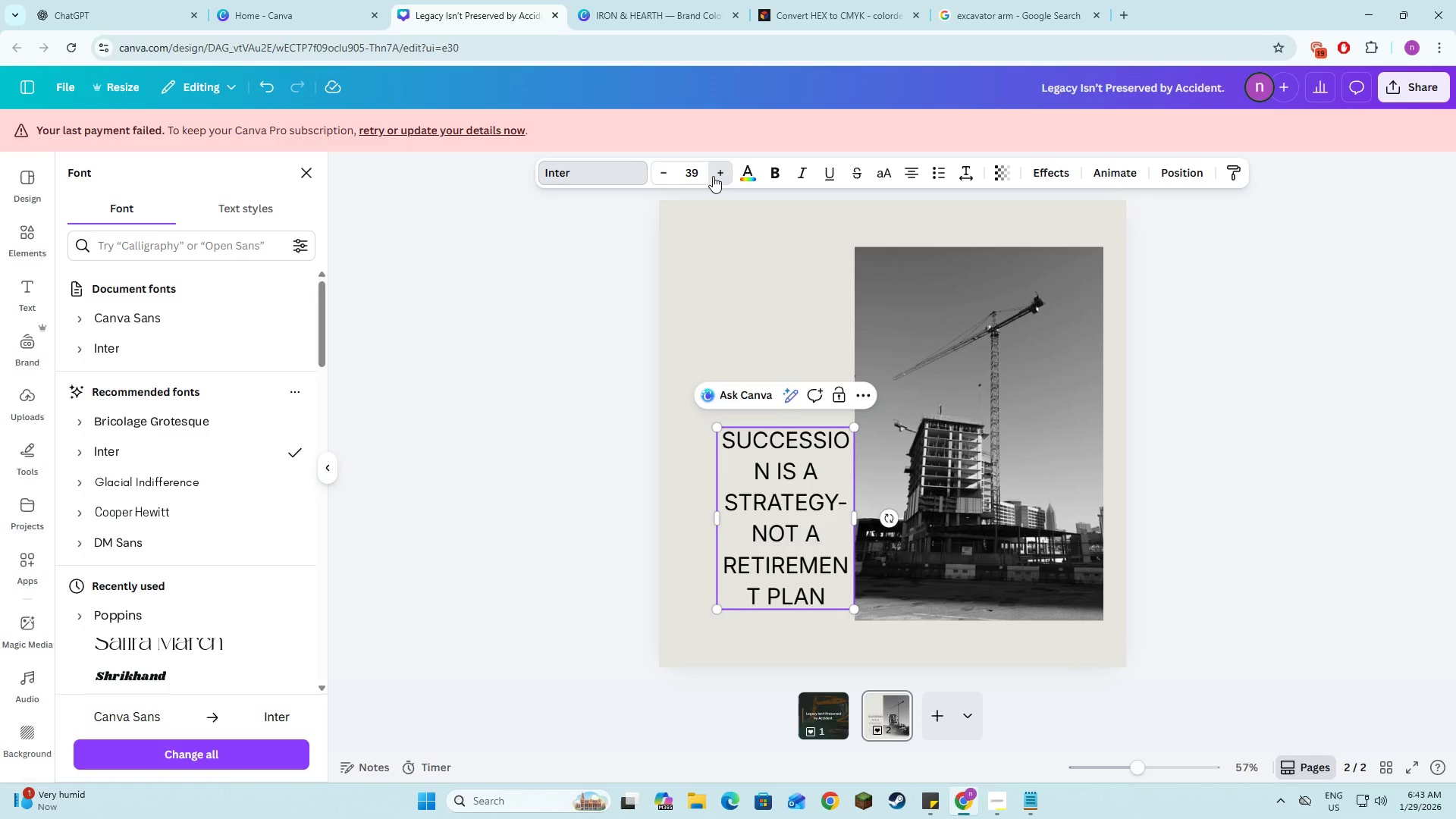 
double_click([713, 176])
 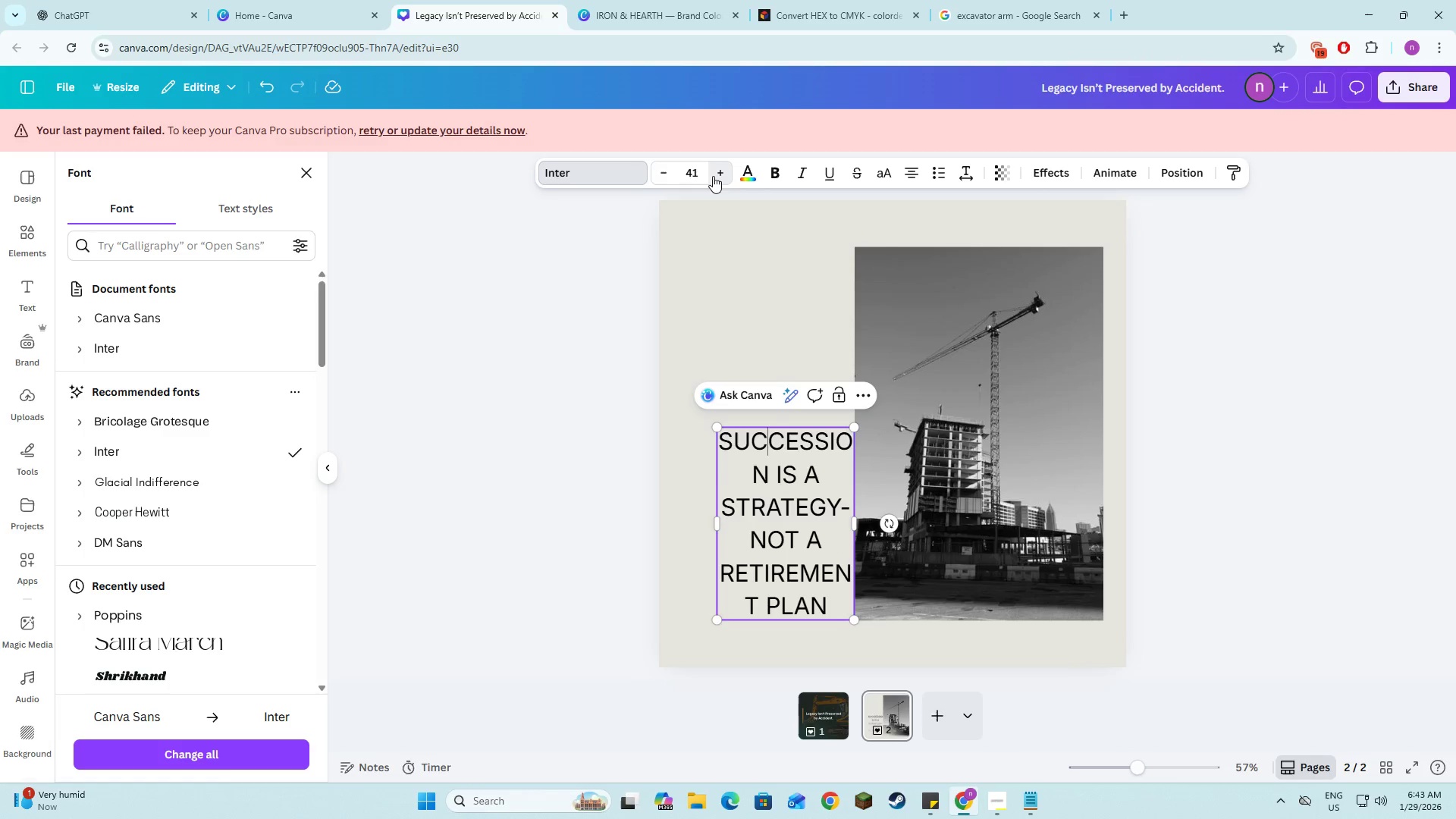 
triple_click([713, 176])
 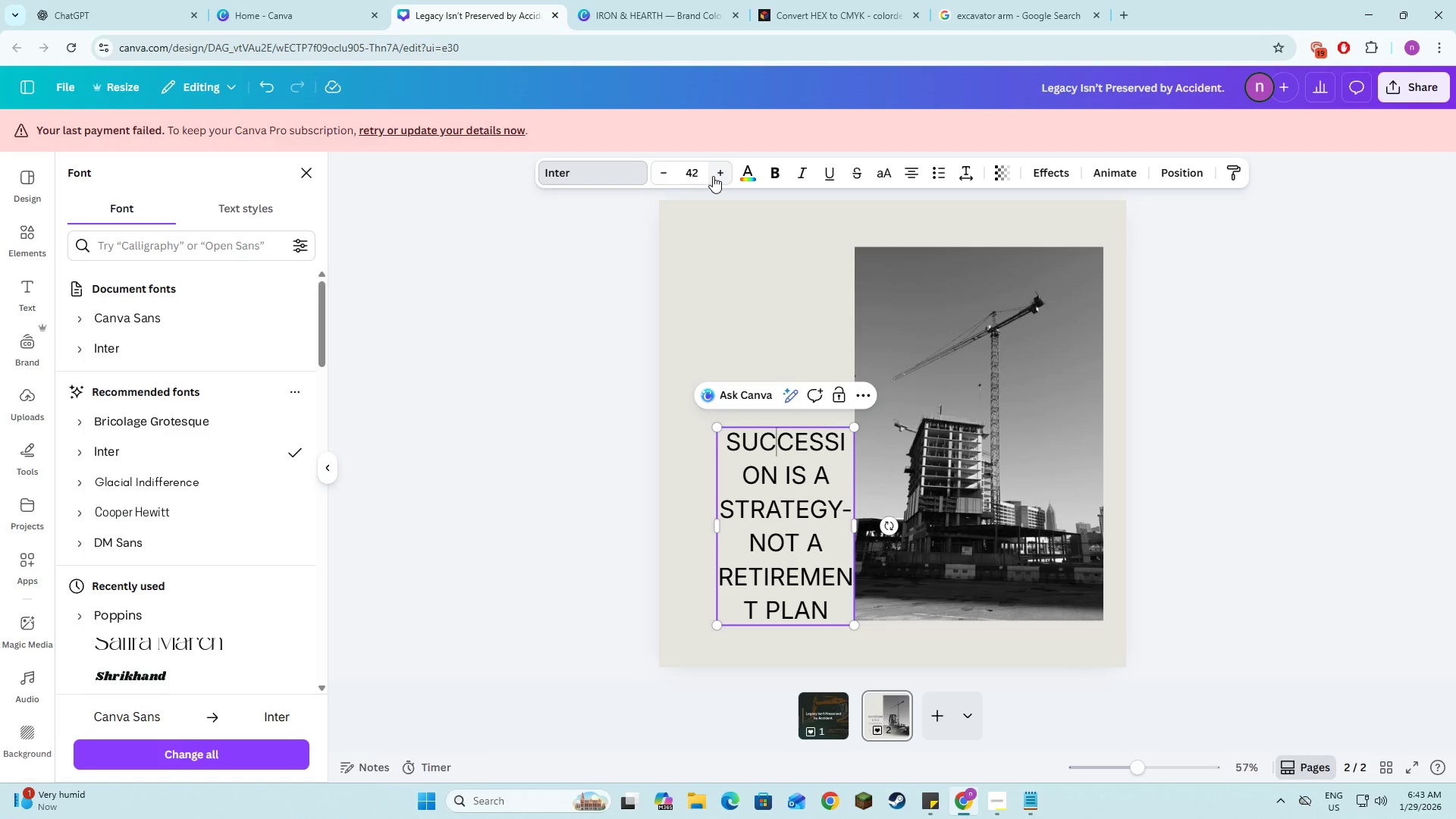 
triple_click([713, 176])
 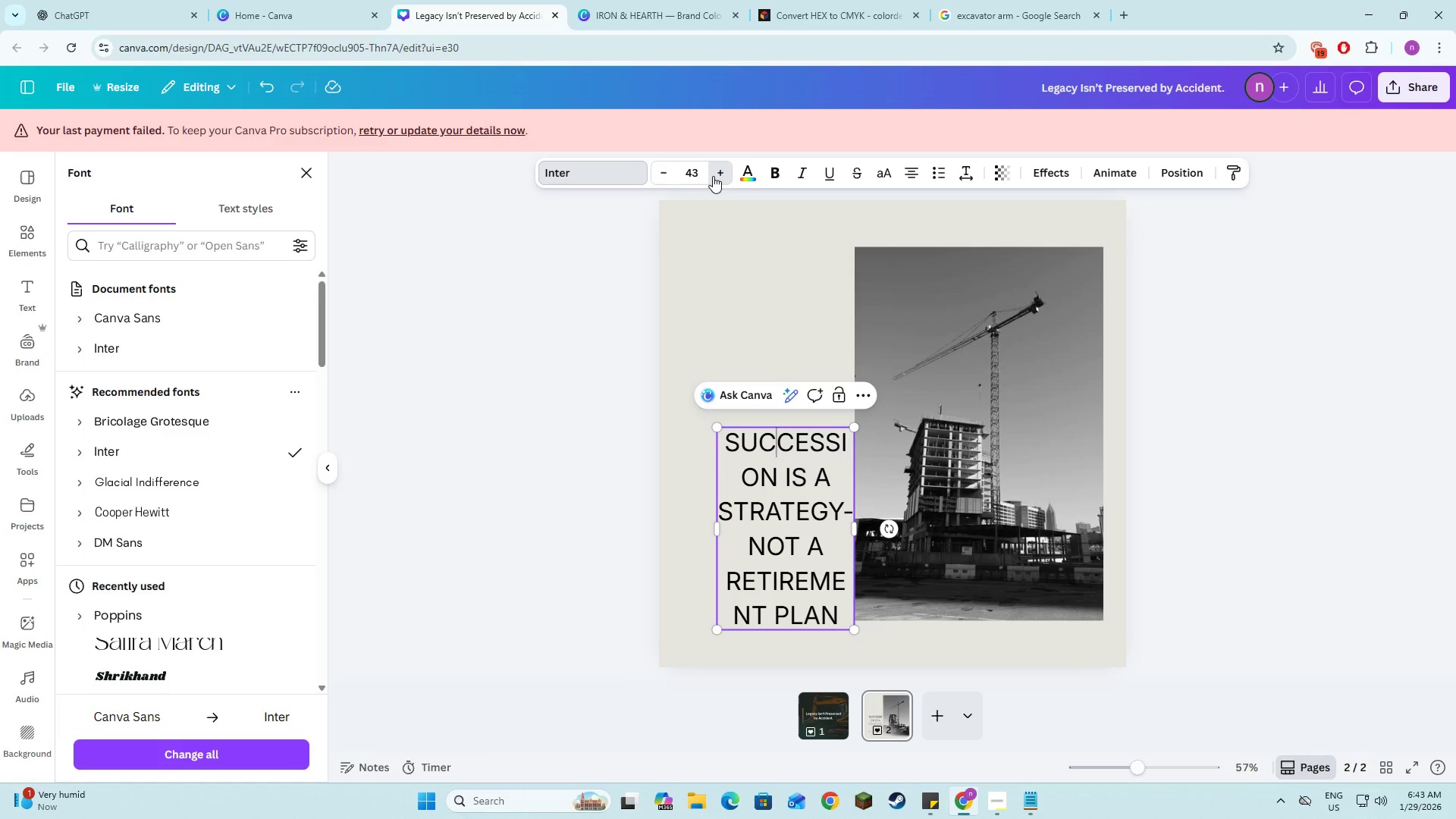 
triple_click([713, 176])
 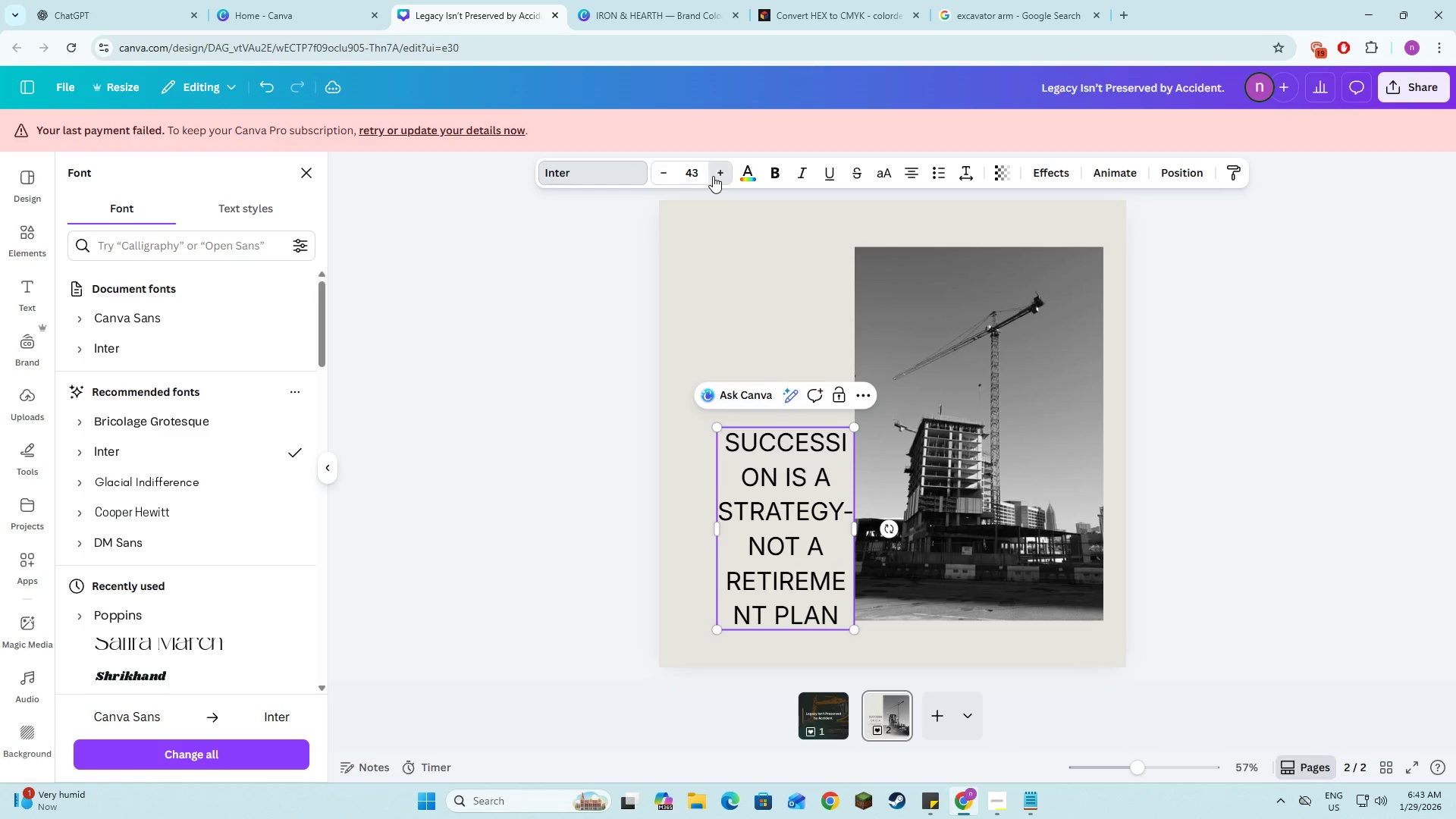 
triple_click([713, 176])
 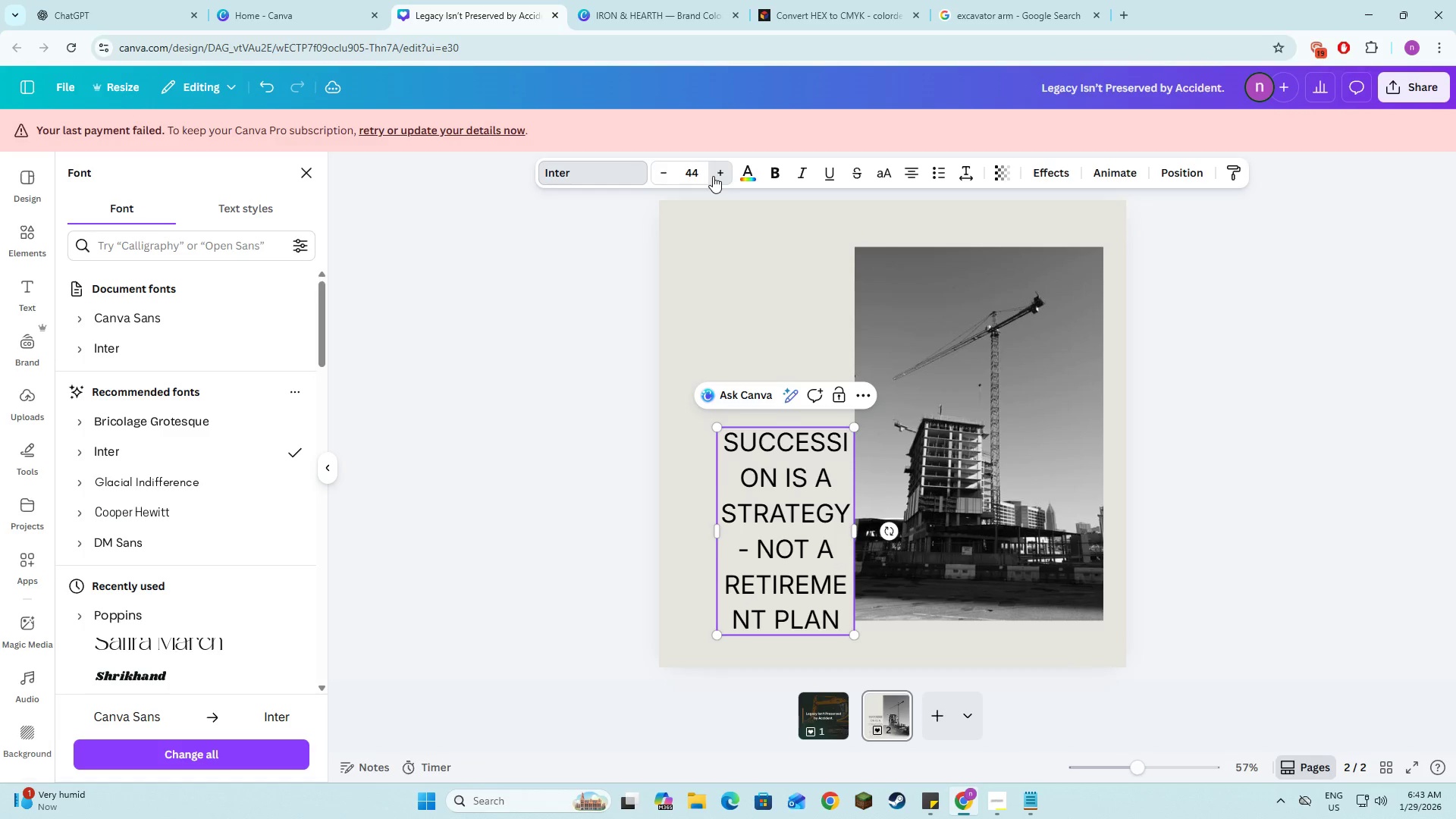 
triple_click([713, 176])
 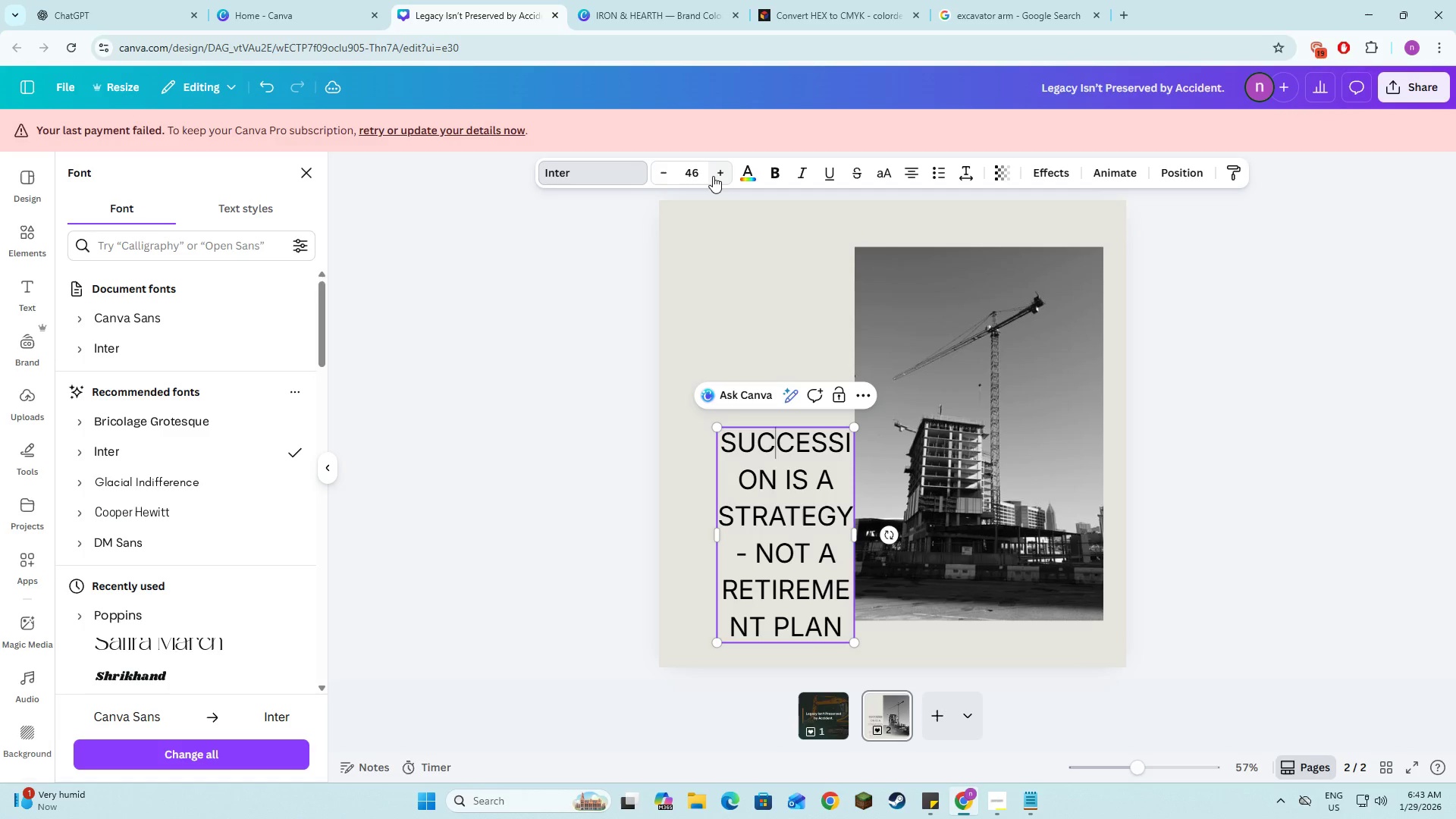 
triple_click([713, 176])
 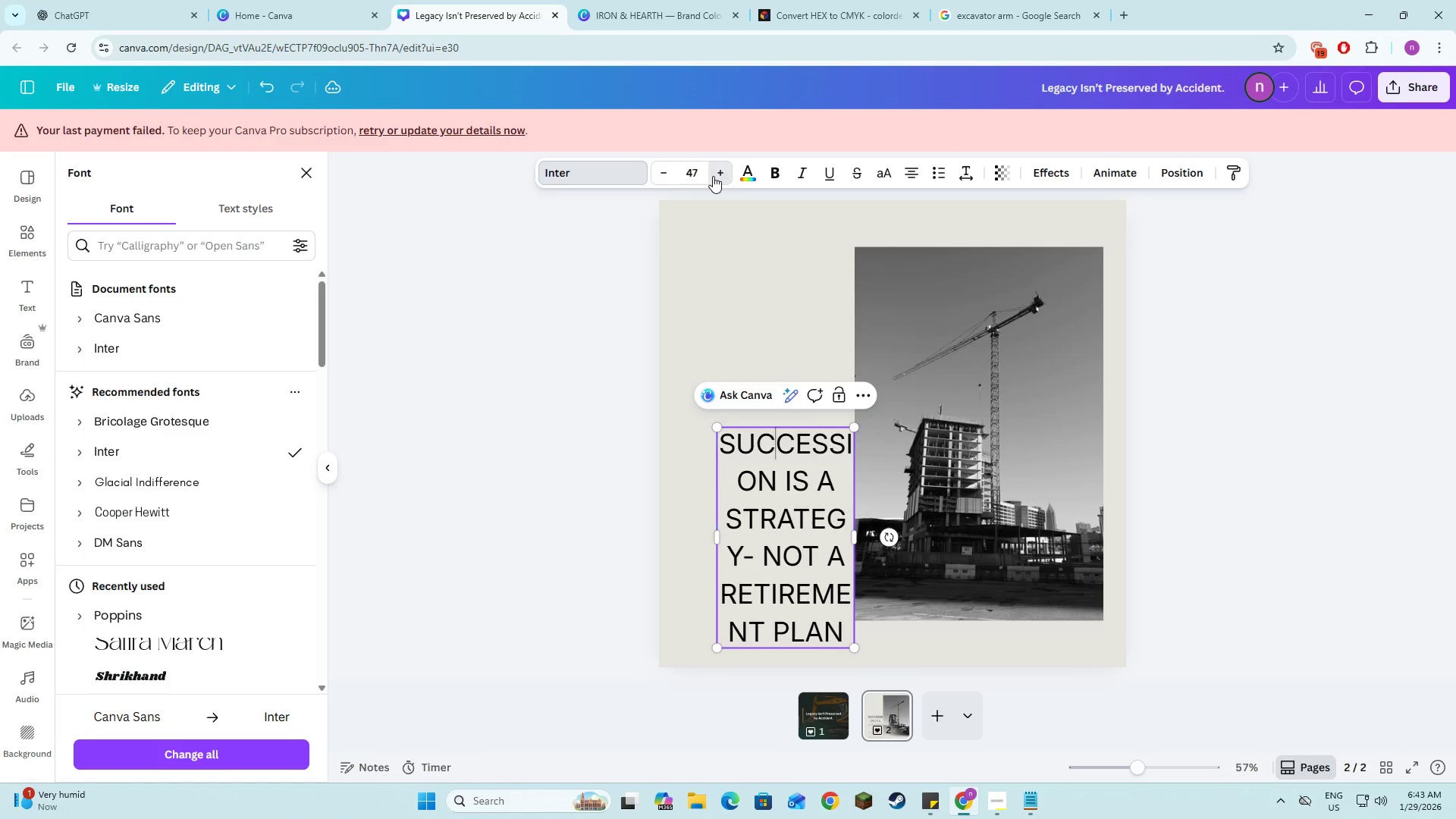 
triple_click([713, 176])
 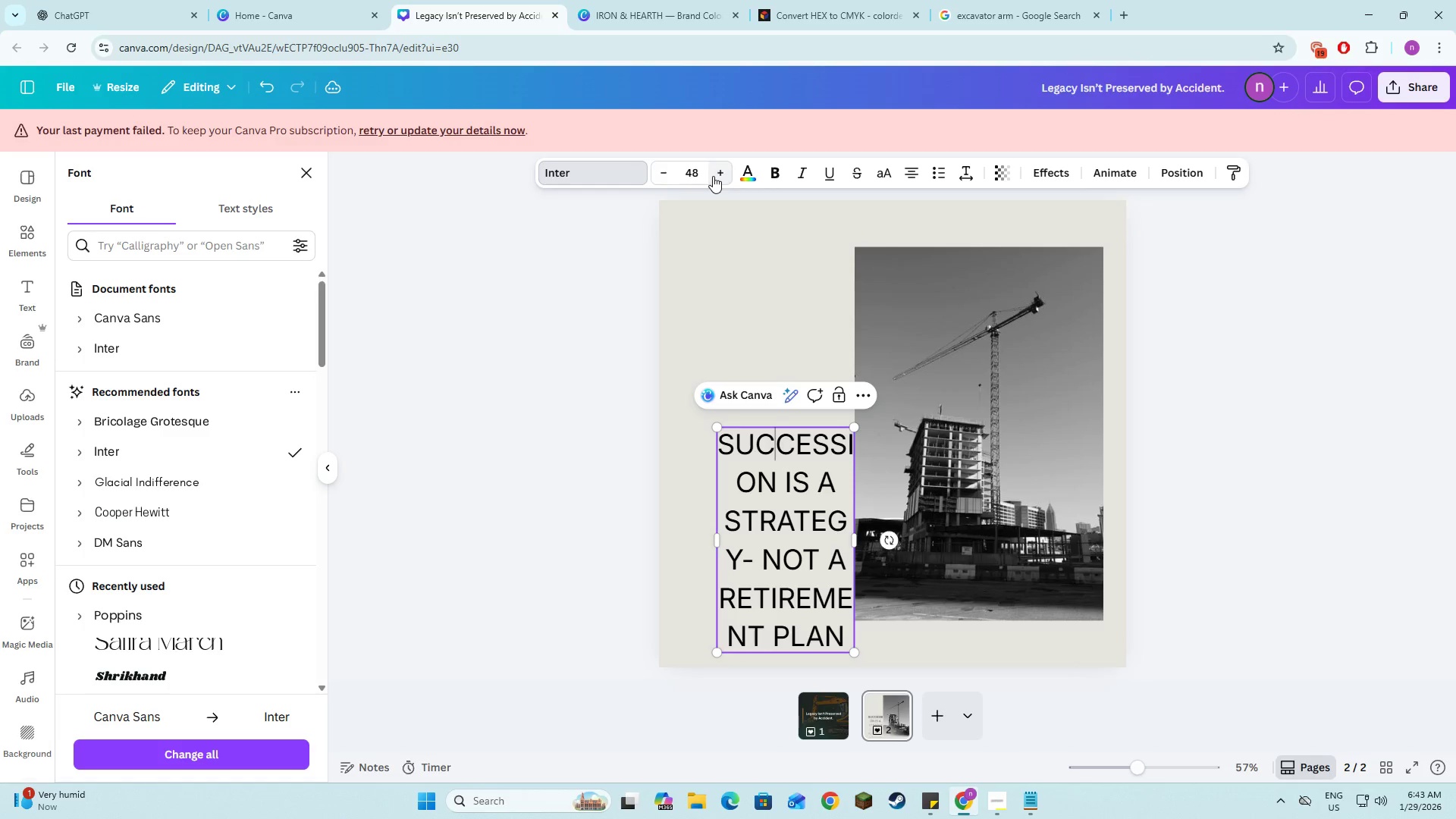 
triple_click([713, 176])
 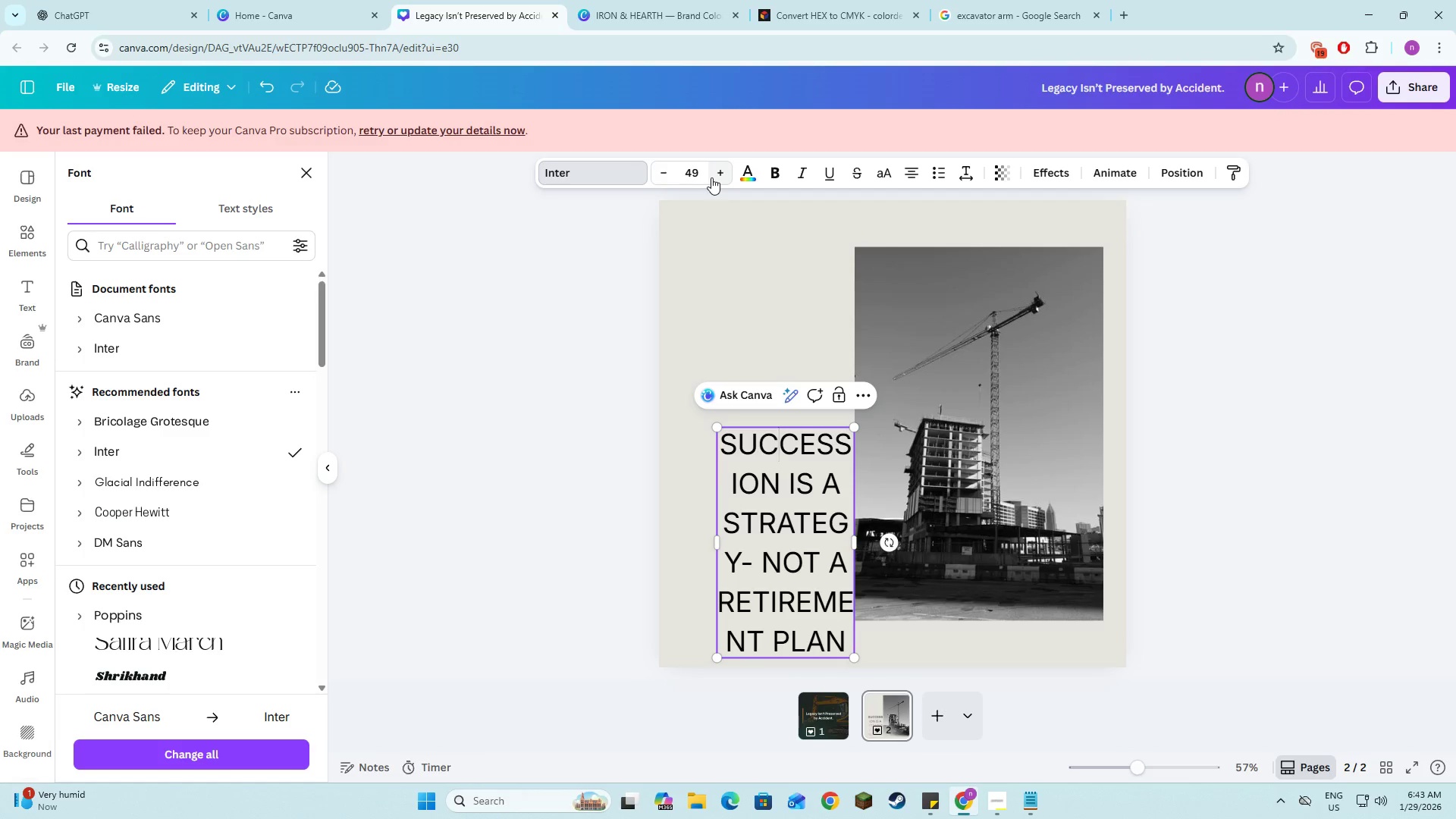 
left_click([711, 177])
 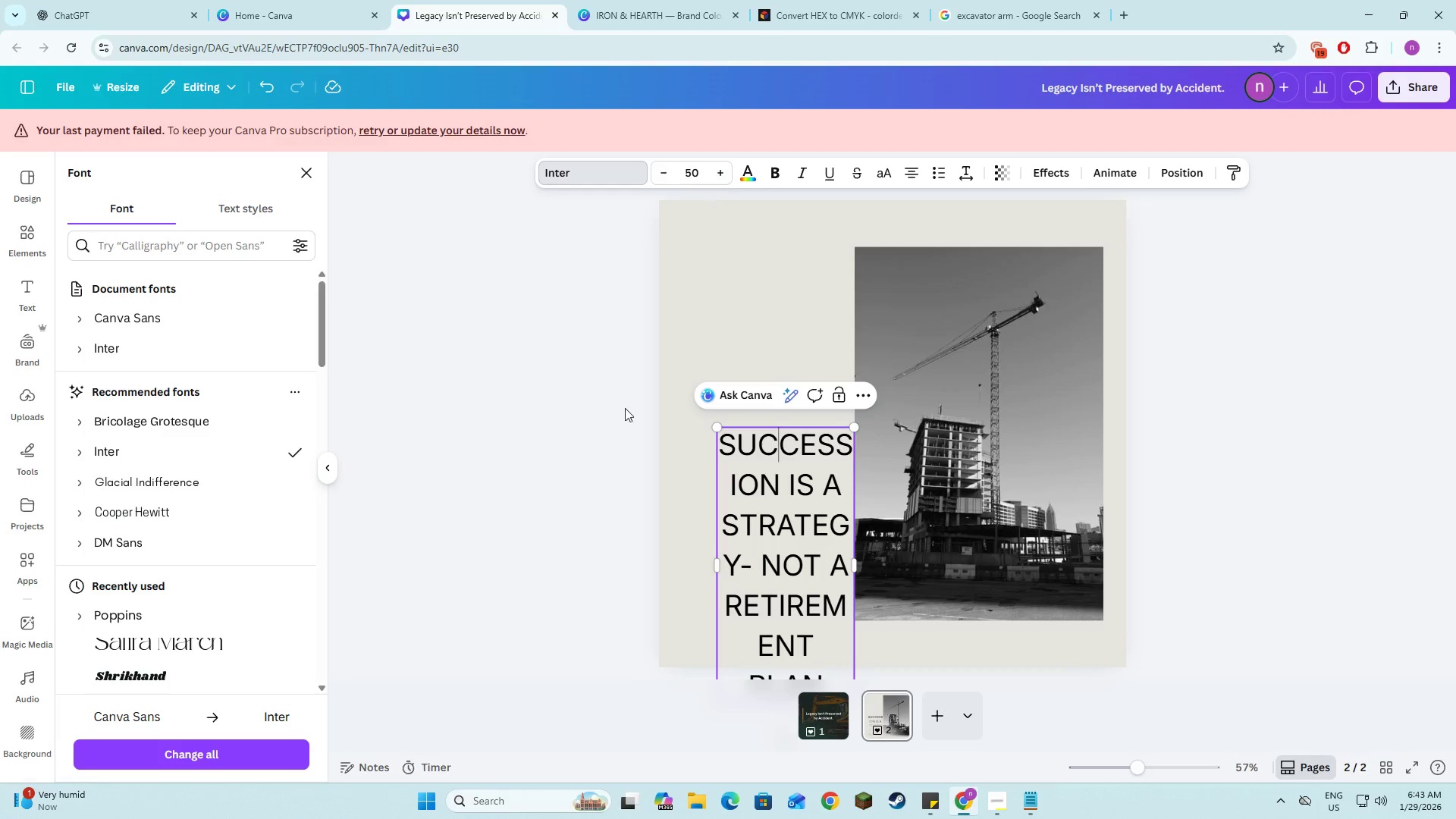 
left_click([593, 470])
 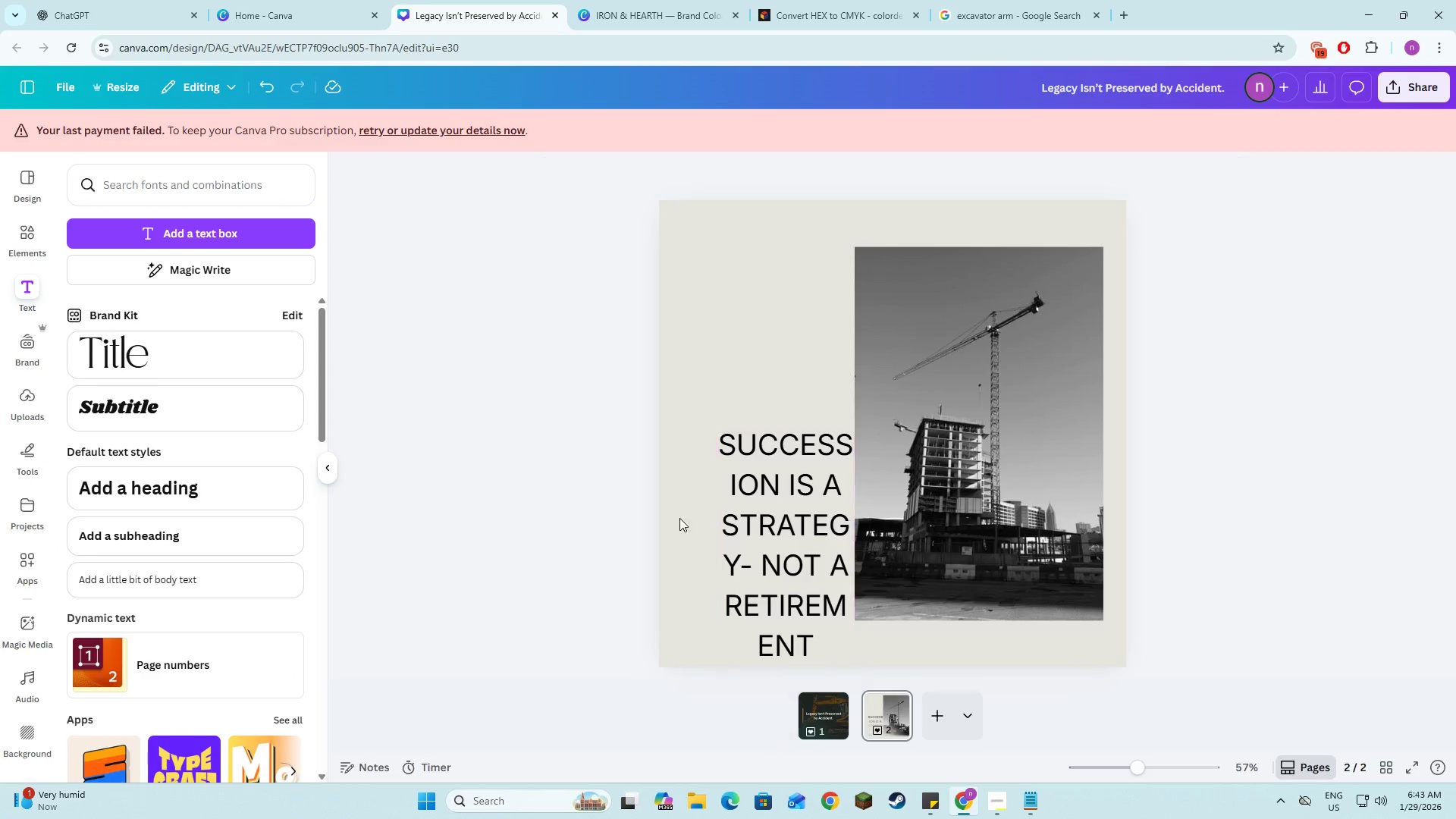 
left_click_drag(start_coordinate=[768, 518], to_coordinate=[742, 359])
 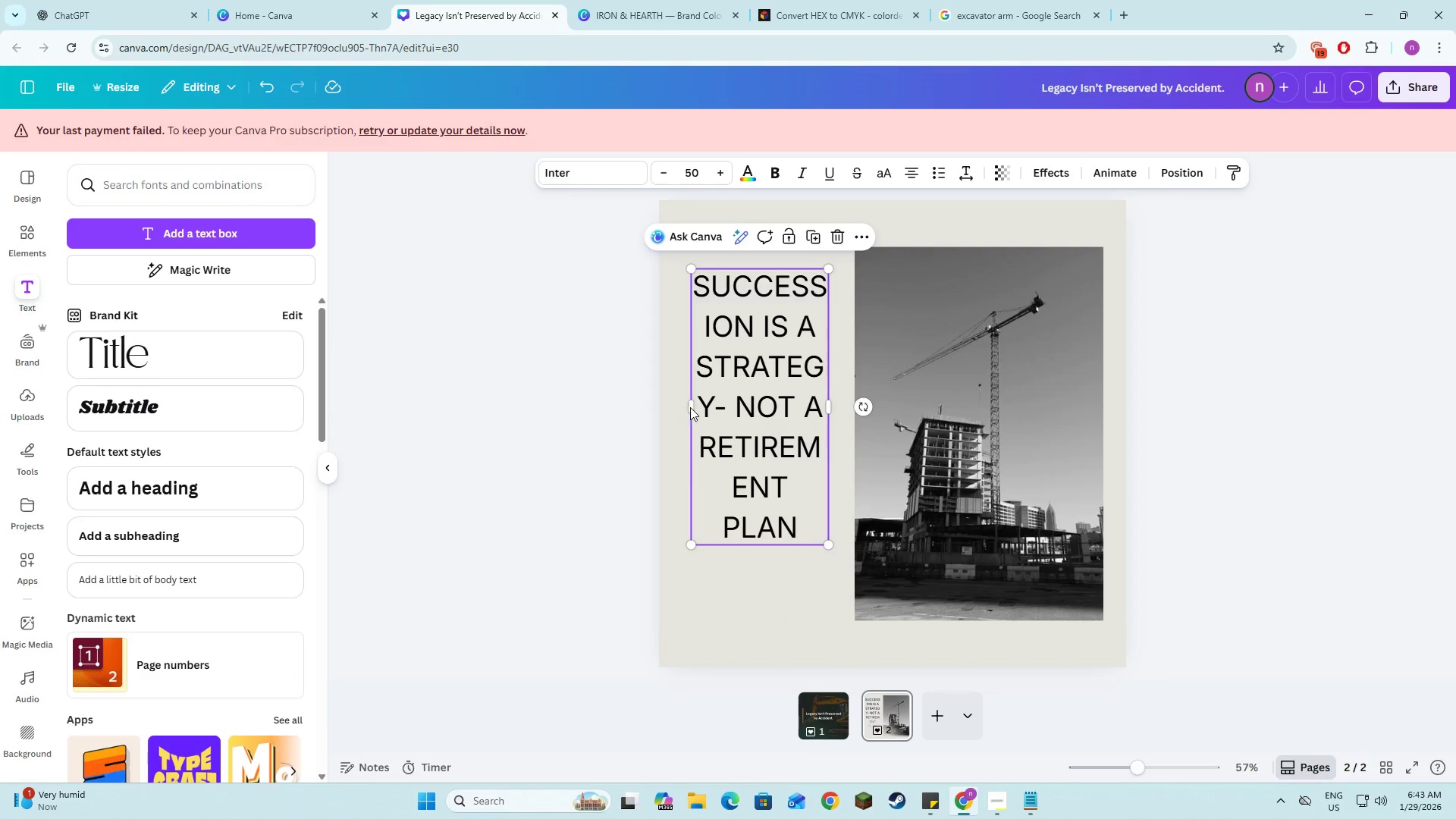 
left_click_drag(start_coordinate=[690, 407], to_coordinate=[661, 409])
 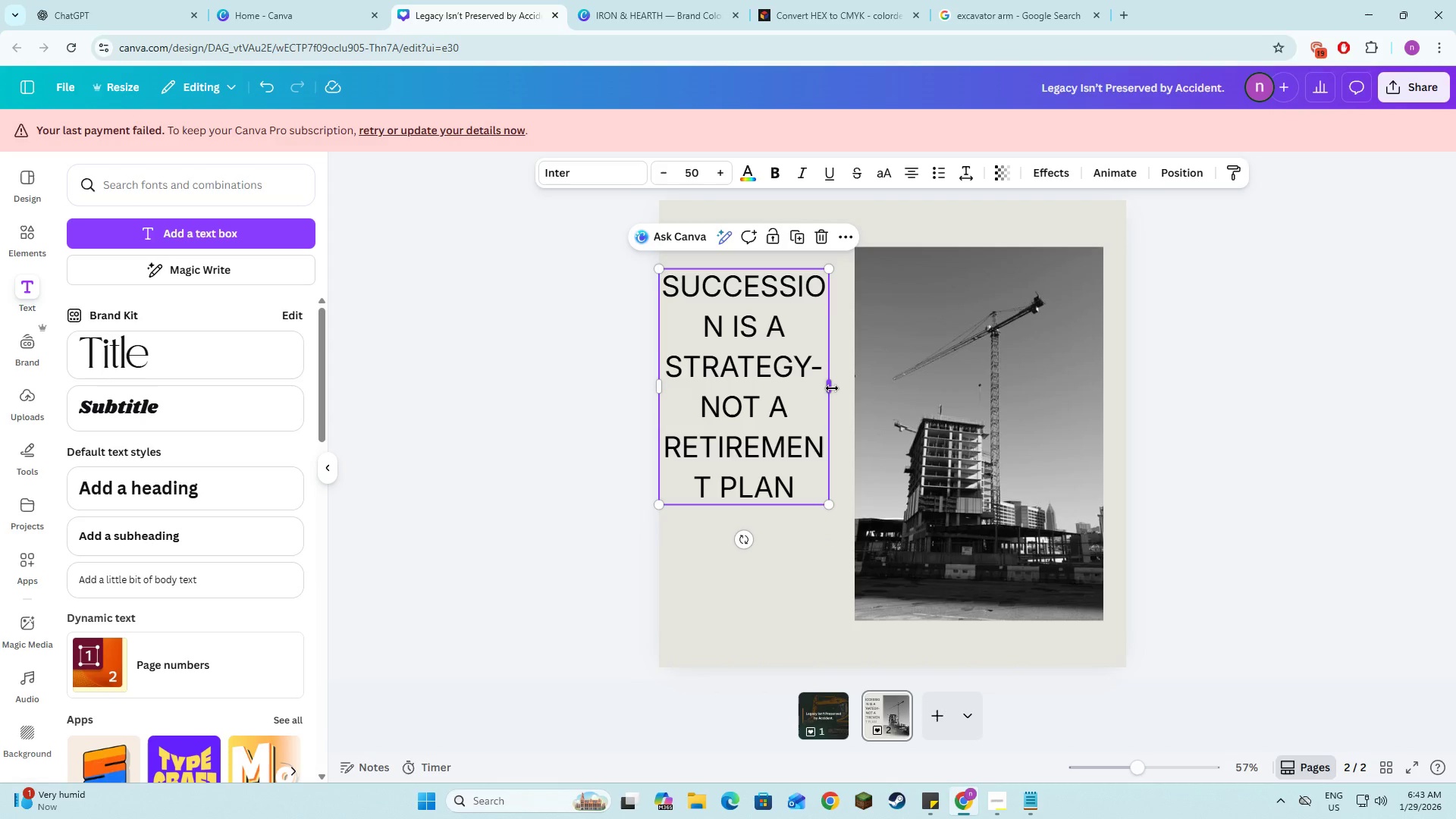 
left_click_drag(start_coordinate=[830, 388], to_coordinate=[855, 393])
 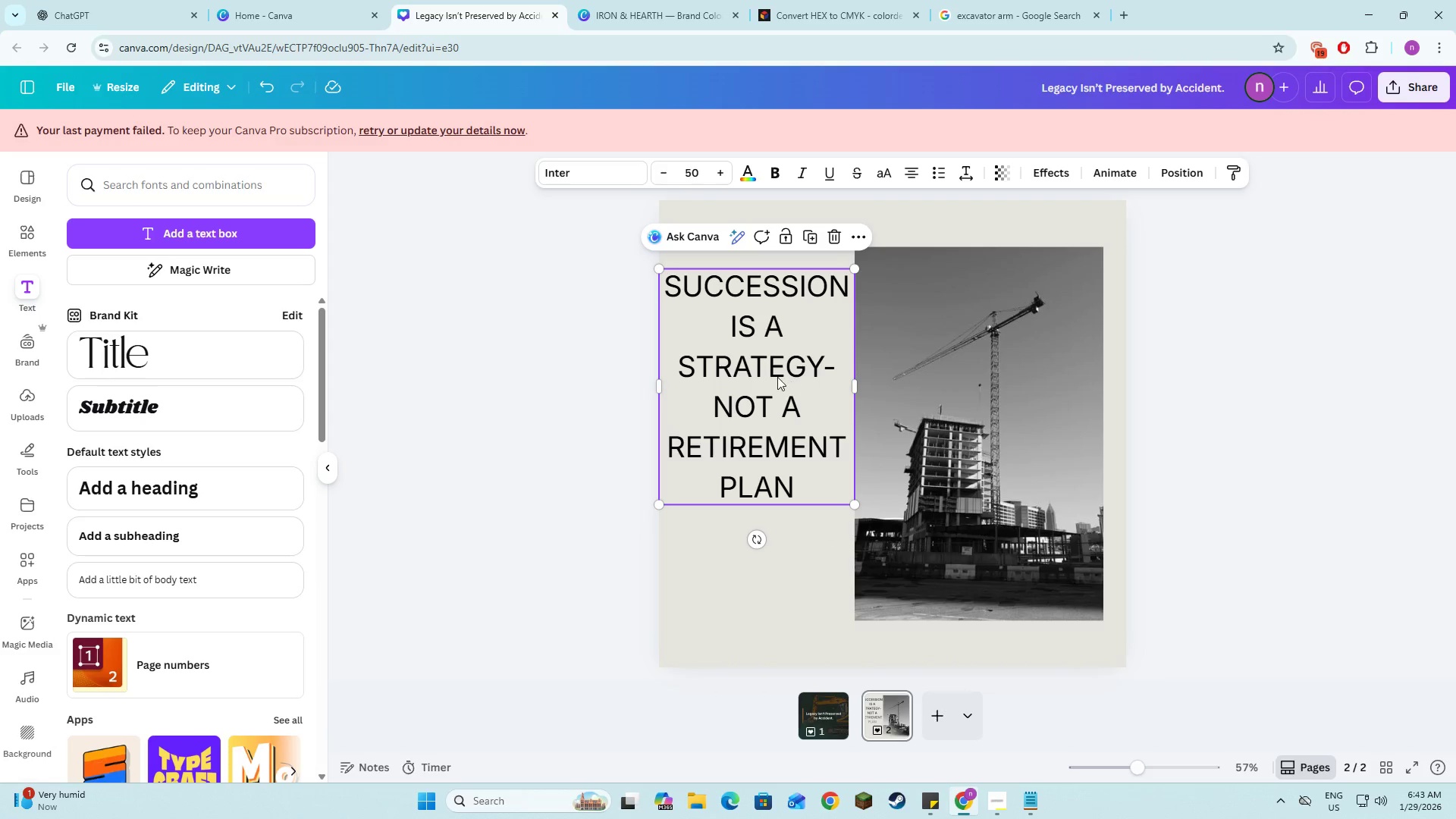 
left_click_drag(start_coordinate=[777, 377], to_coordinate=[774, 425])
 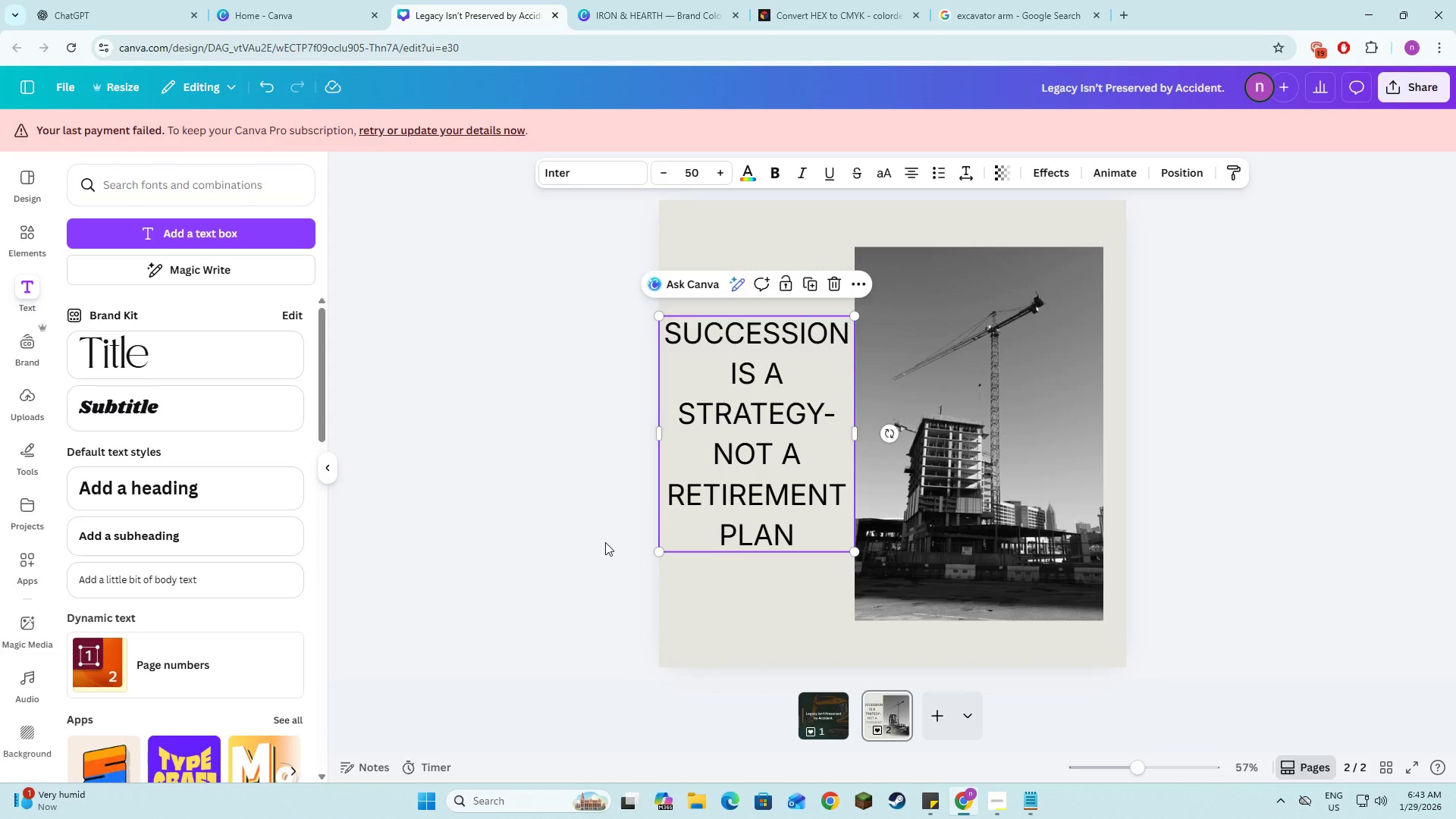 
left_click([605, 542])
 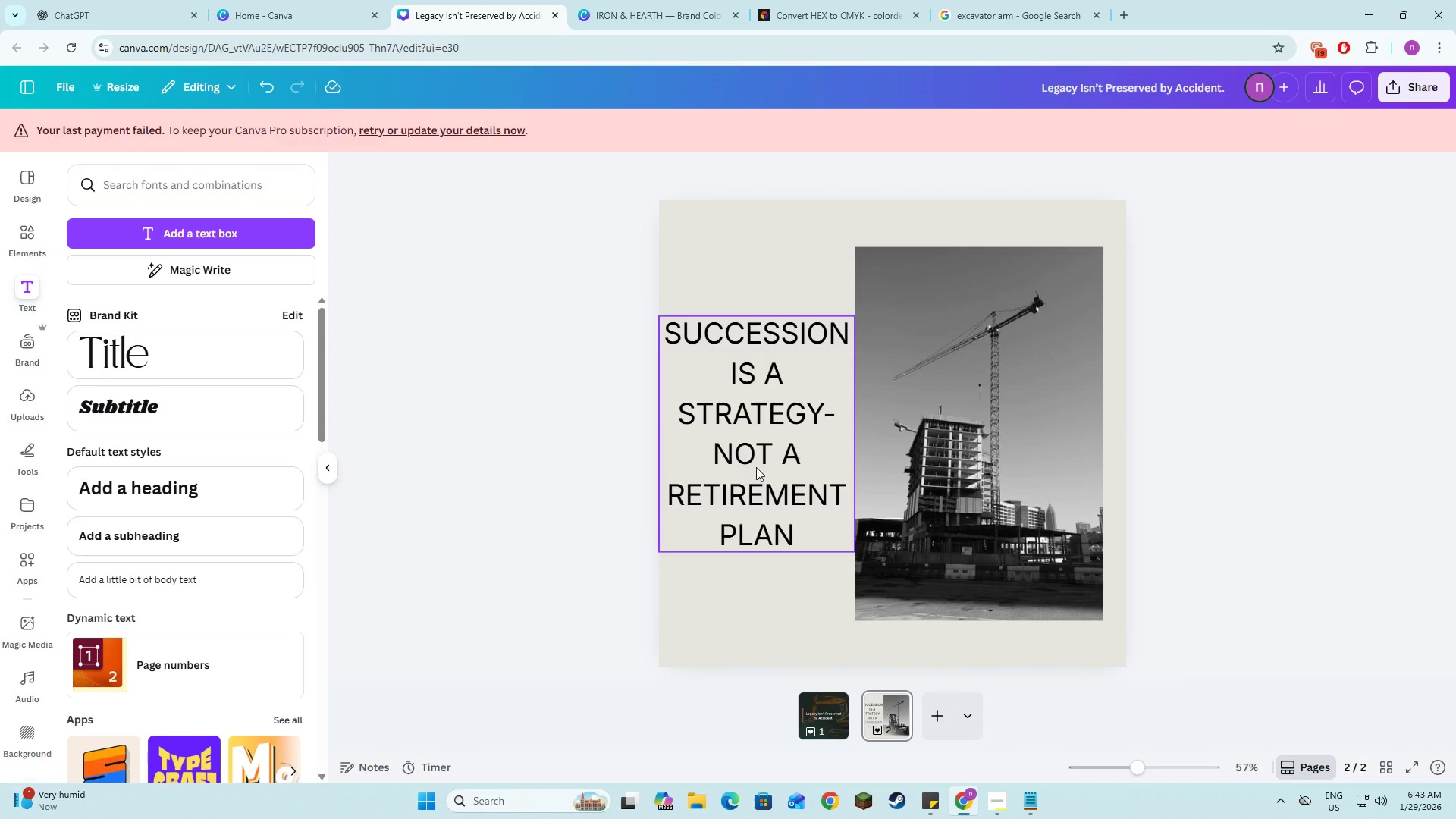 
left_click([762, 465])
 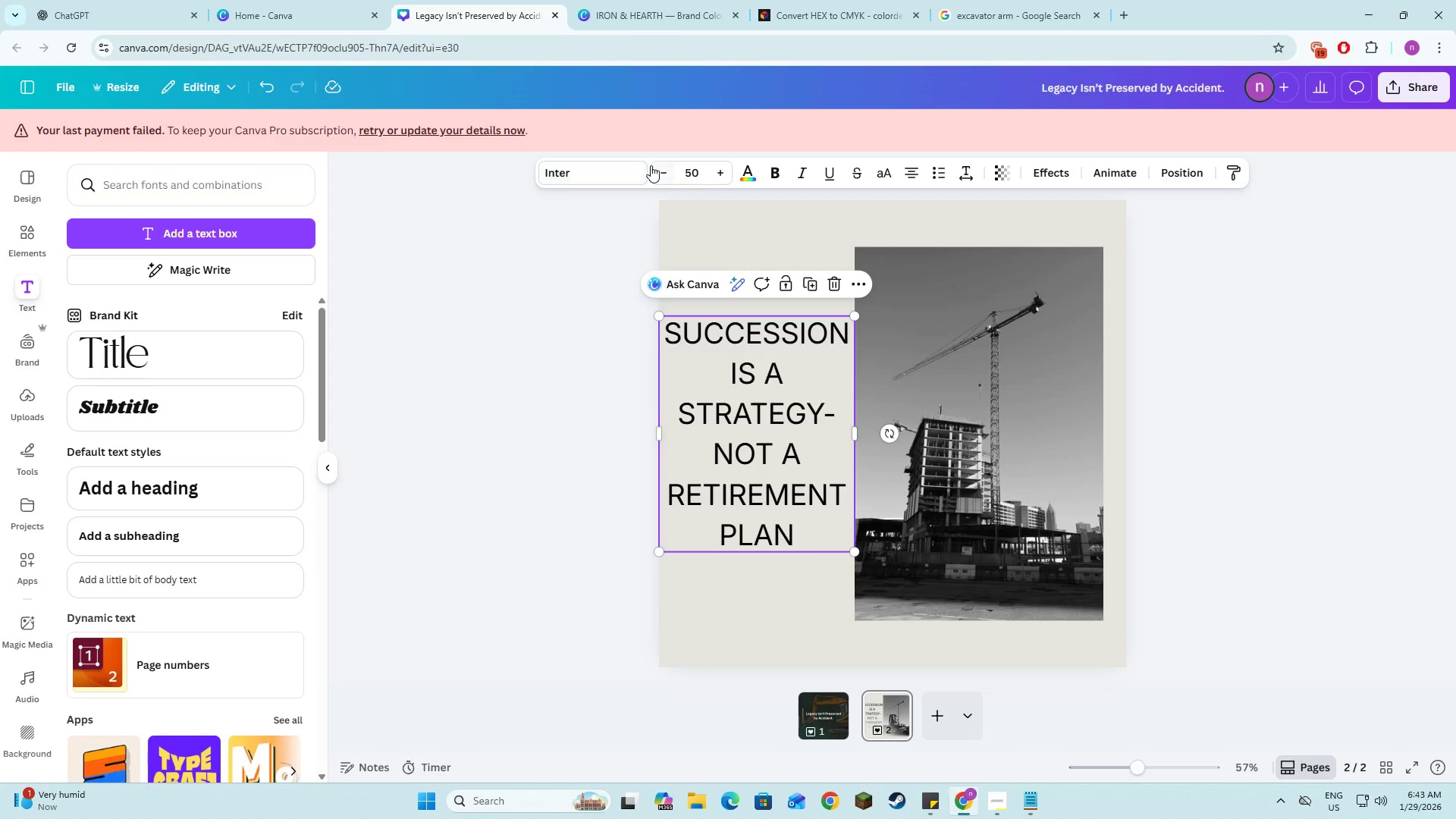 
left_click([651, 165])
 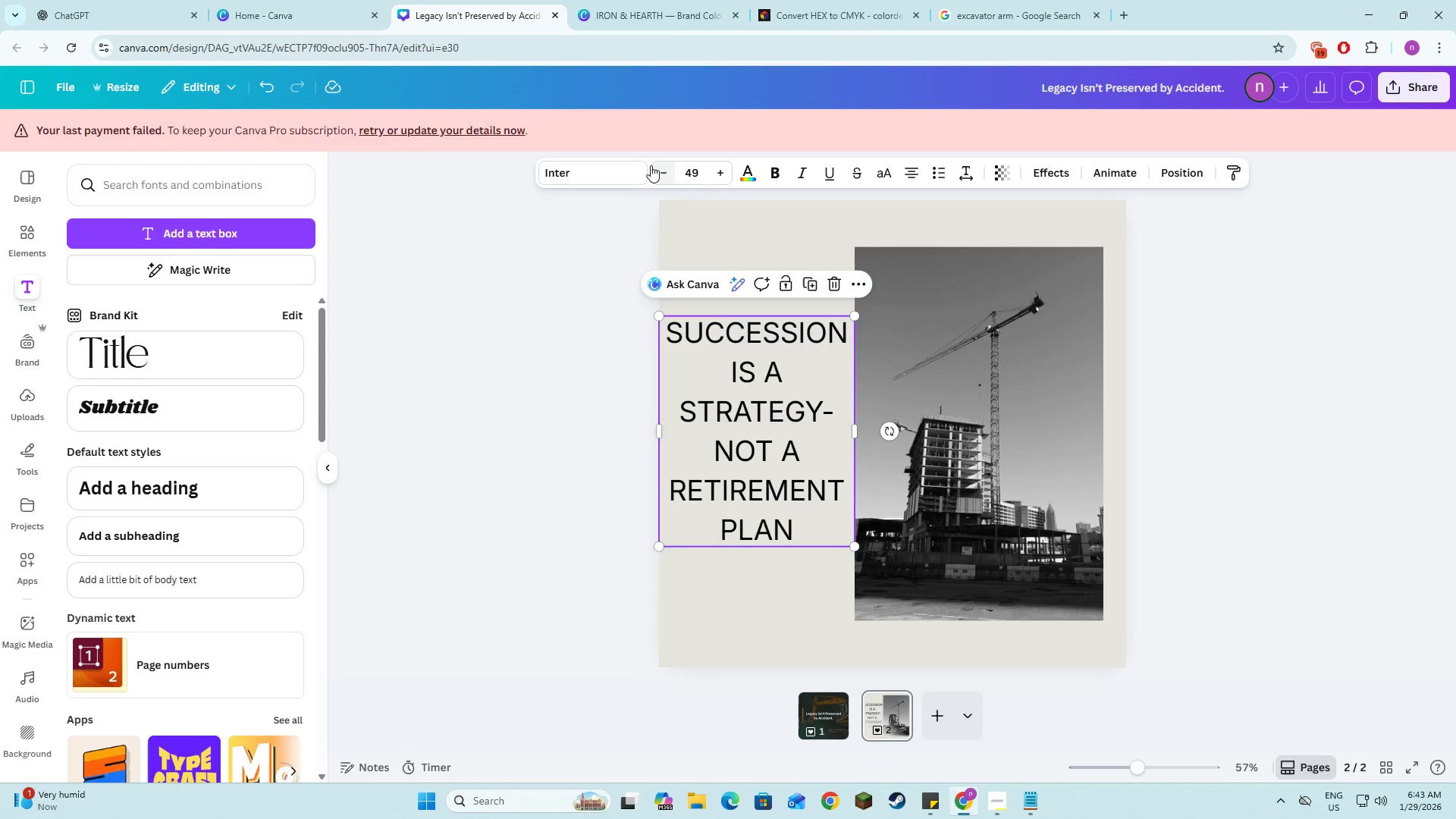 
left_click([651, 165])
 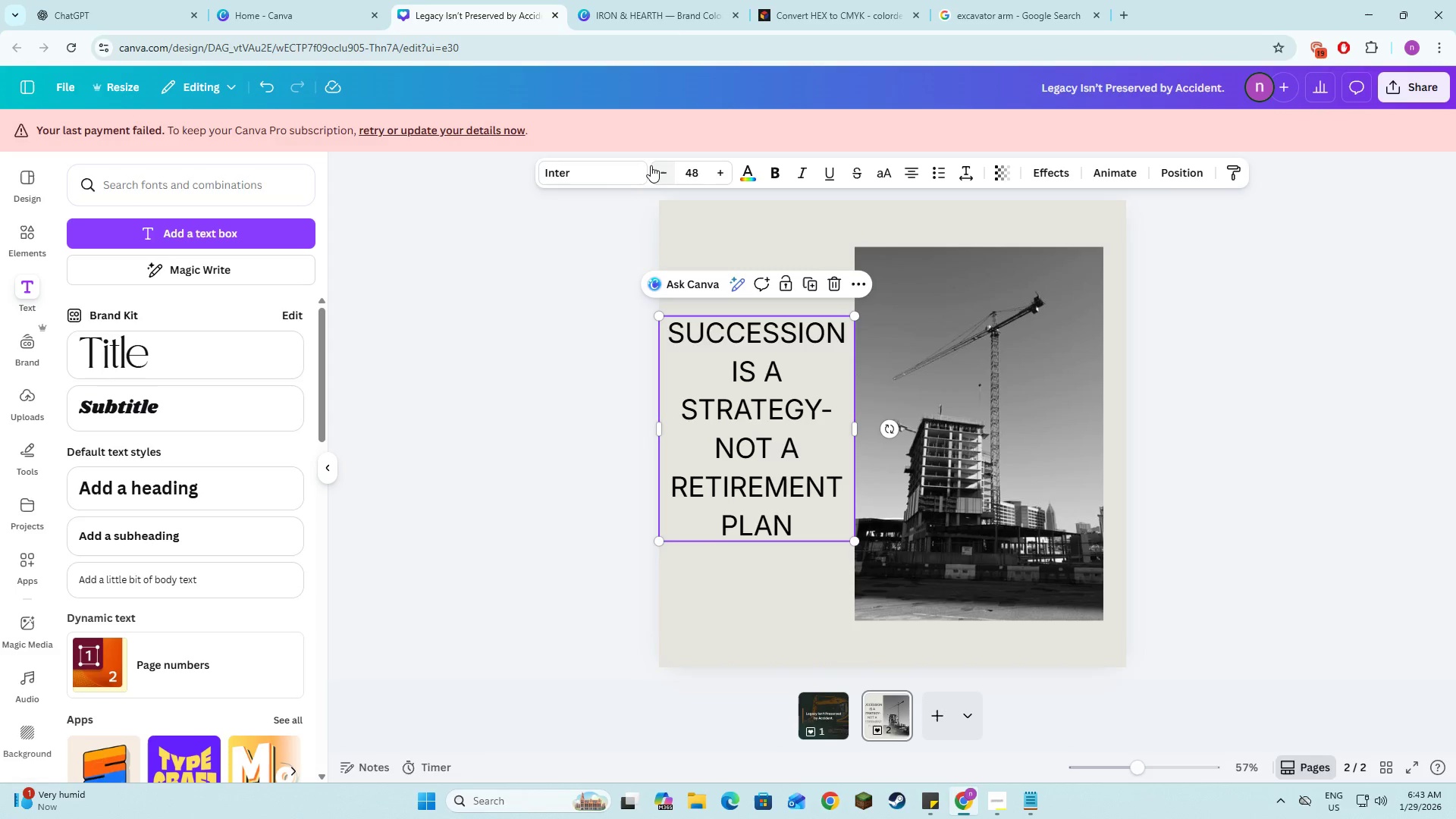 
left_click([651, 165])
 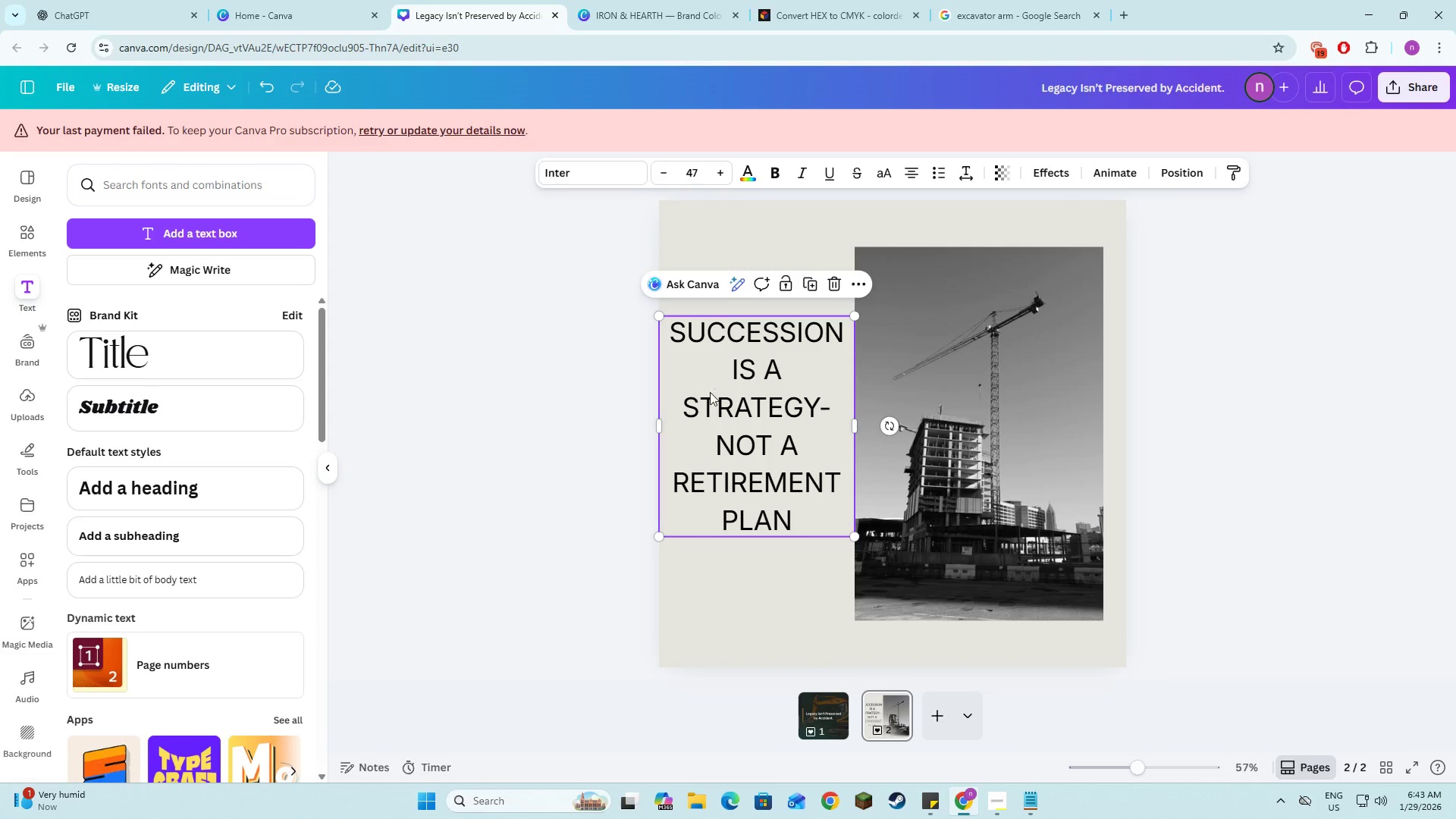 
left_click_drag(start_coordinate=[710, 394], to_coordinate=[716, 394])
 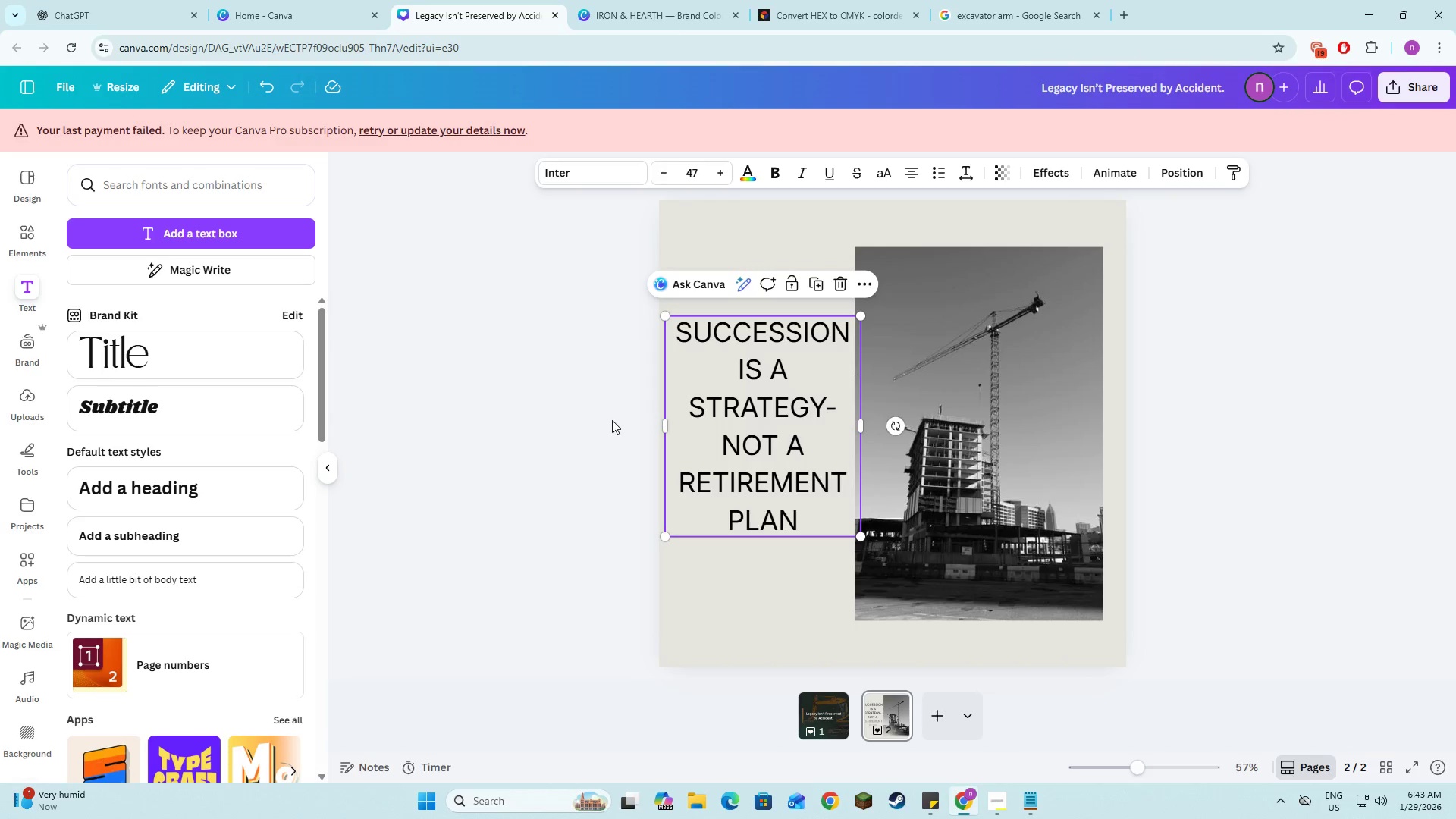 
left_click([612, 420])
 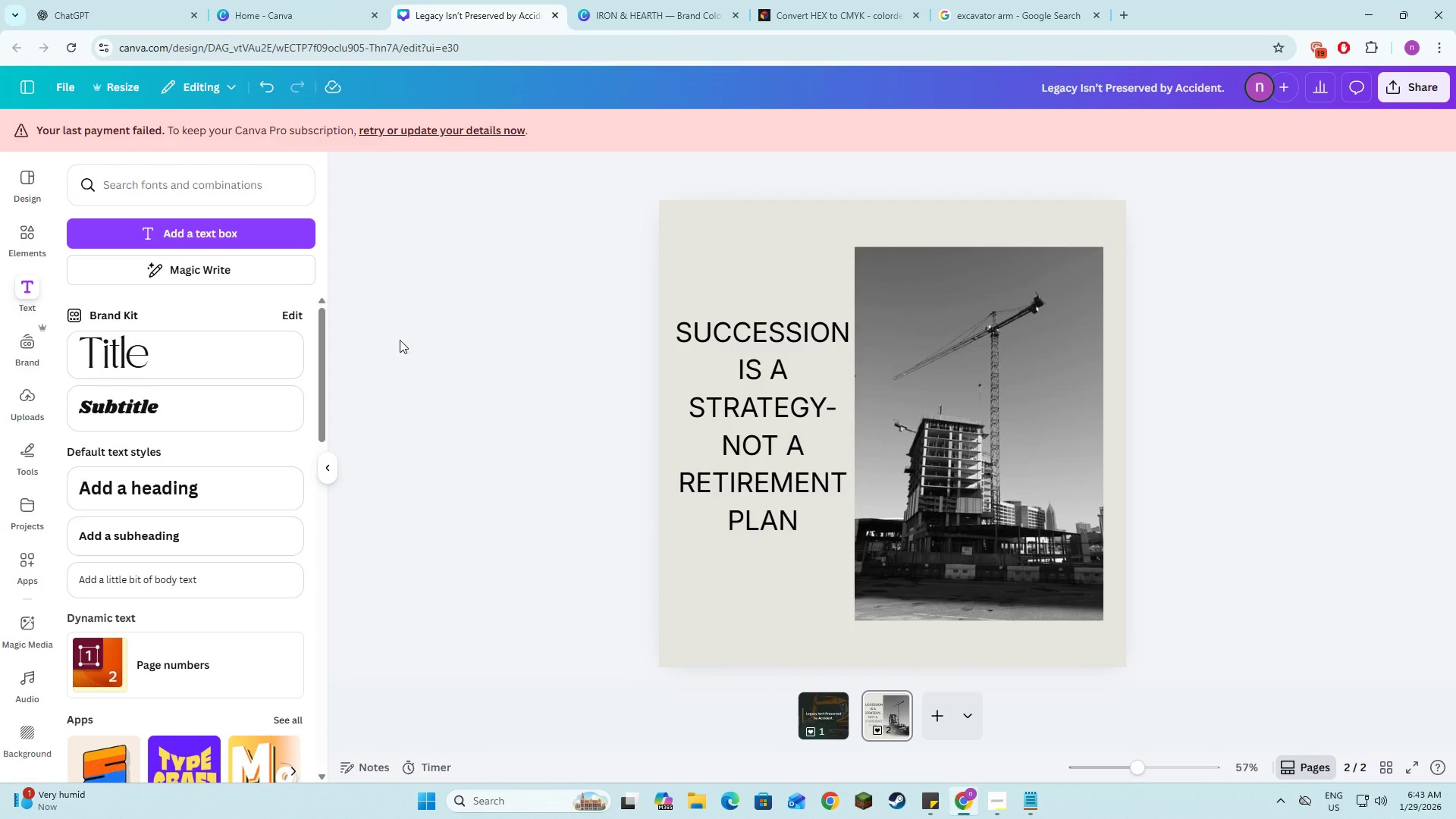 
left_click([32, 236])
 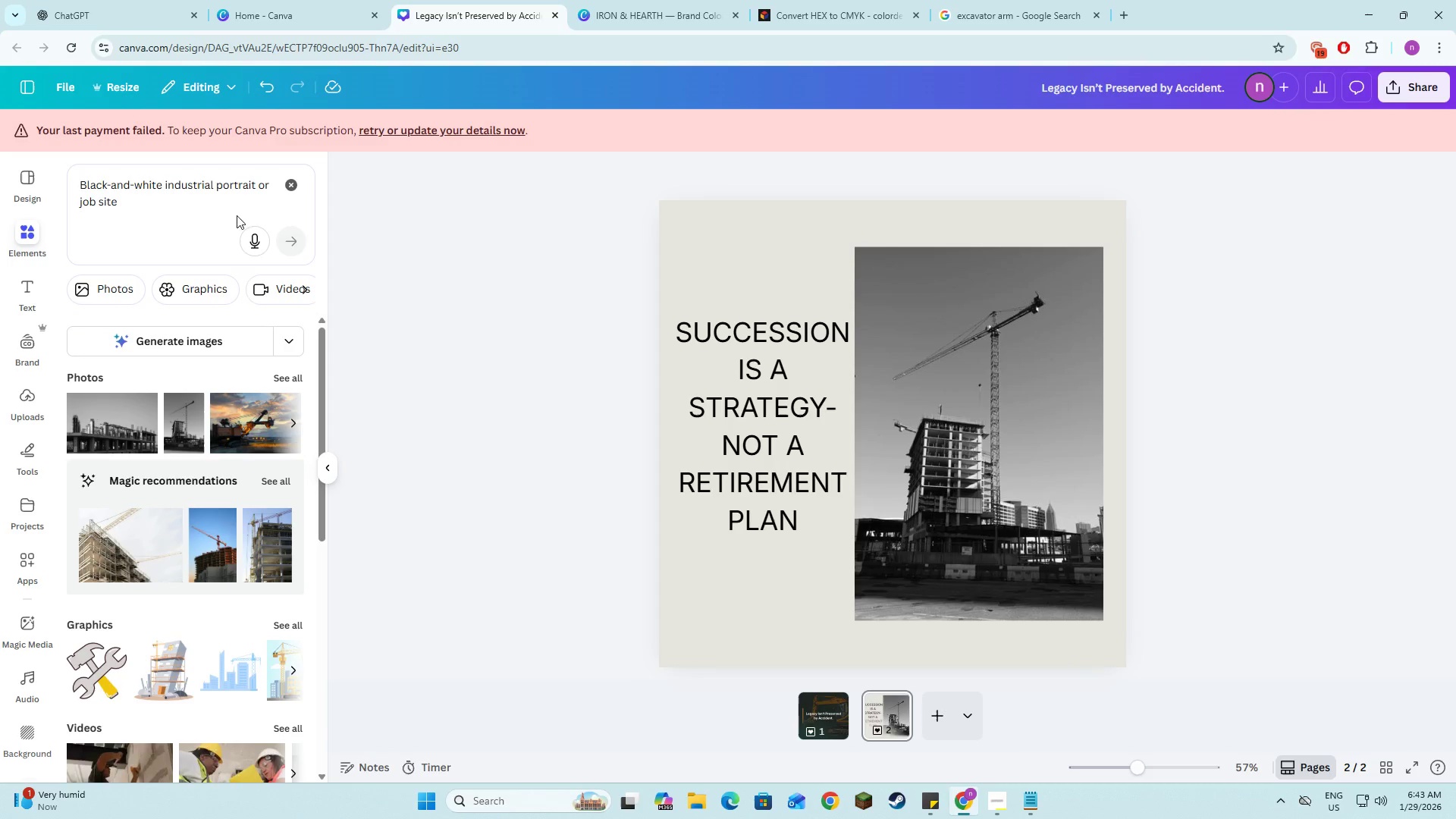 
left_click([281, 187])
 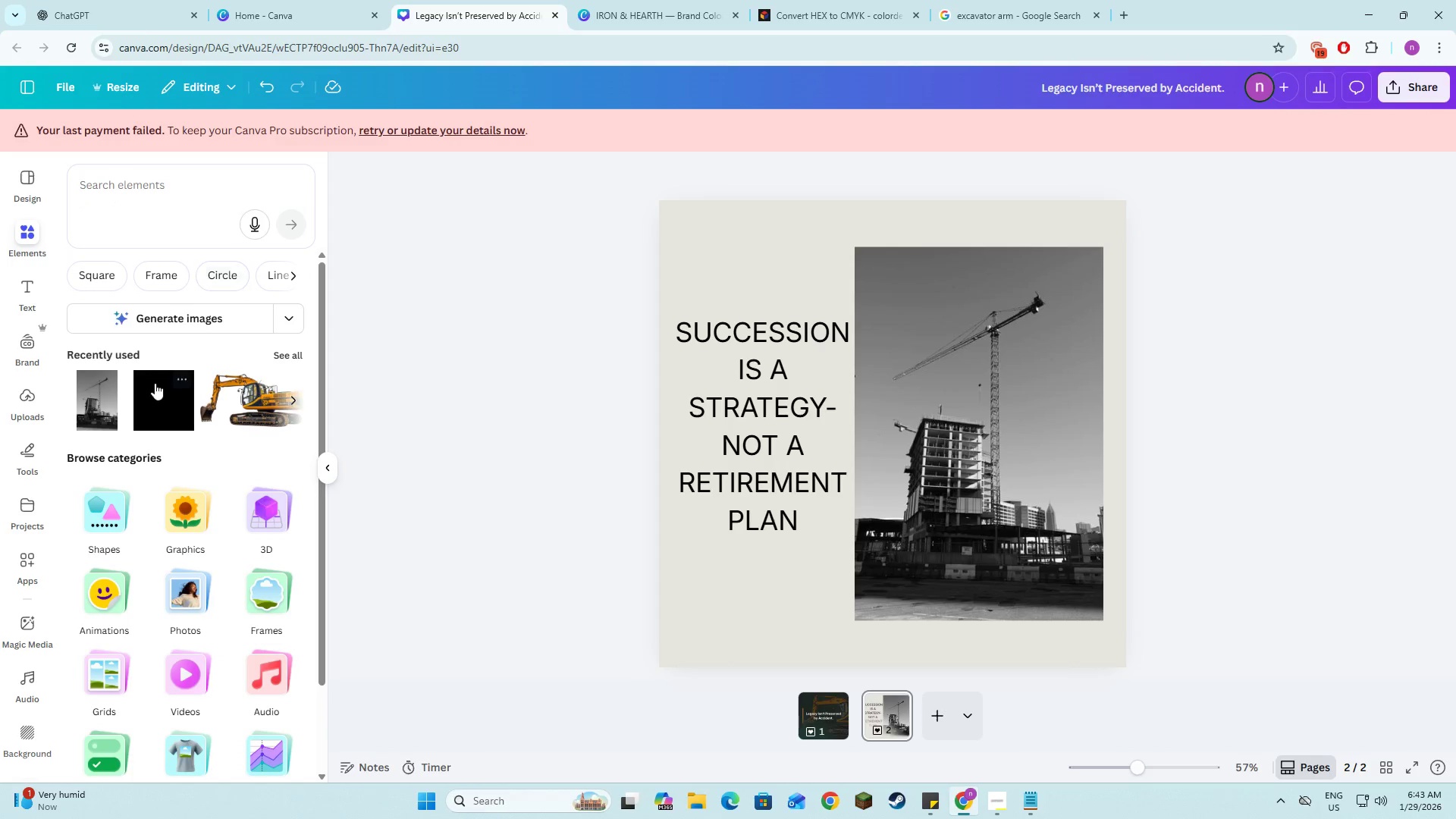 
left_click([151, 426])
 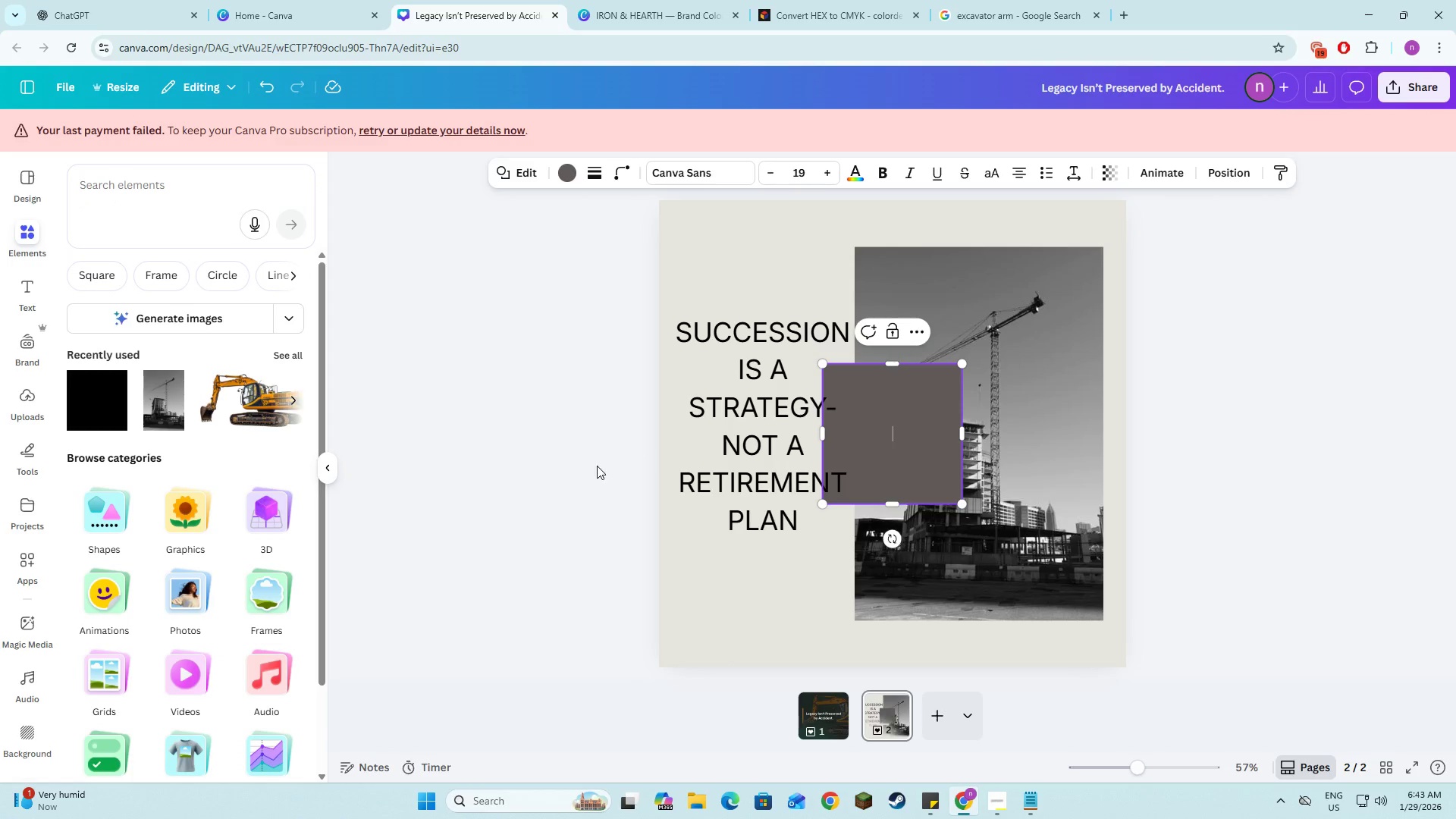 
left_click([597, 466])
 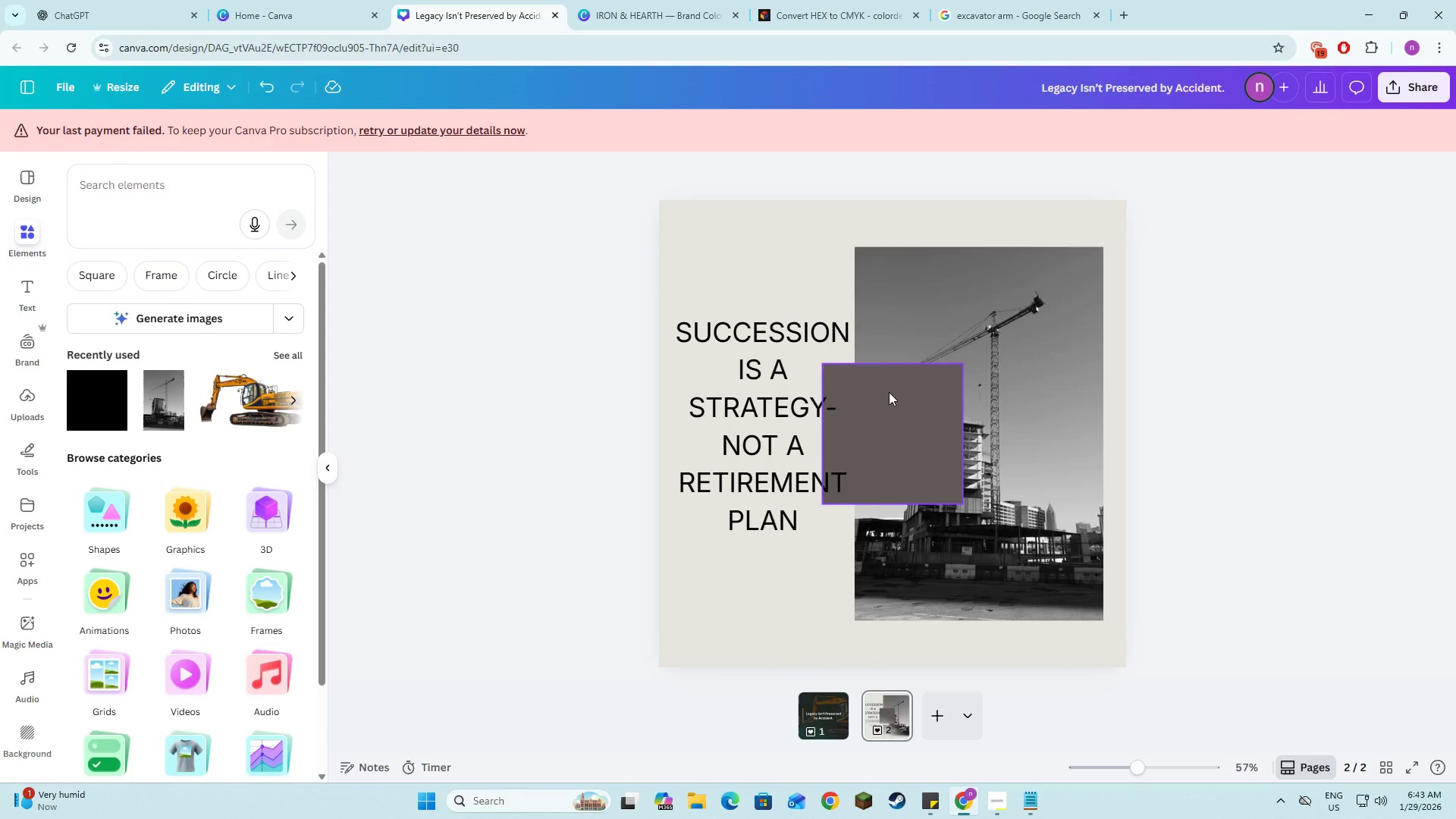 
left_click([889, 392])
 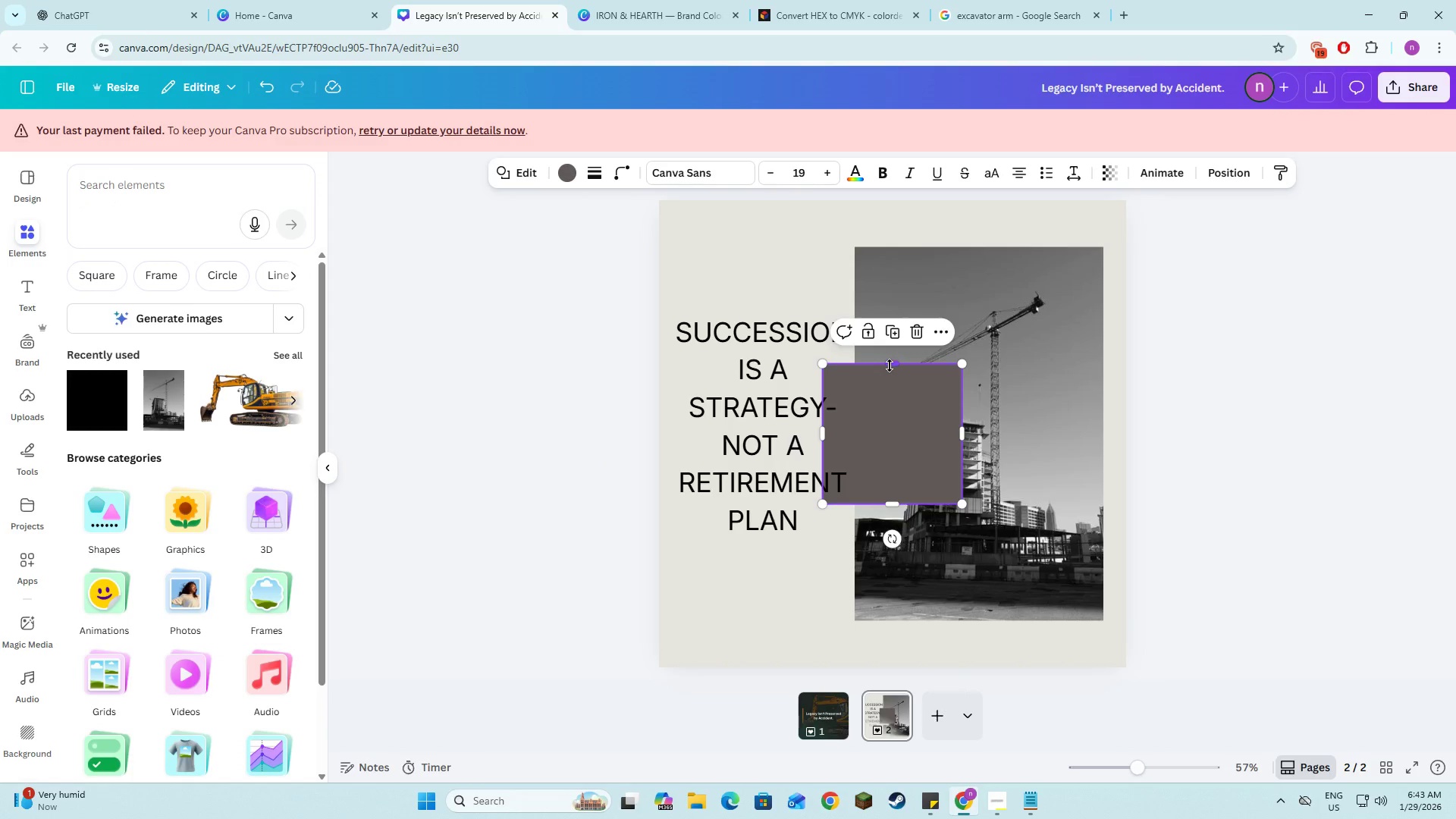 
left_click_drag(start_coordinate=[890, 365], to_coordinate=[890, 496])
 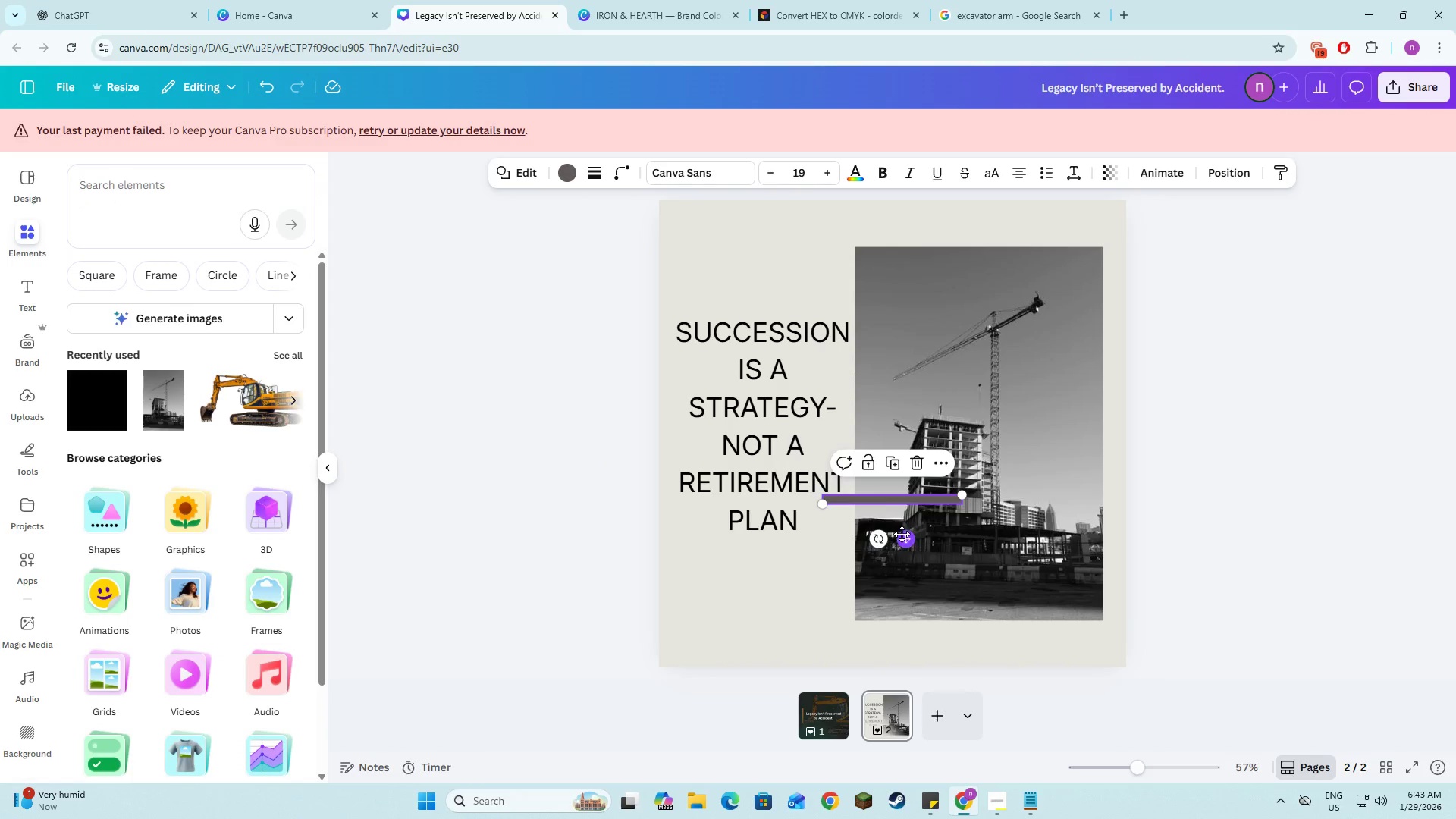 
left_click_drag(start_coordinate=[902, 535], to_coordinate=[776, 588])
 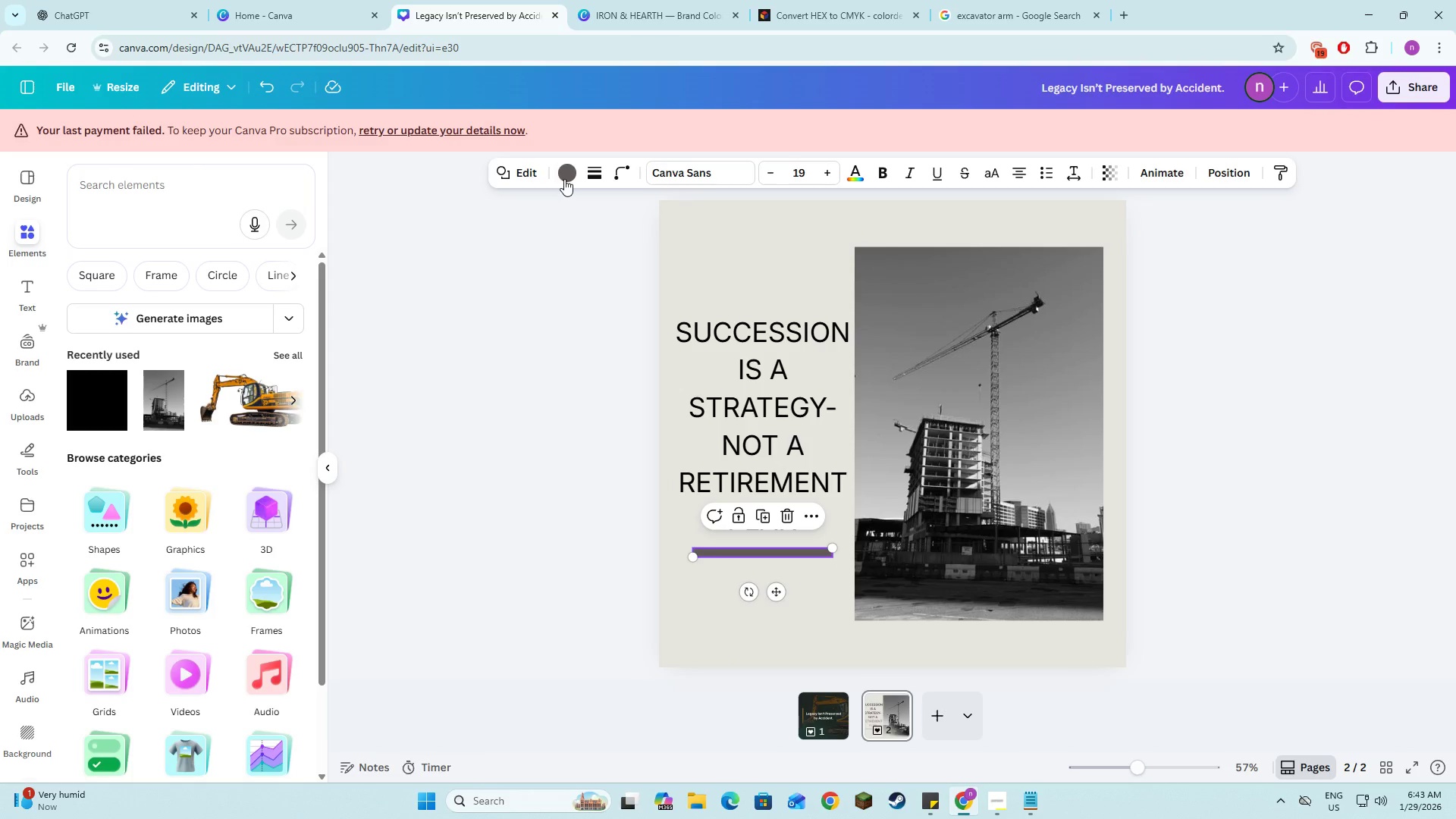 
left_click([564, 179])
 